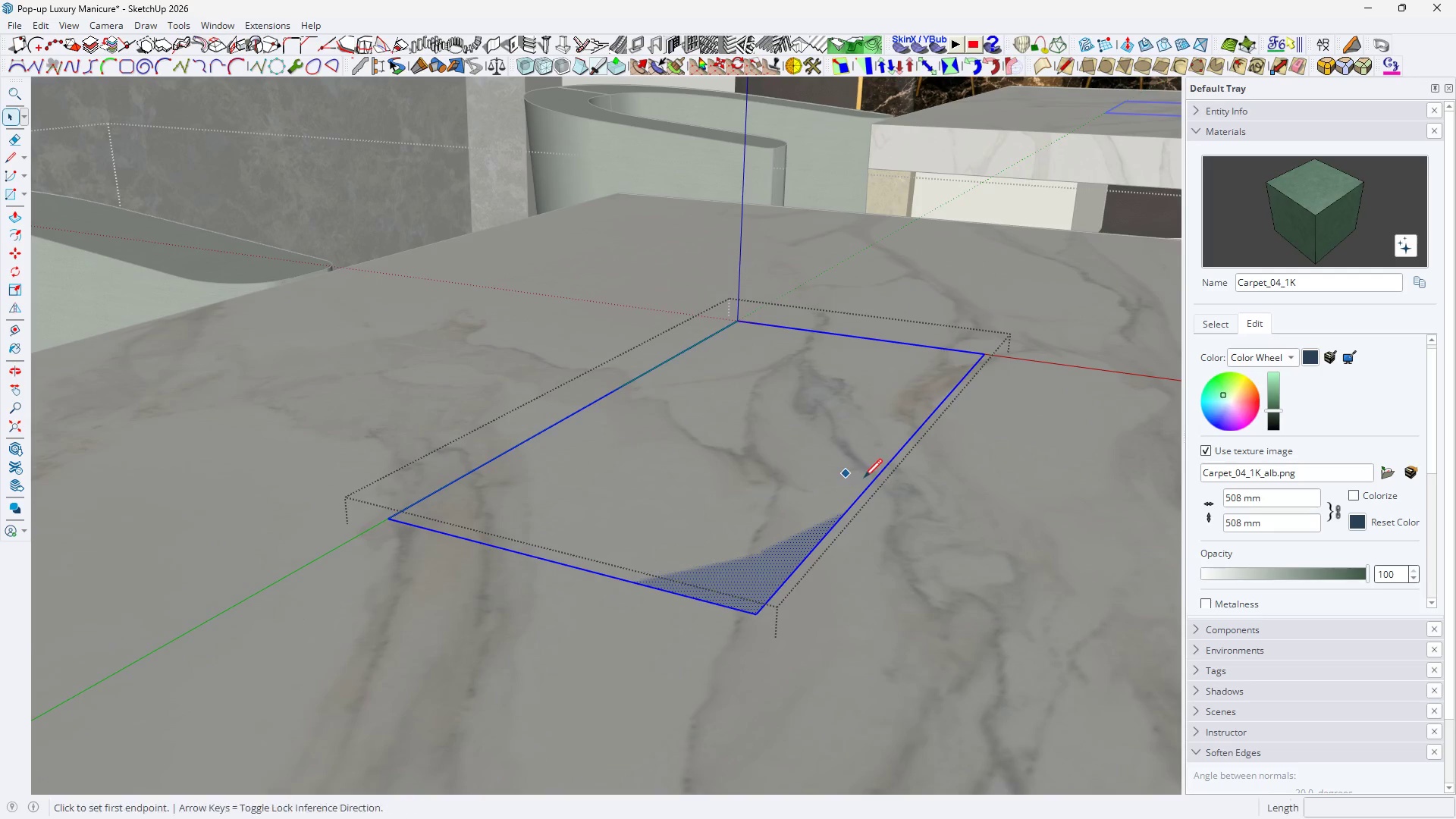 
left_click([862, 485])
 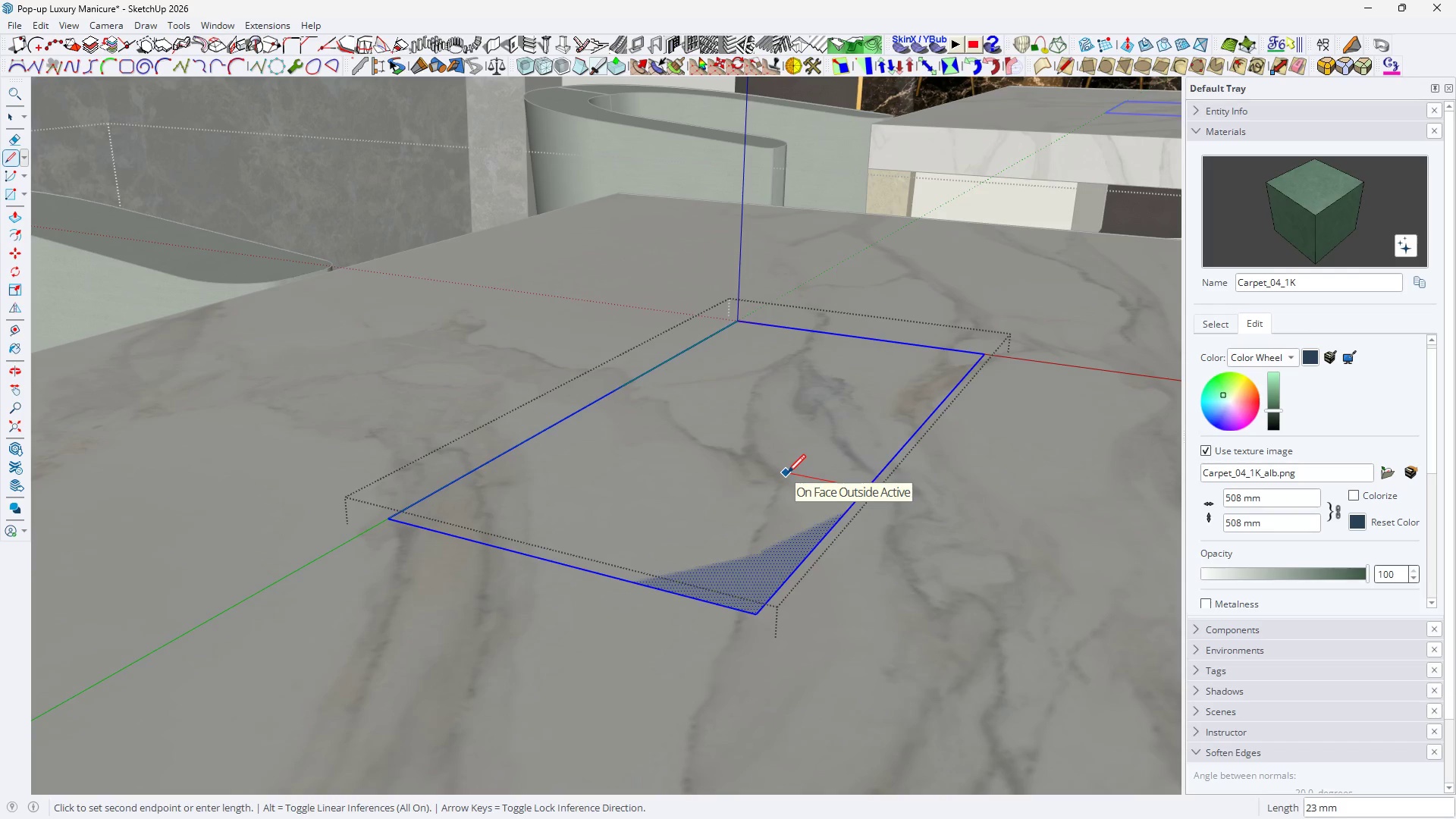 
type(25)
 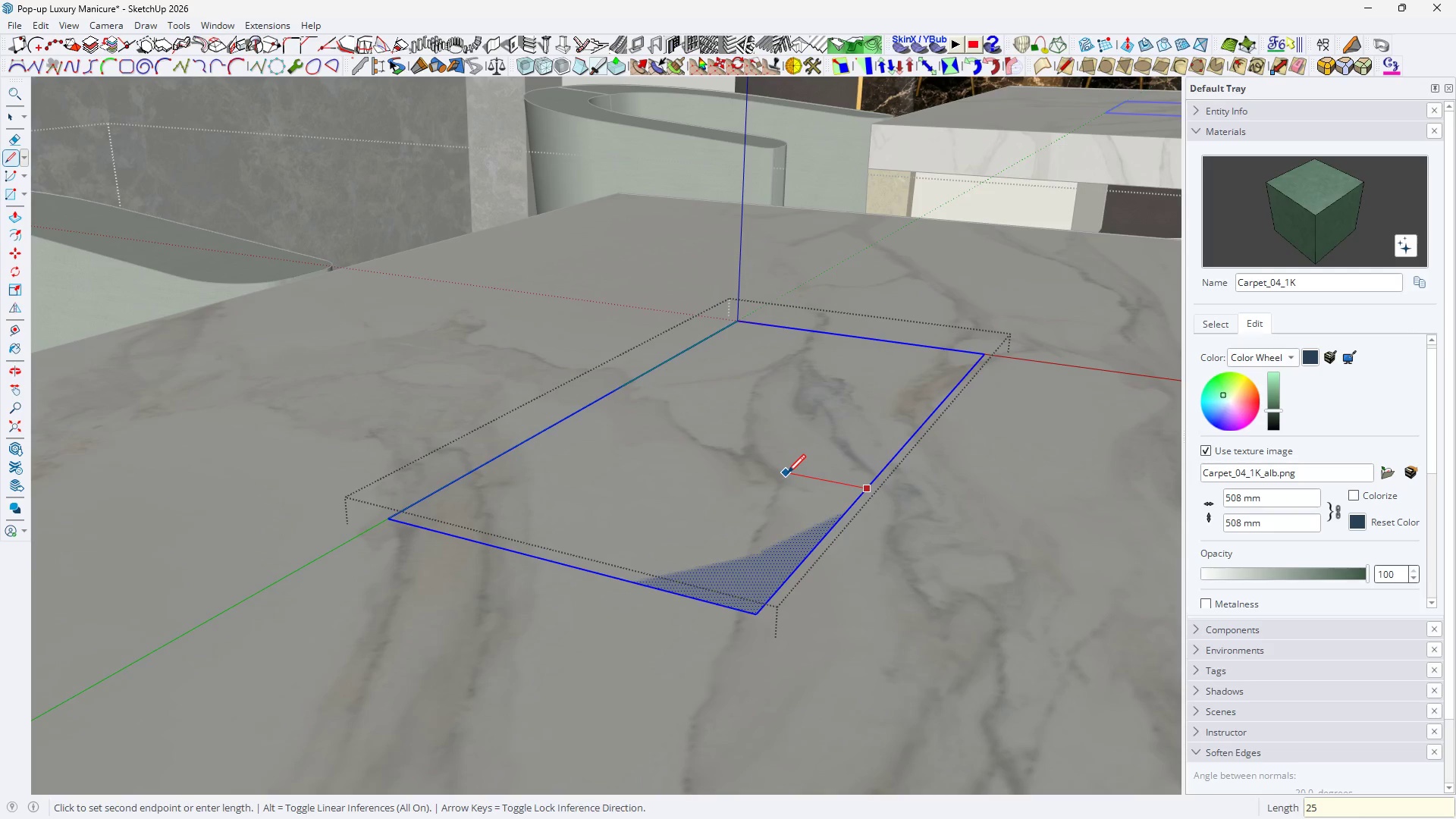 
key(Enter)
 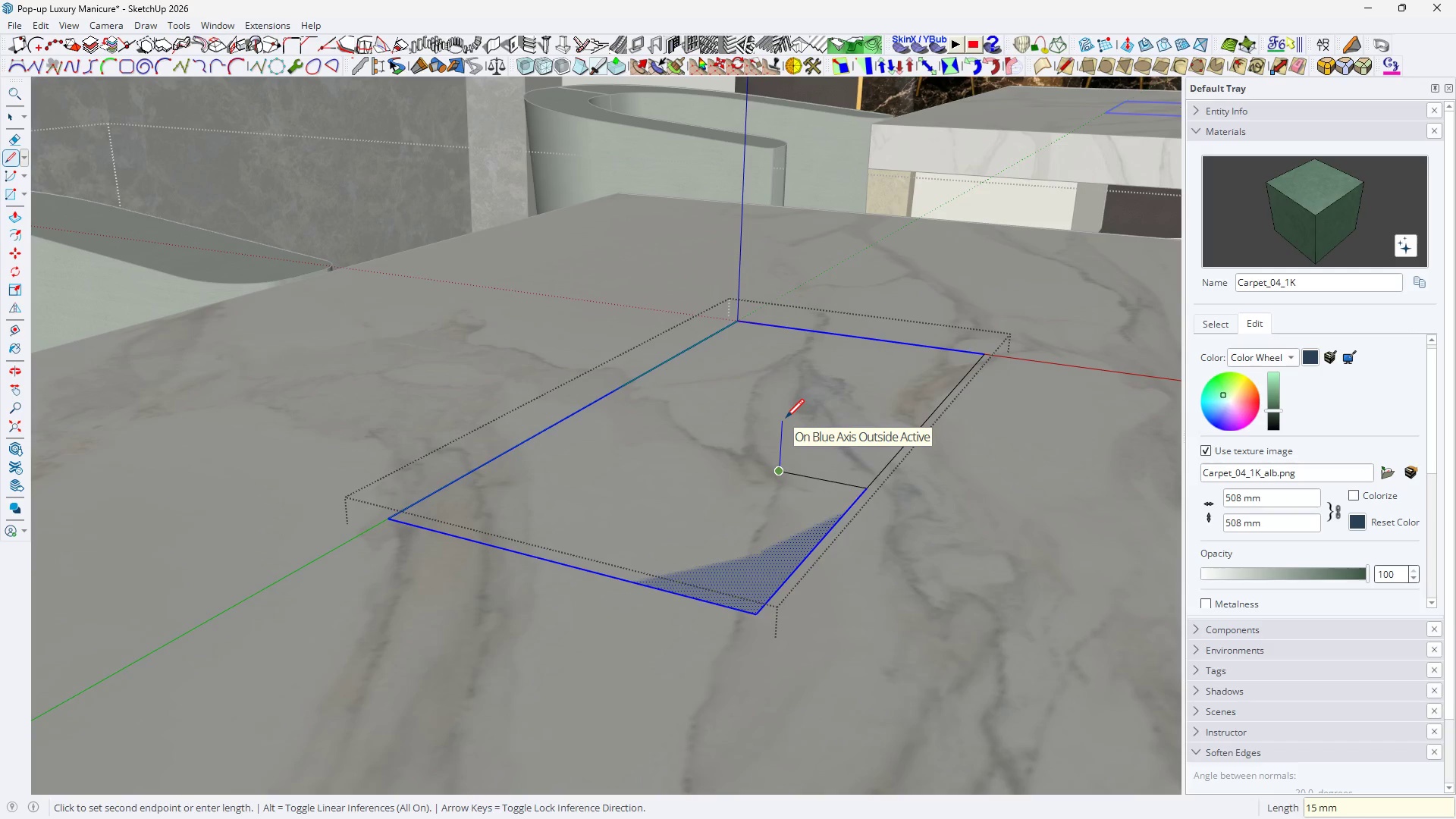 
type(30)
 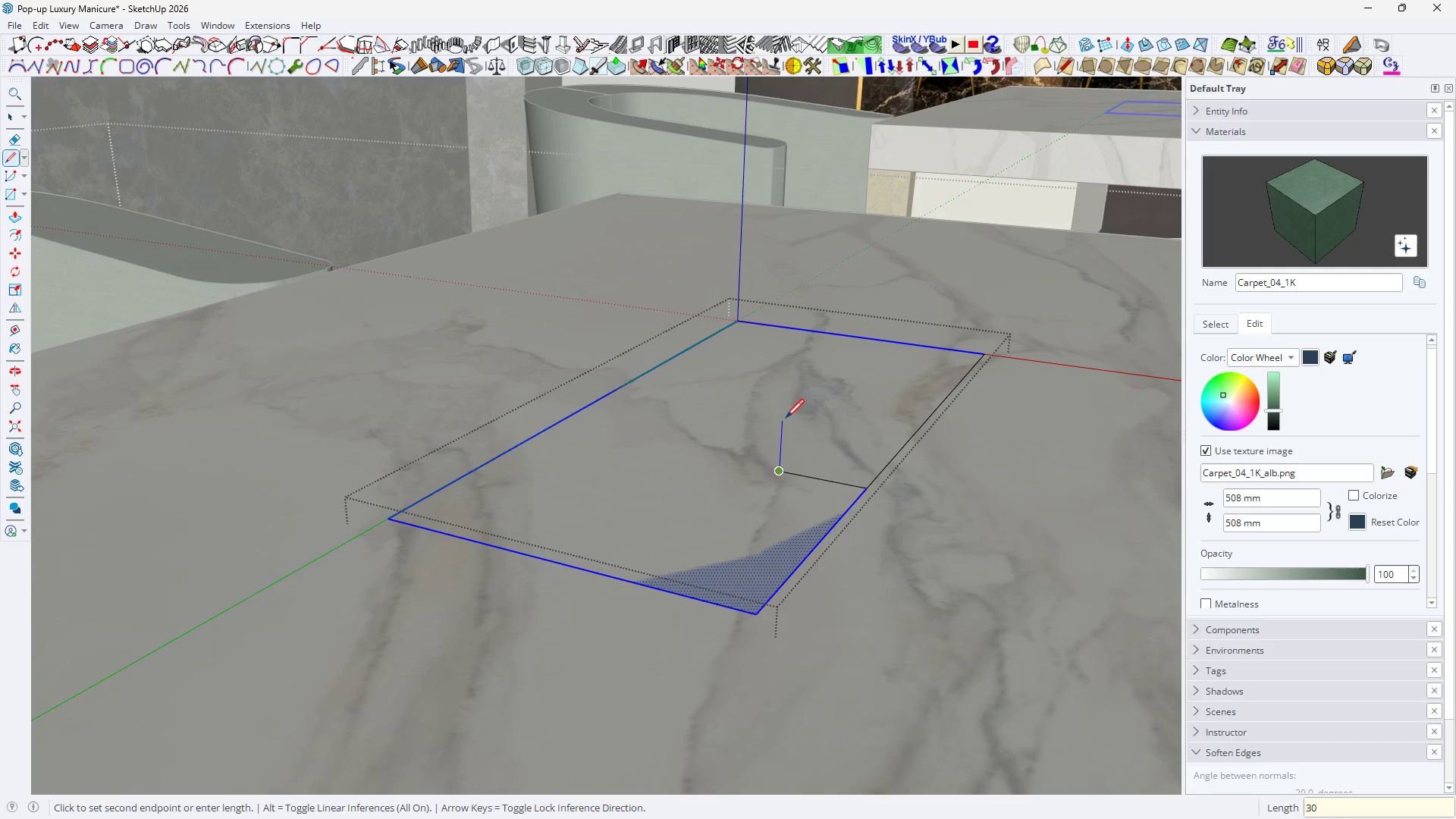 
key(Enter)
 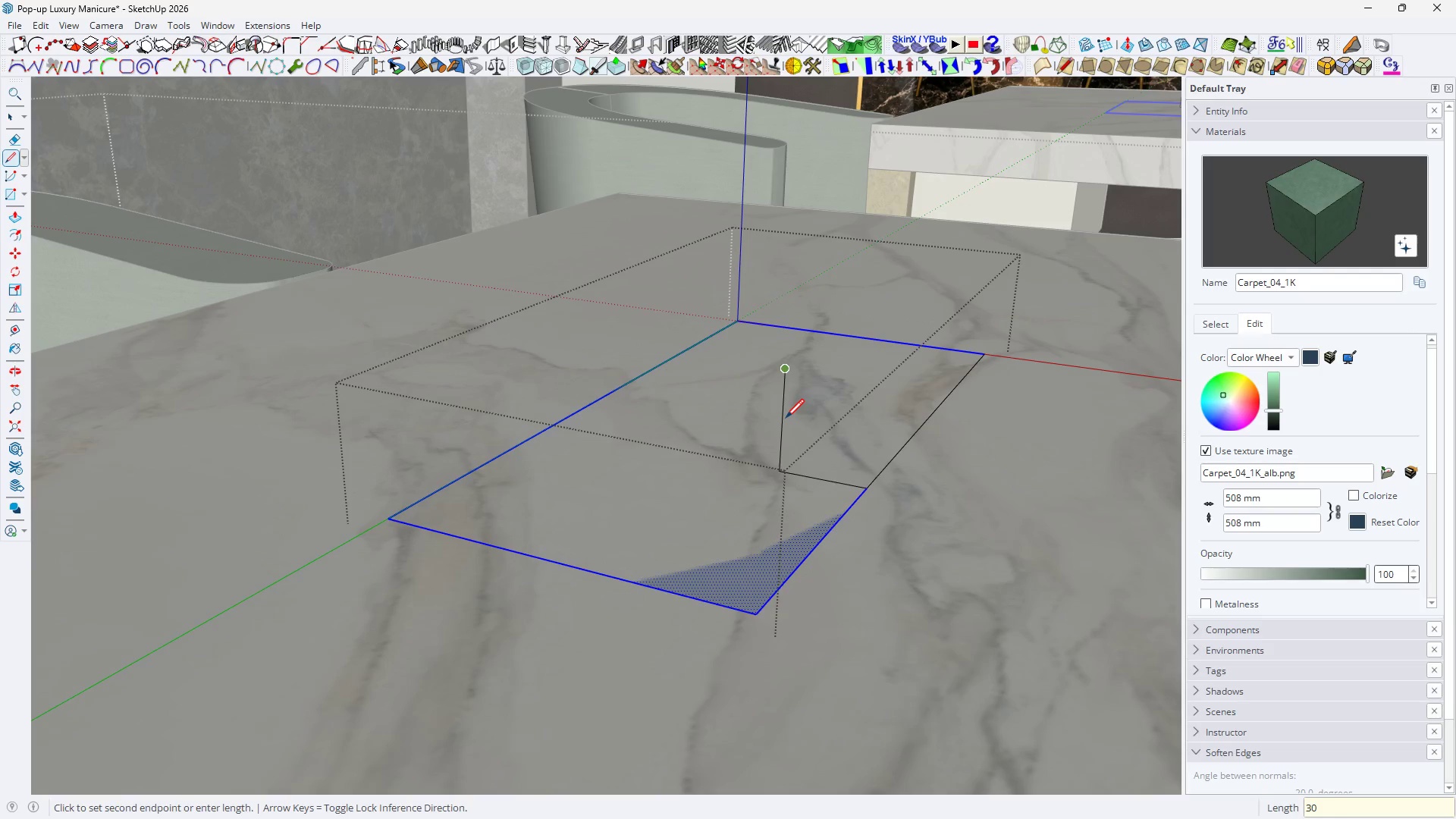 
key(Space)
 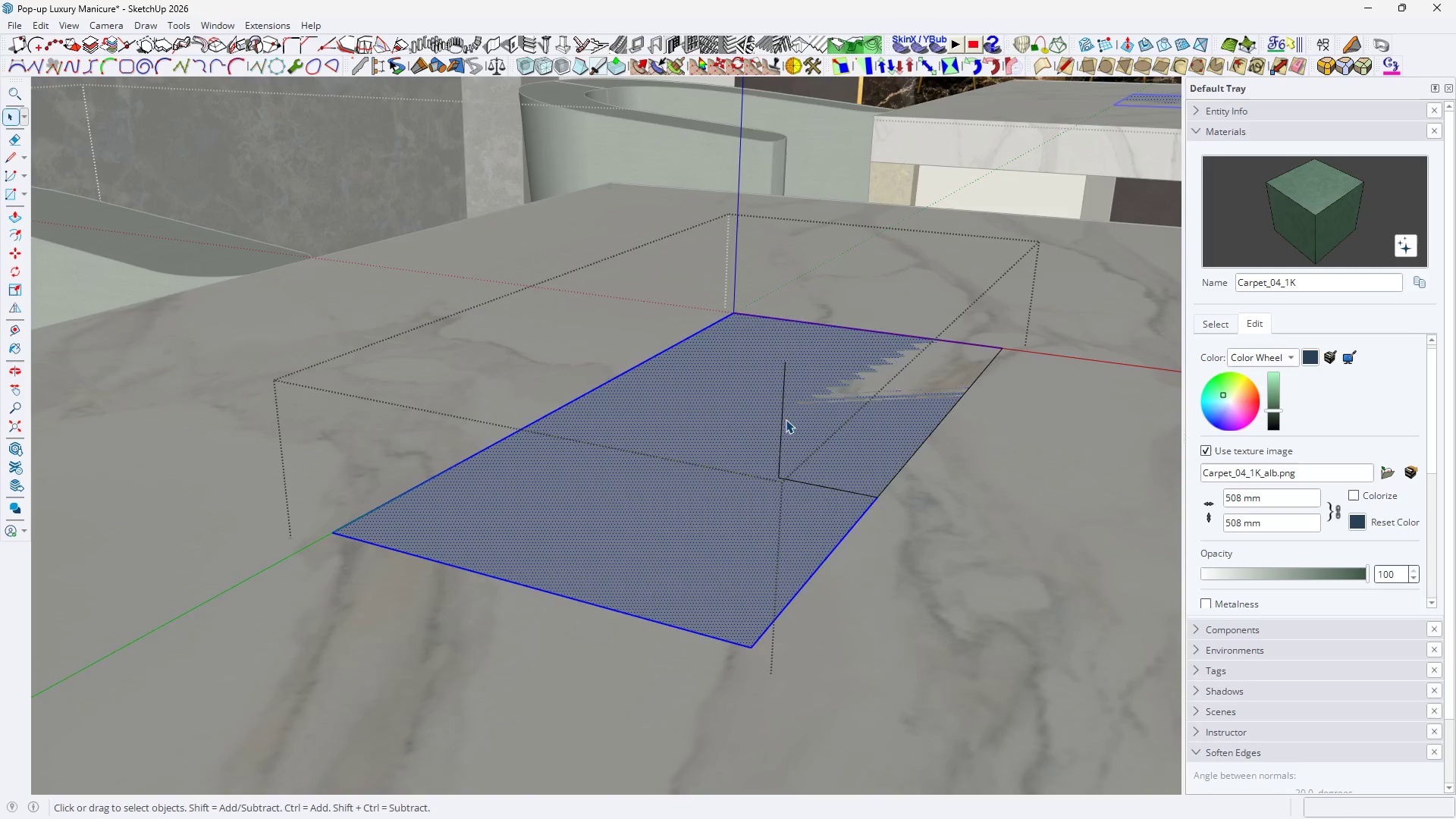 
key(R)
 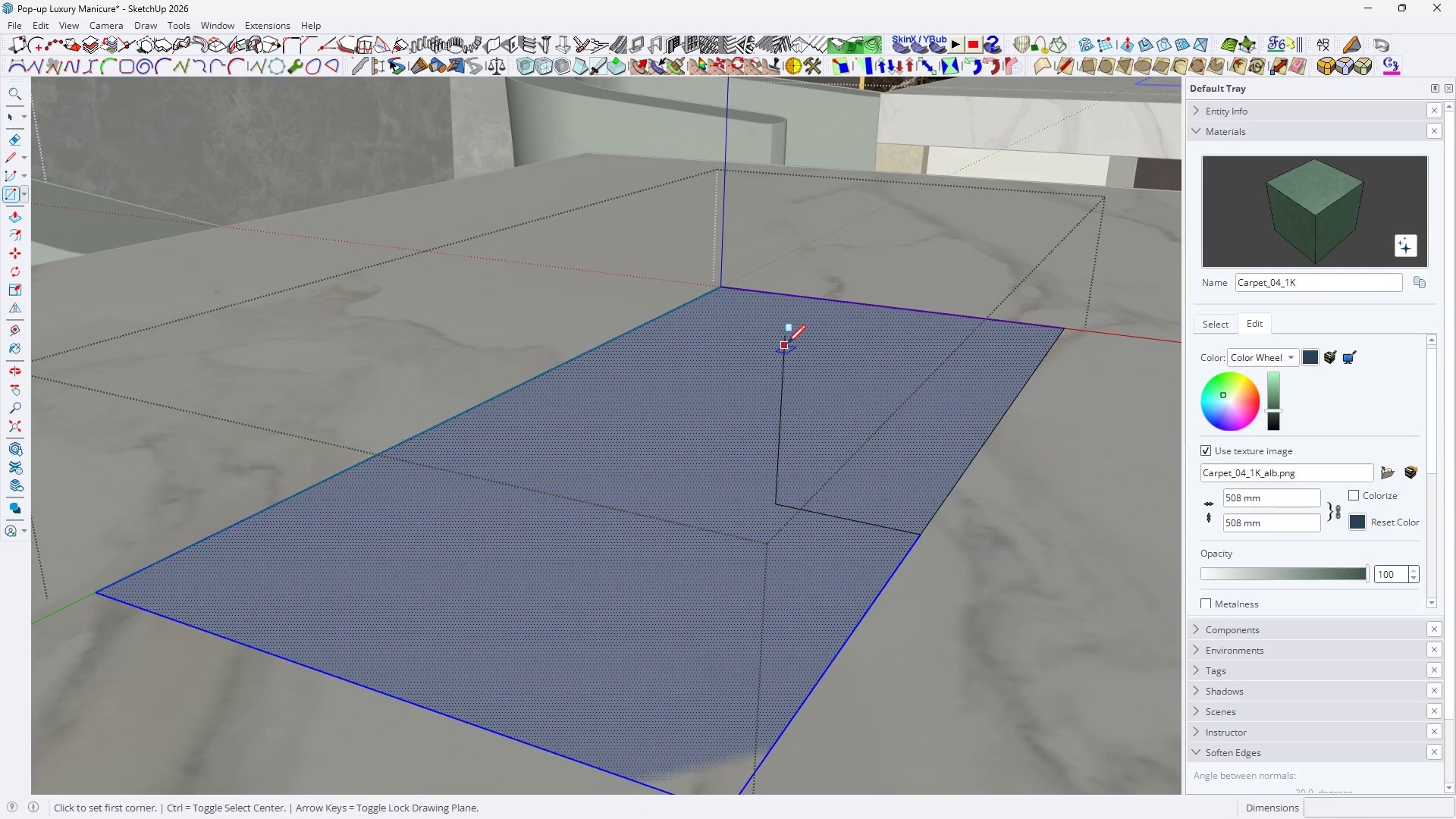 
scroll: coordinate [786, 416], scroll_direction: up, amount: 4.0
 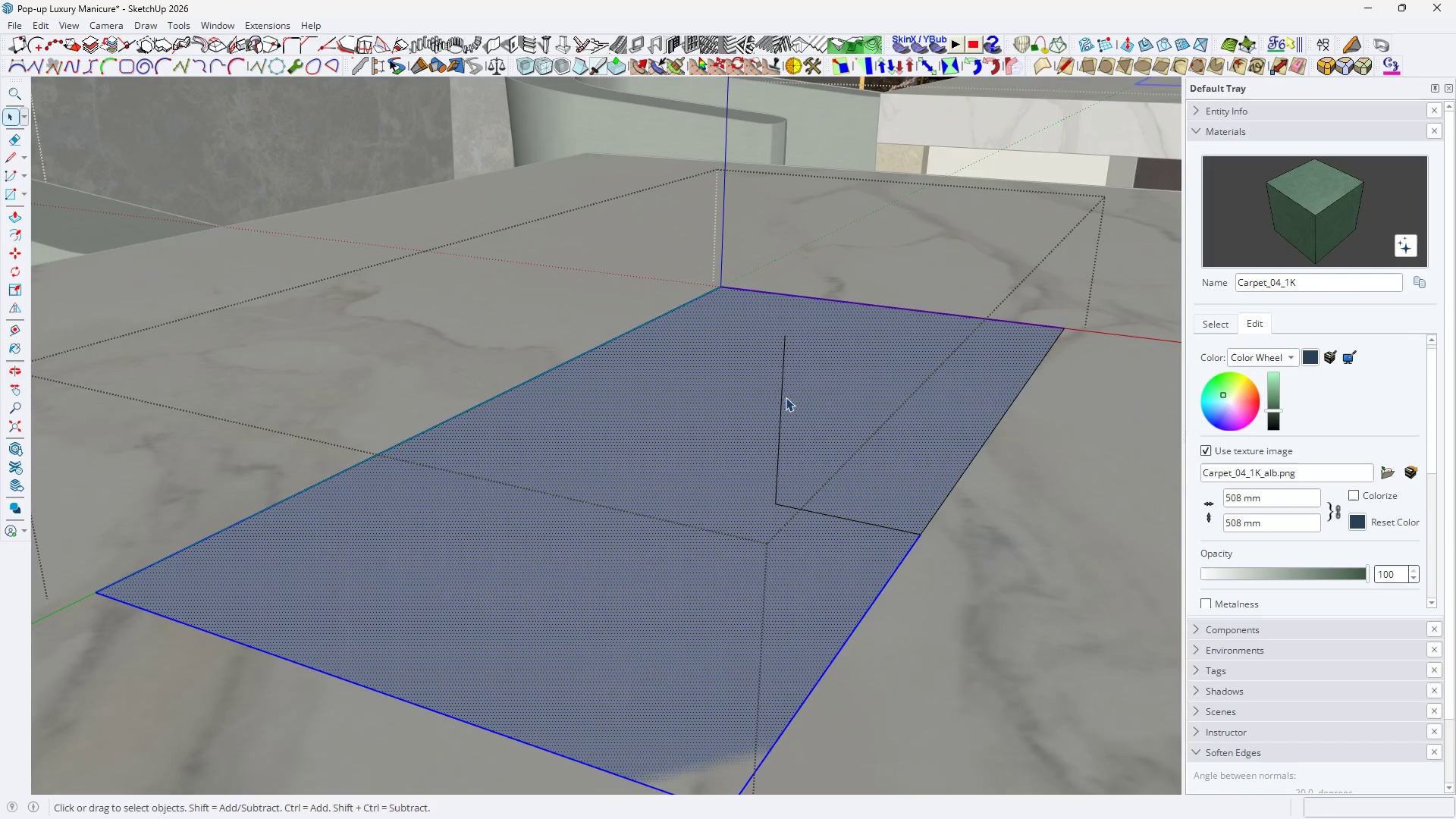 
left_click([786, 339])
 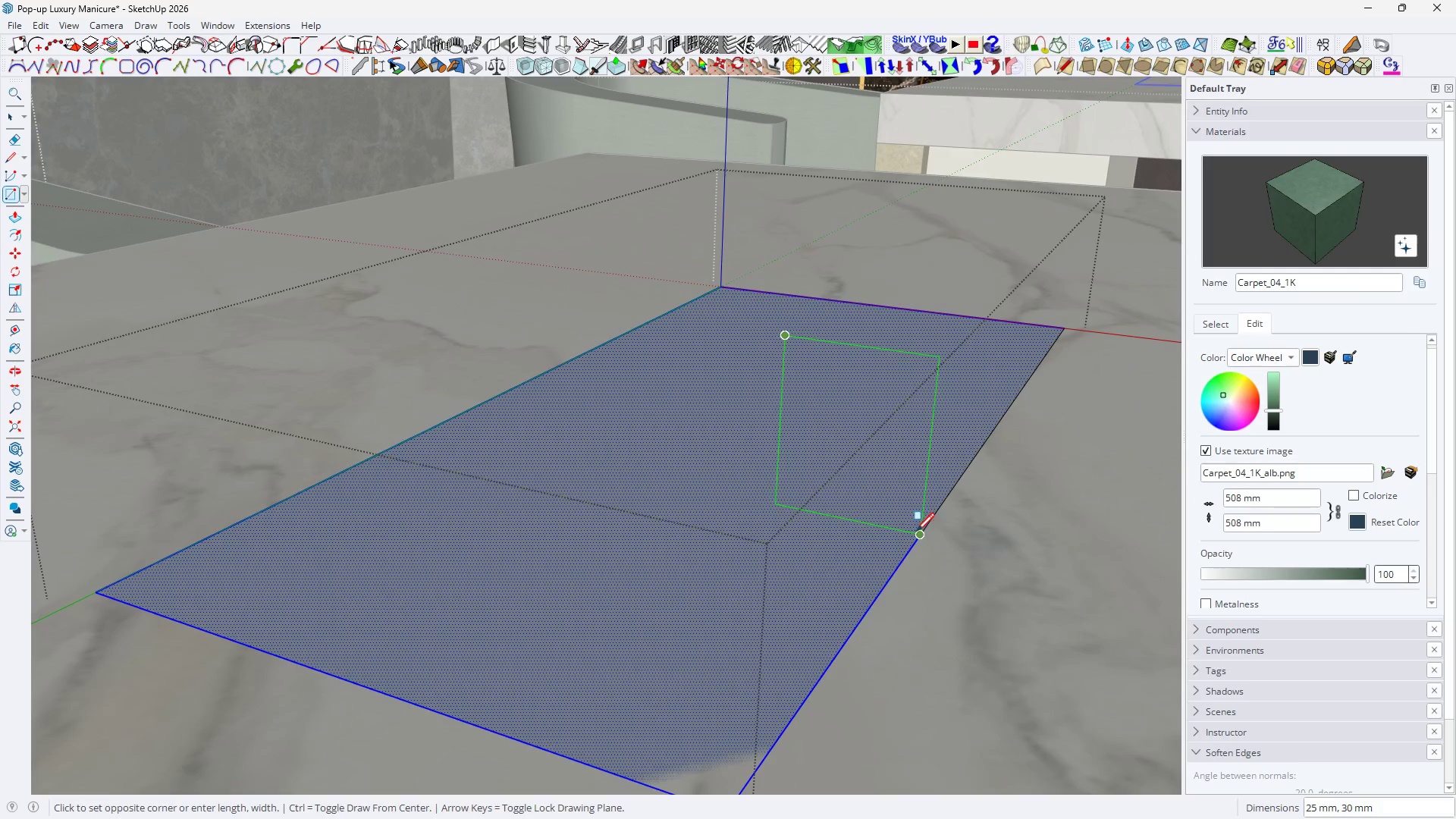 
left_click([916, 533])
 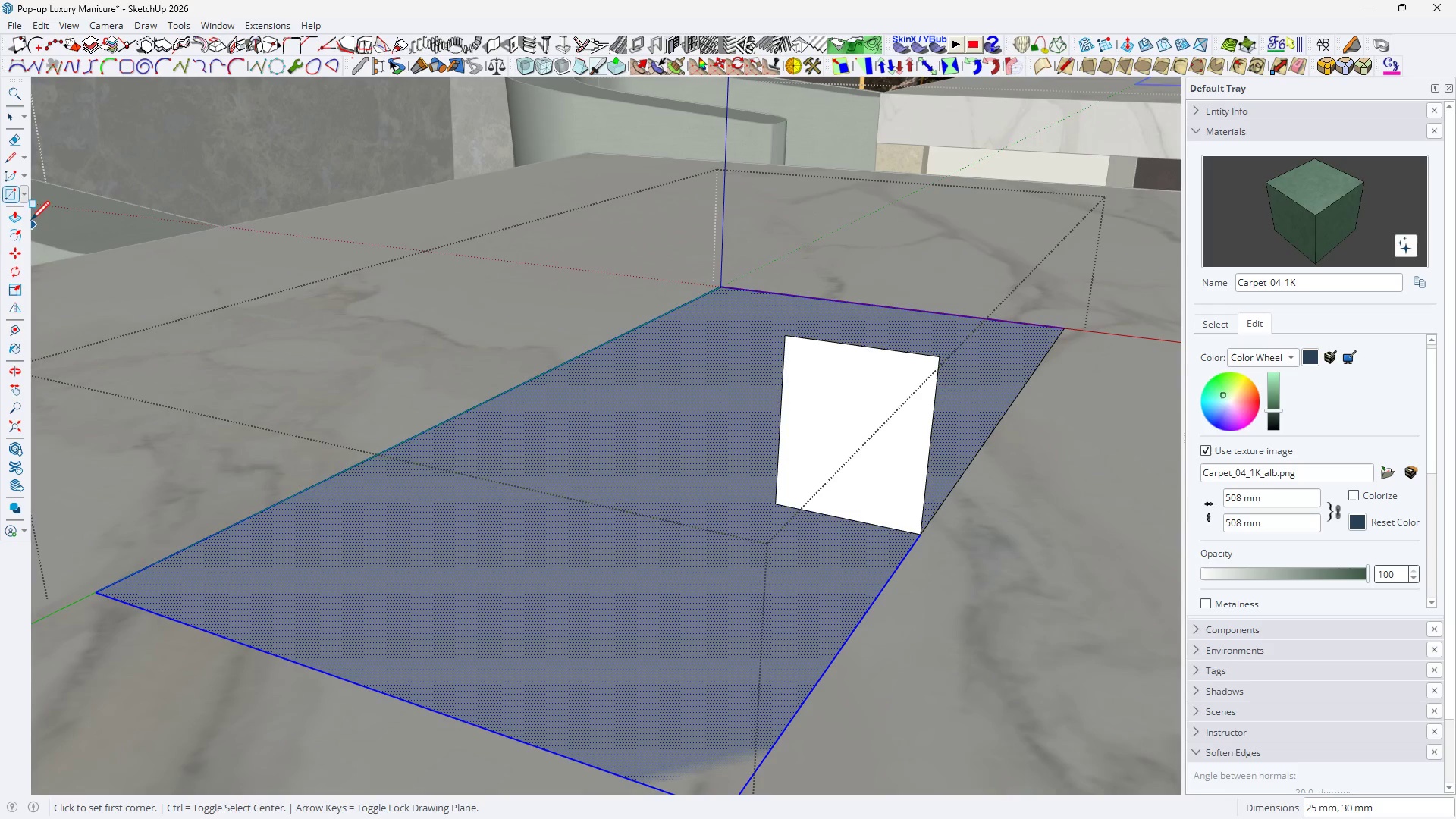 
left_click([24, 171])
 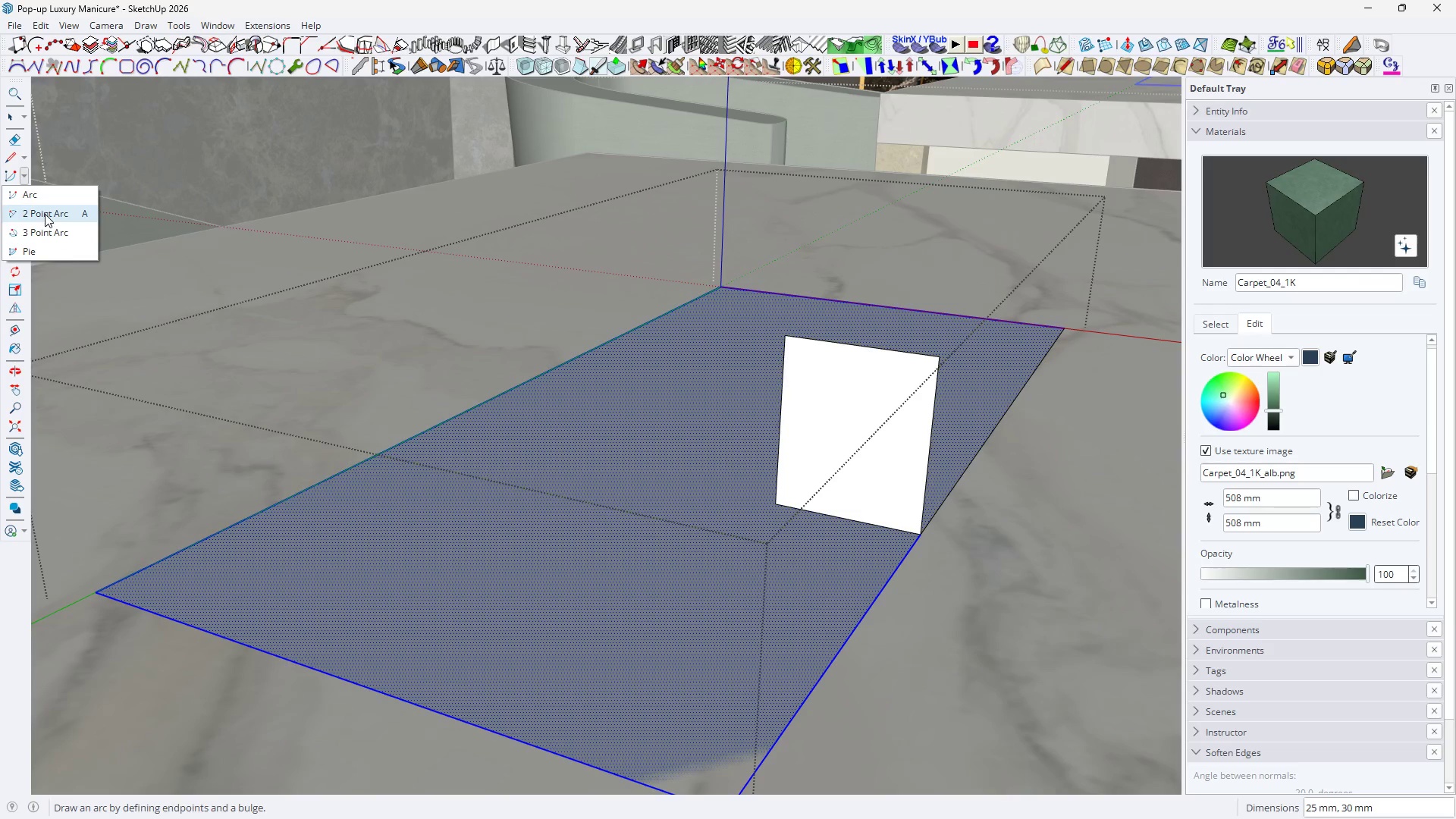 
left_click([45, 214])
 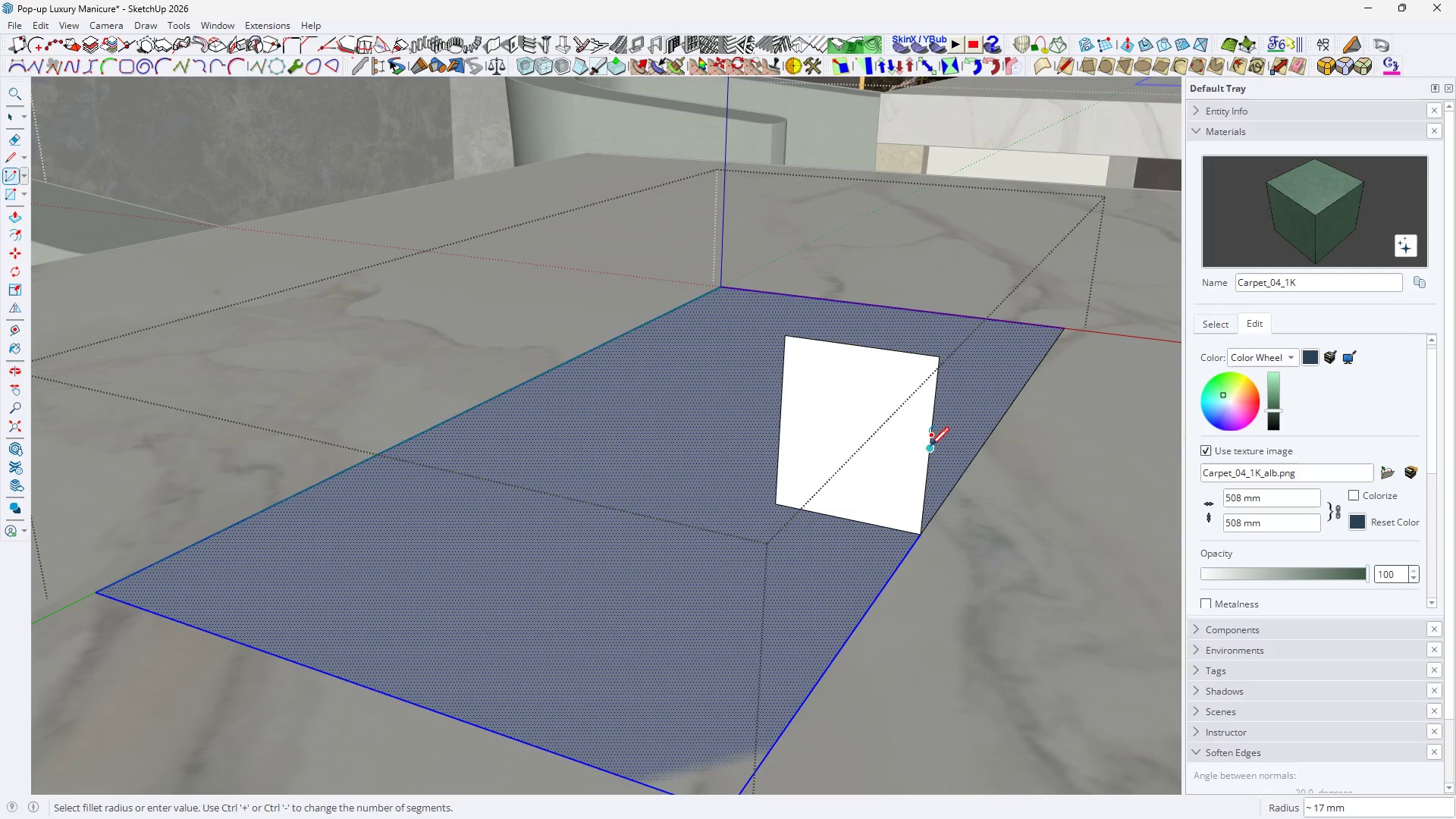 
left_click_drag(start_coordinate=[930, 450], to_coordinate=[926, 446])
 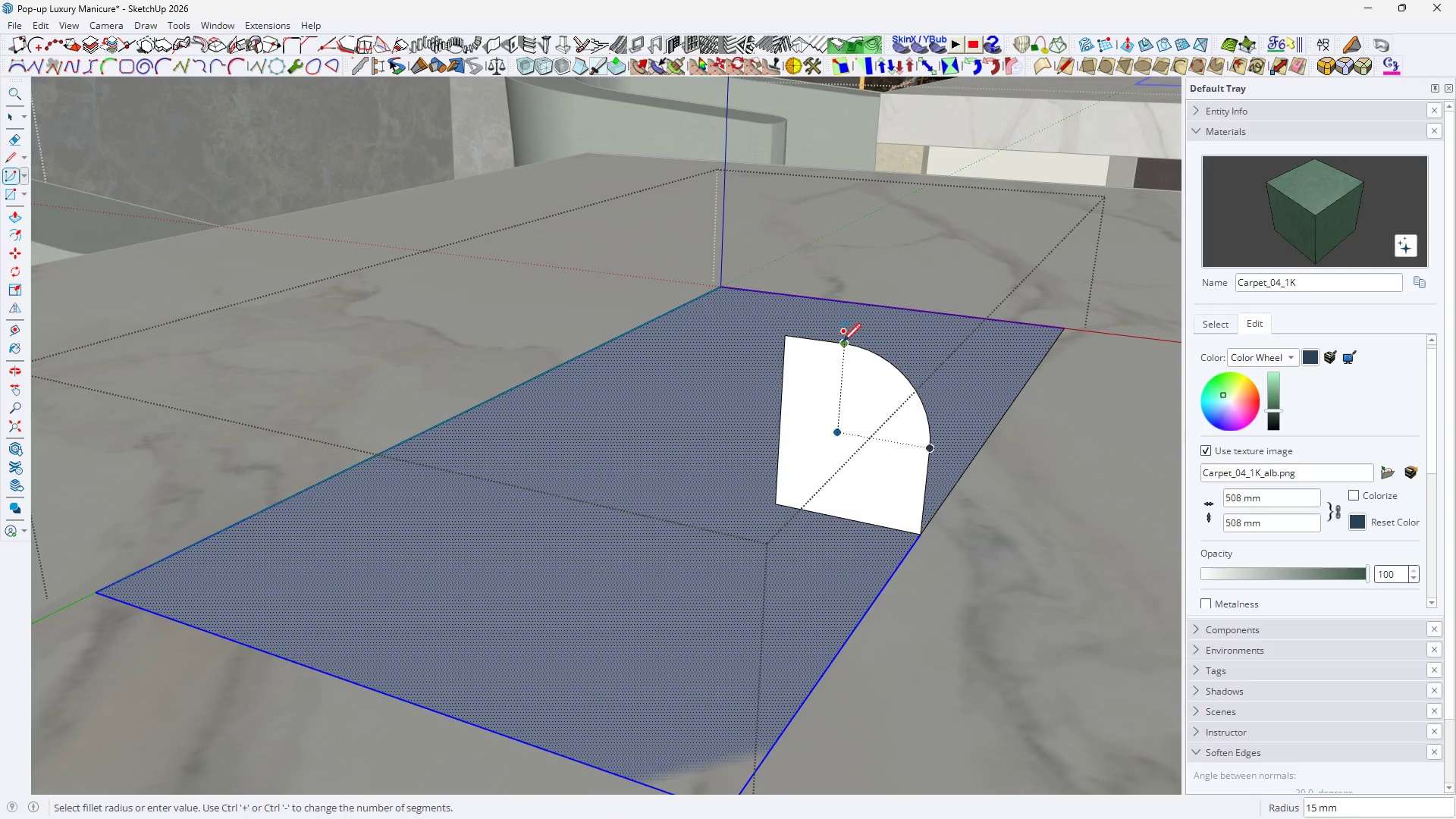 
key(Space)
 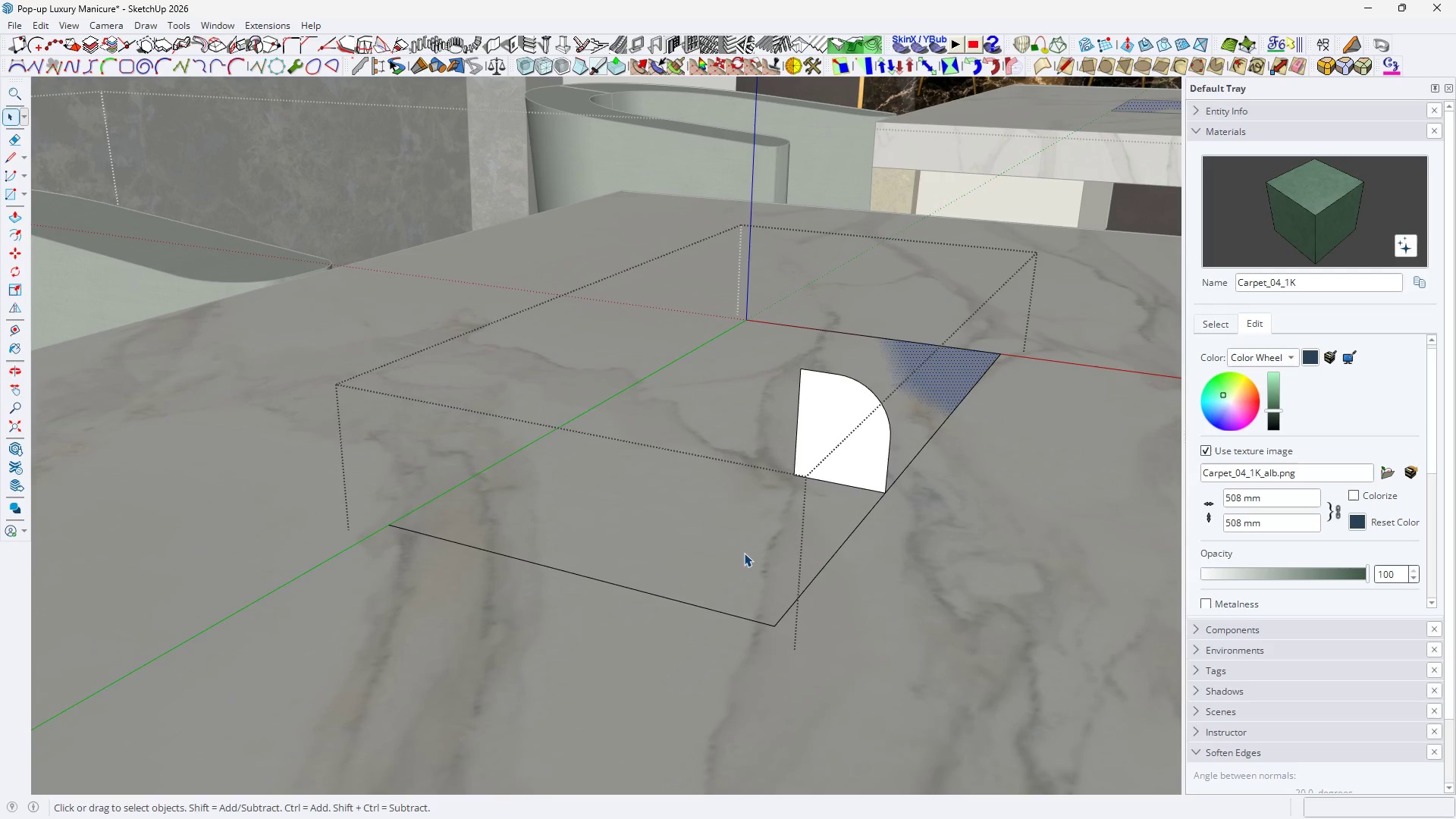 
left_click([744, 553])
 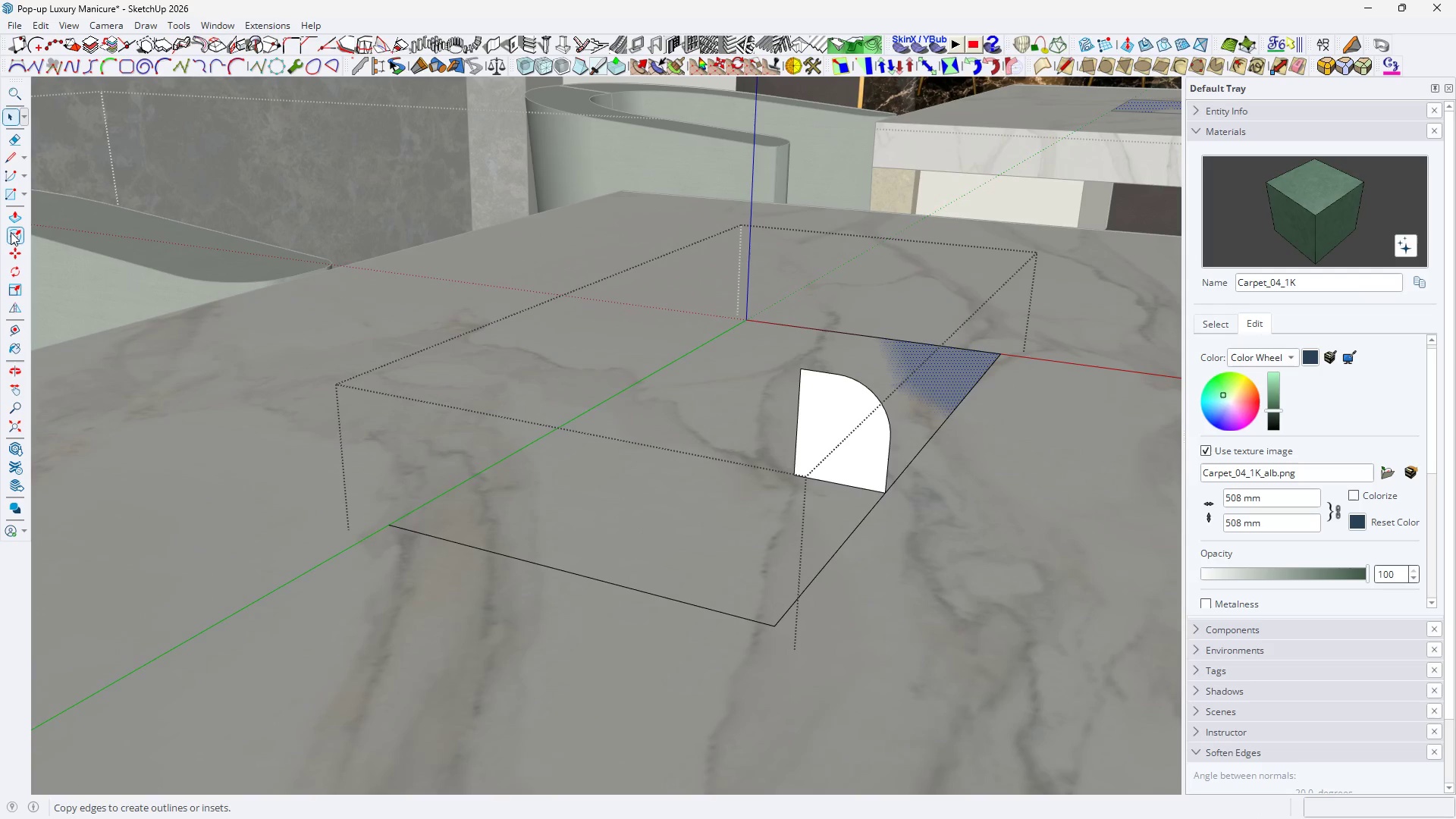 
scroll: coordinate [820, 466], scroll_direction: down, amount: 5.0
 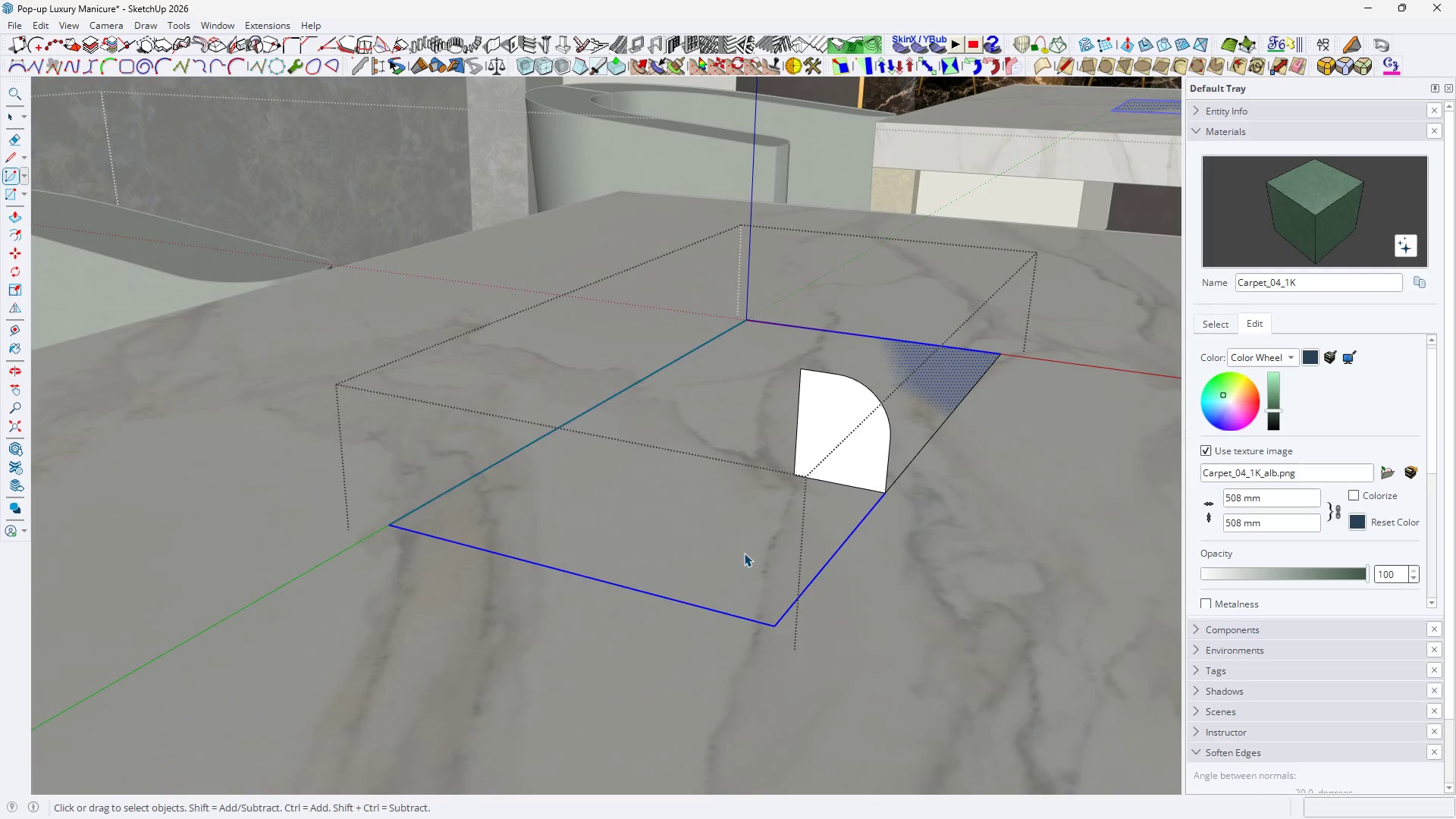 
left_click([11, 232])
 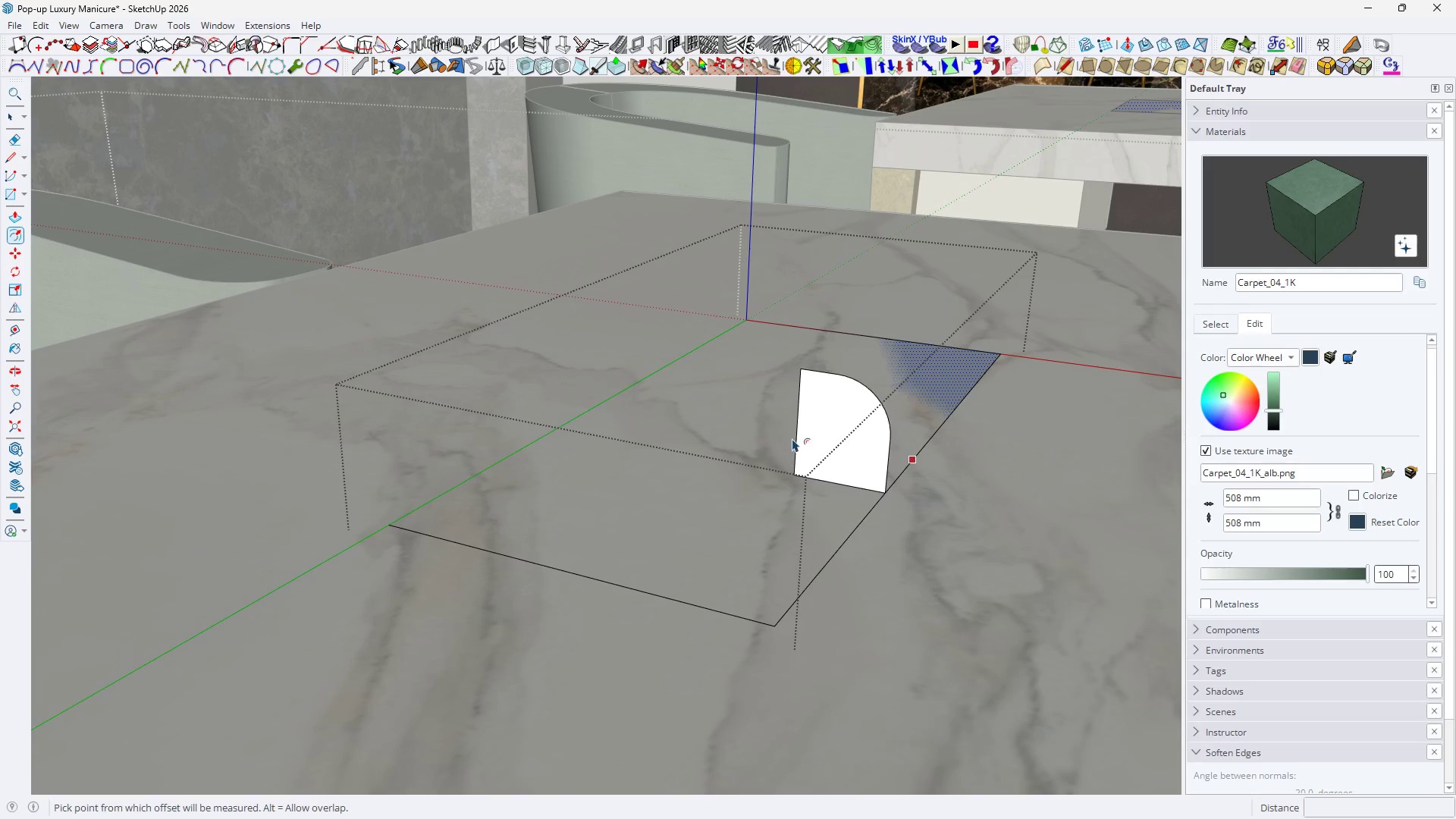 
left_click([811, 443])
 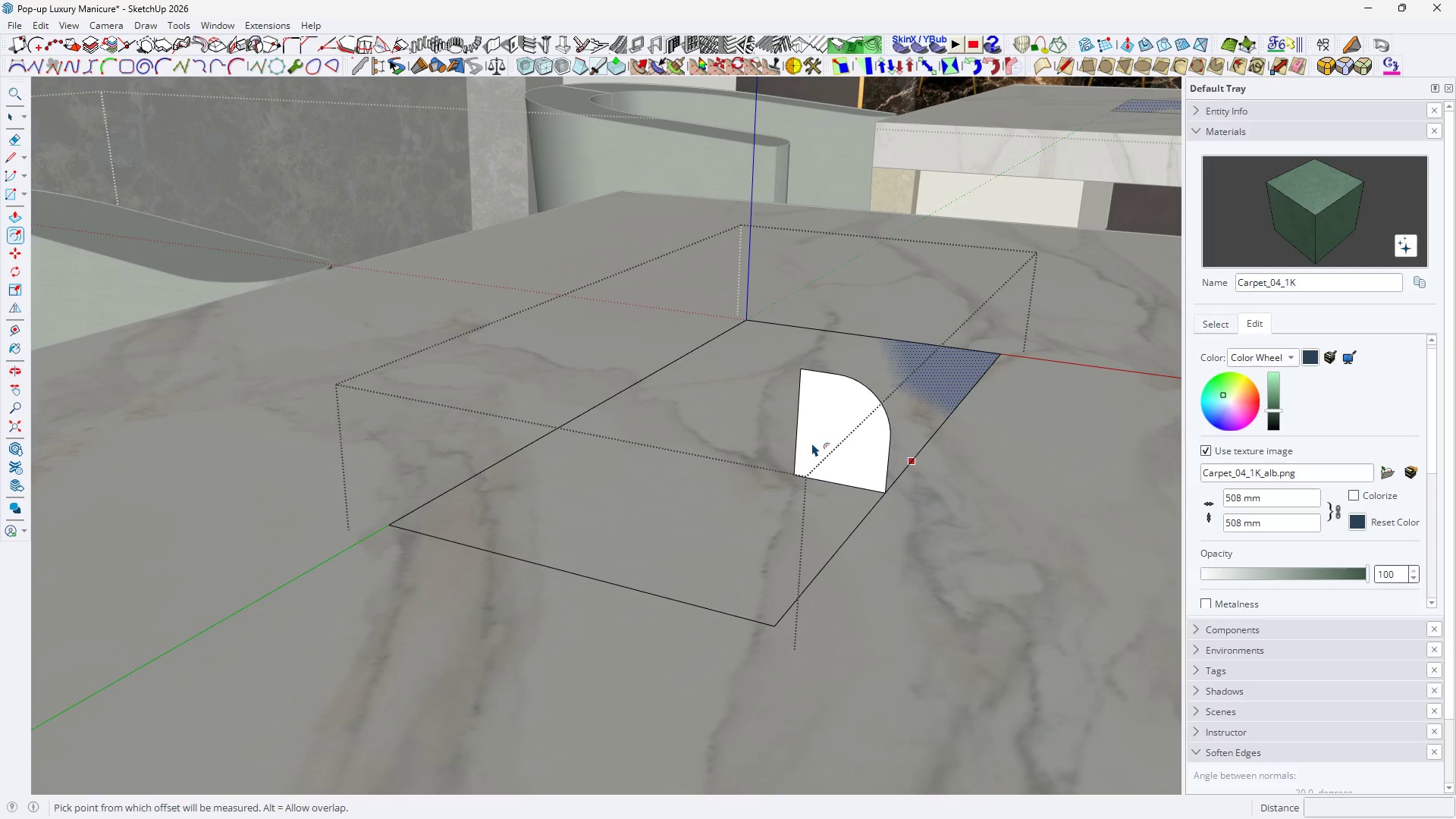 
key(Space)
 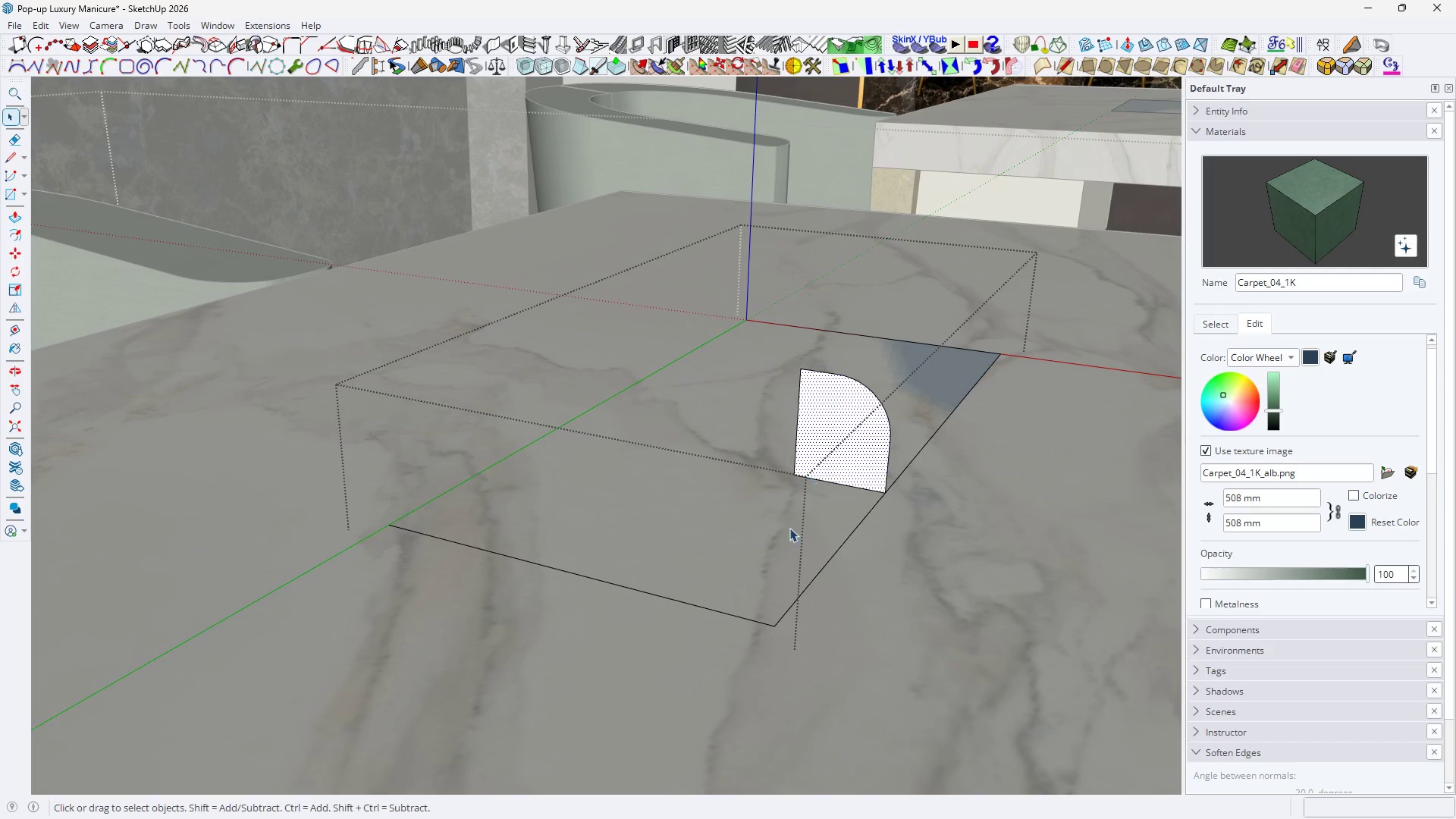 
double_click([790, 529])
 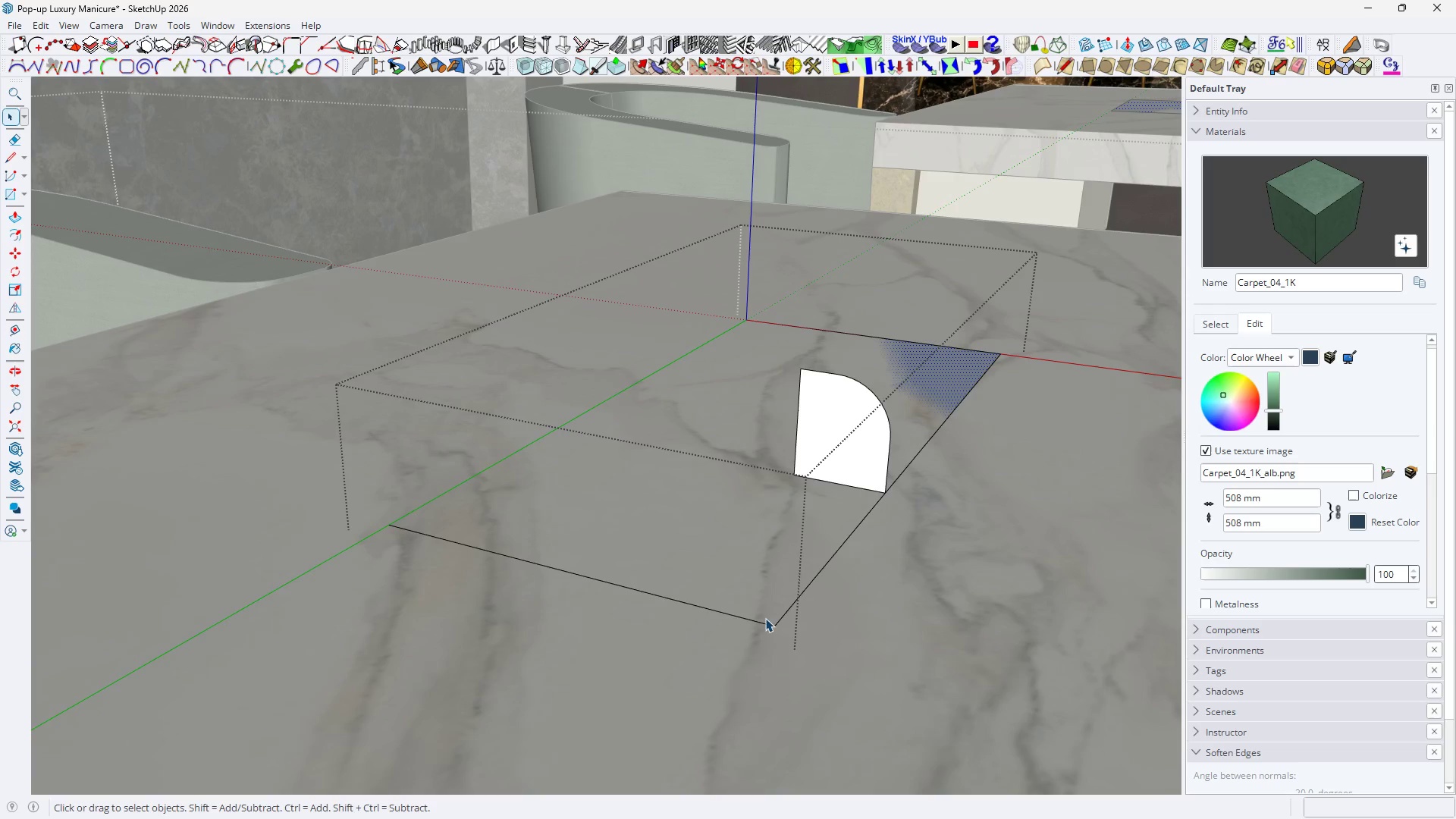 
left_click([765, 622])
 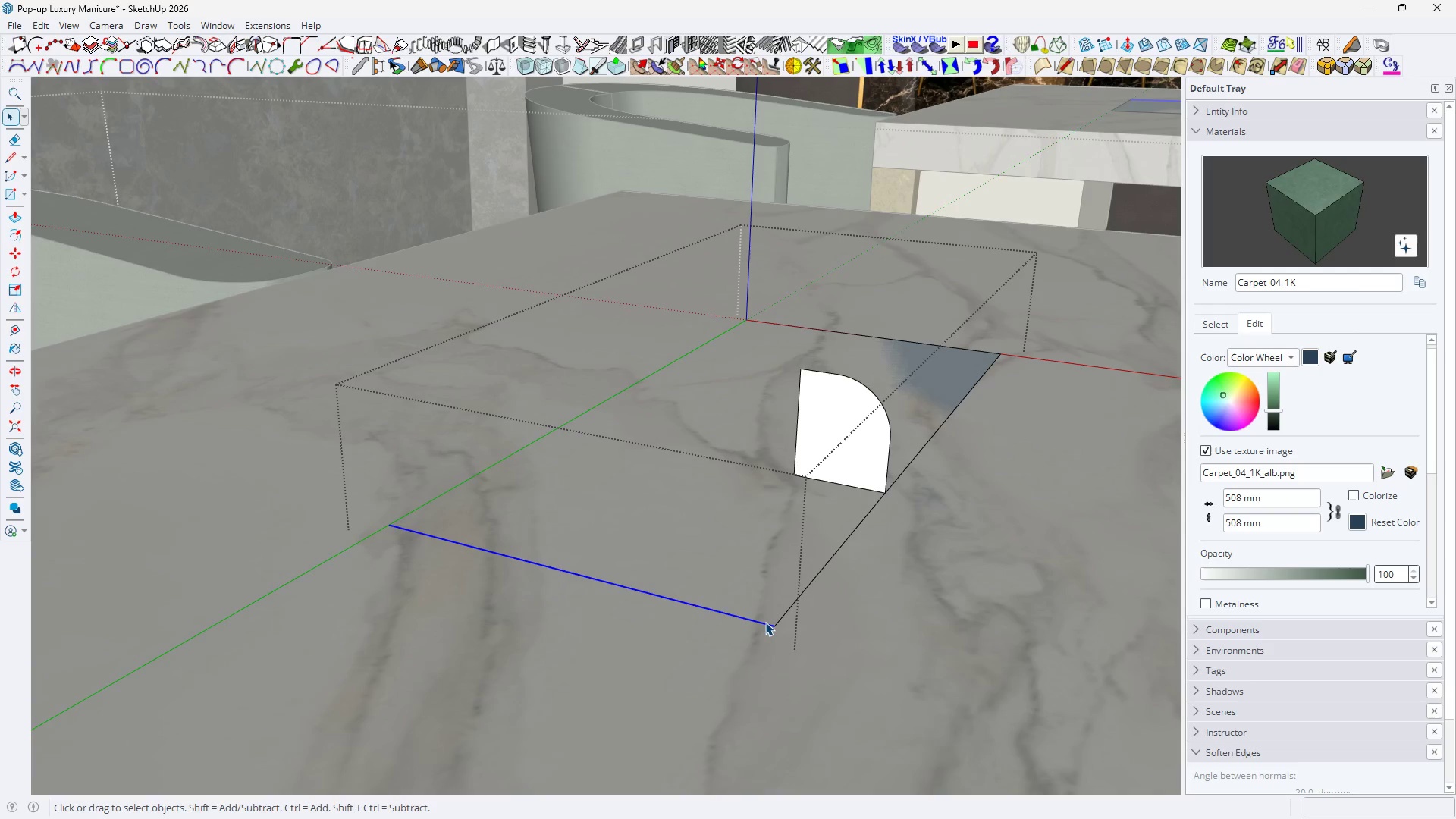 
double_click([765, 622])
 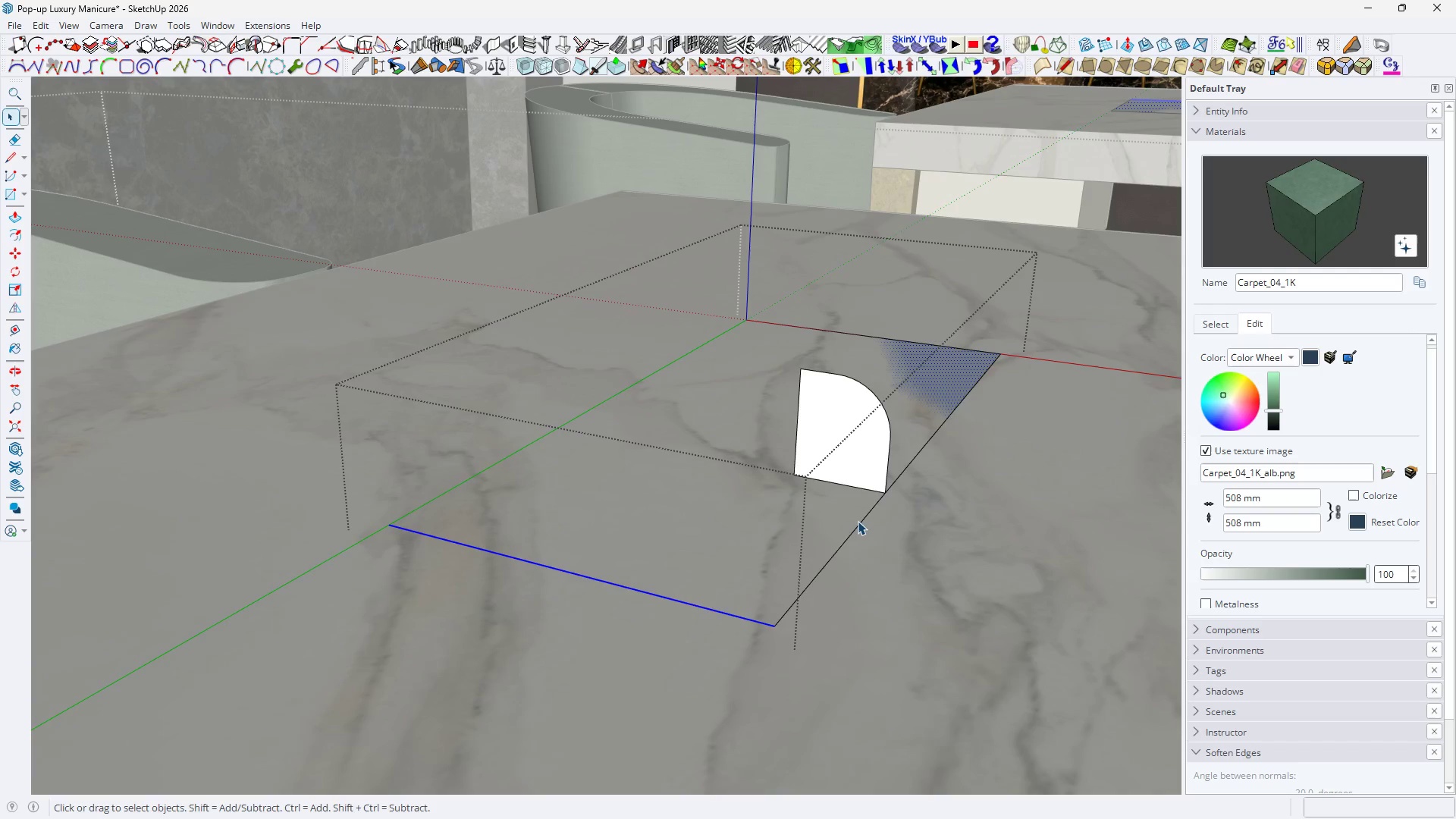 
left_click([857, 519])
 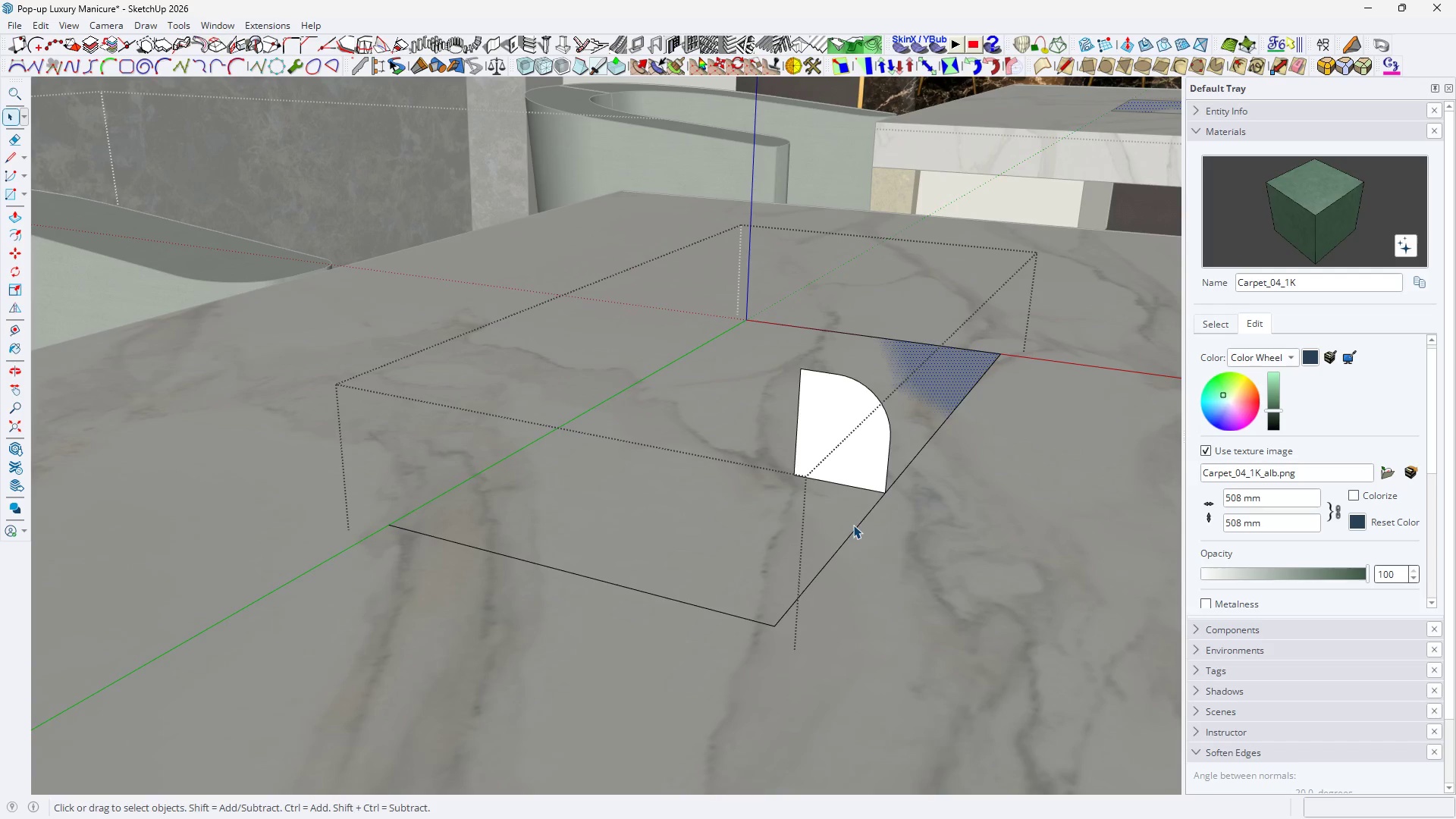 
double_click([854, 533])
 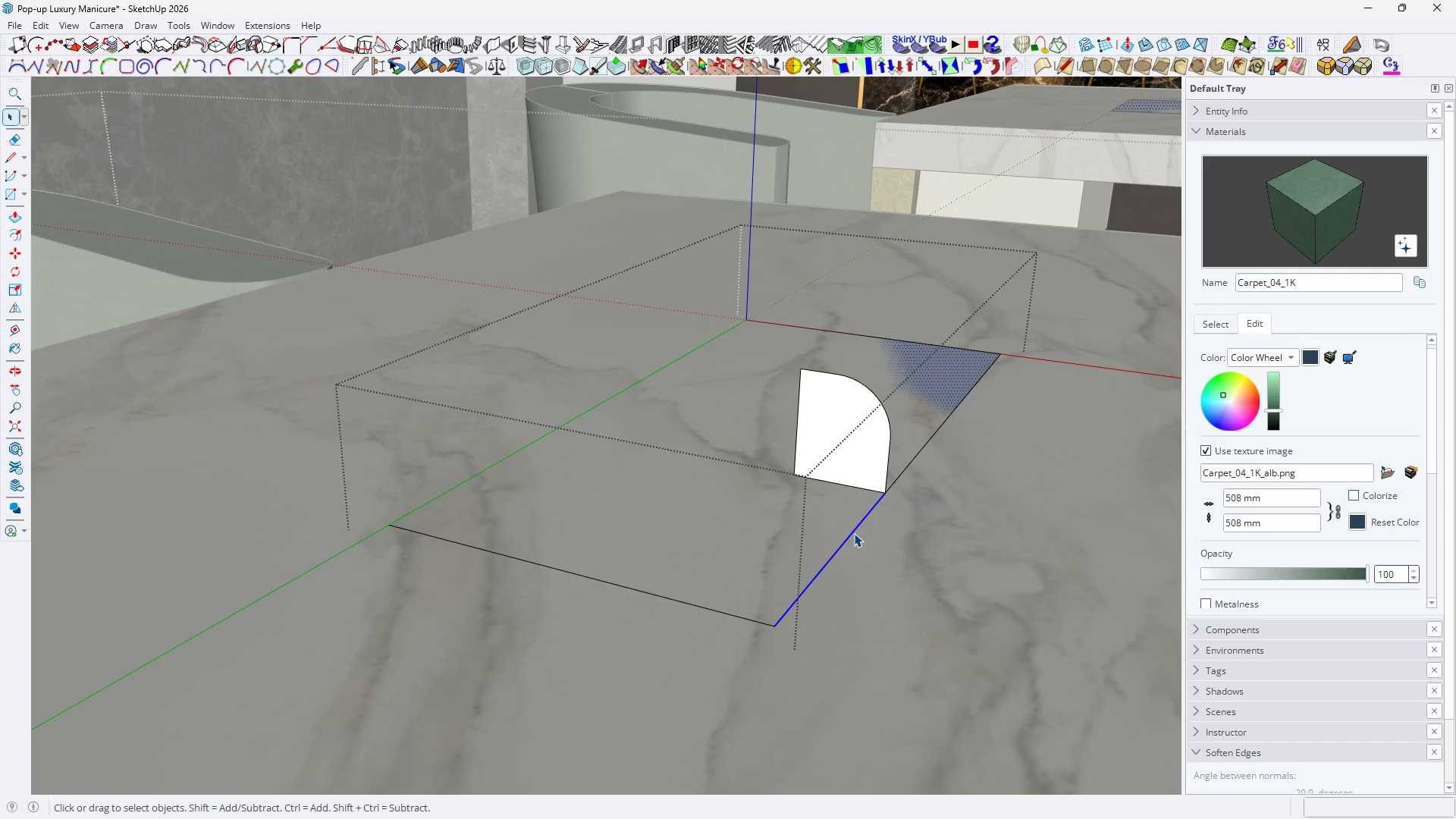 
triple_click([854, 533])
 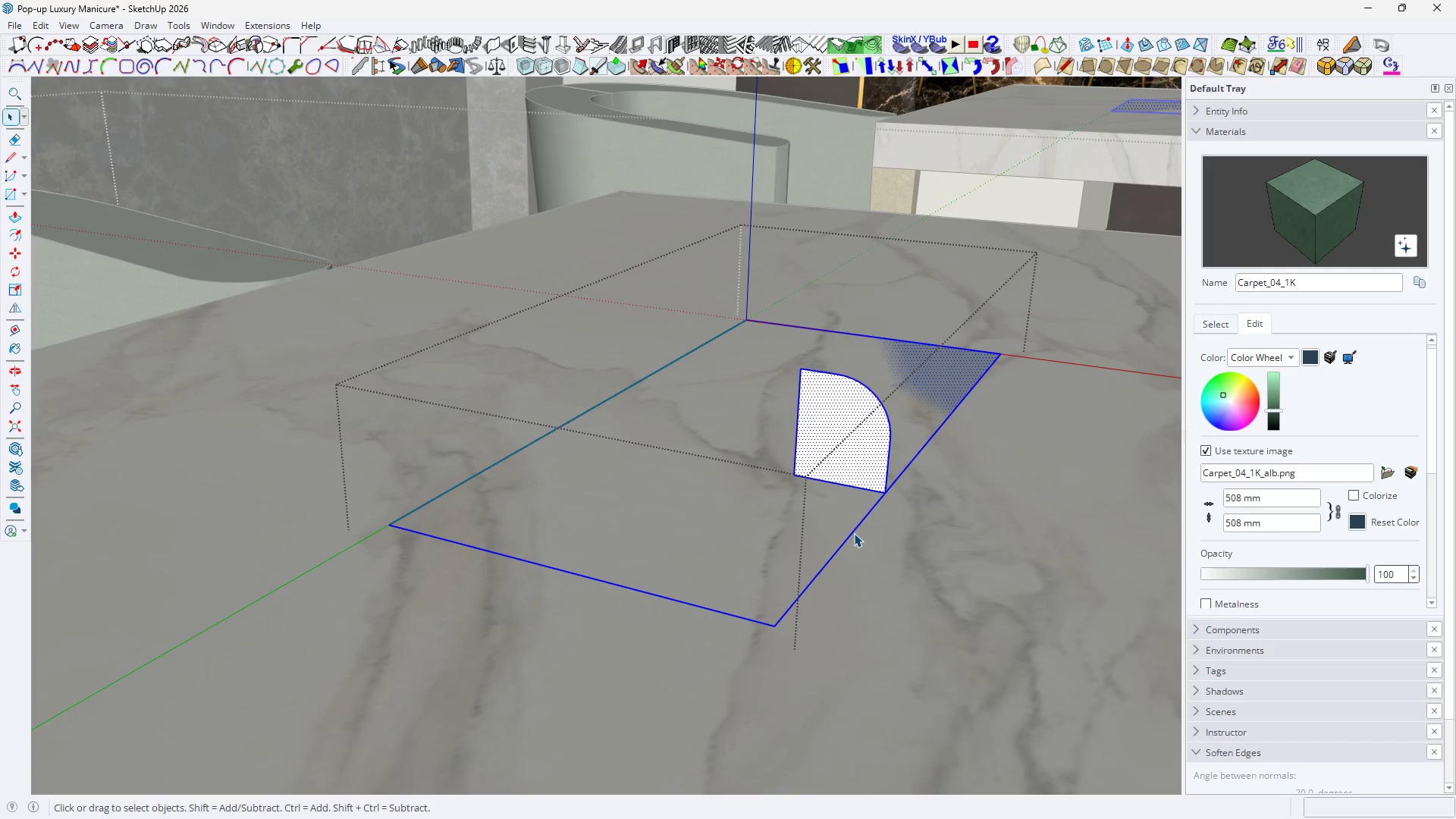 
left_click([854, 533])
 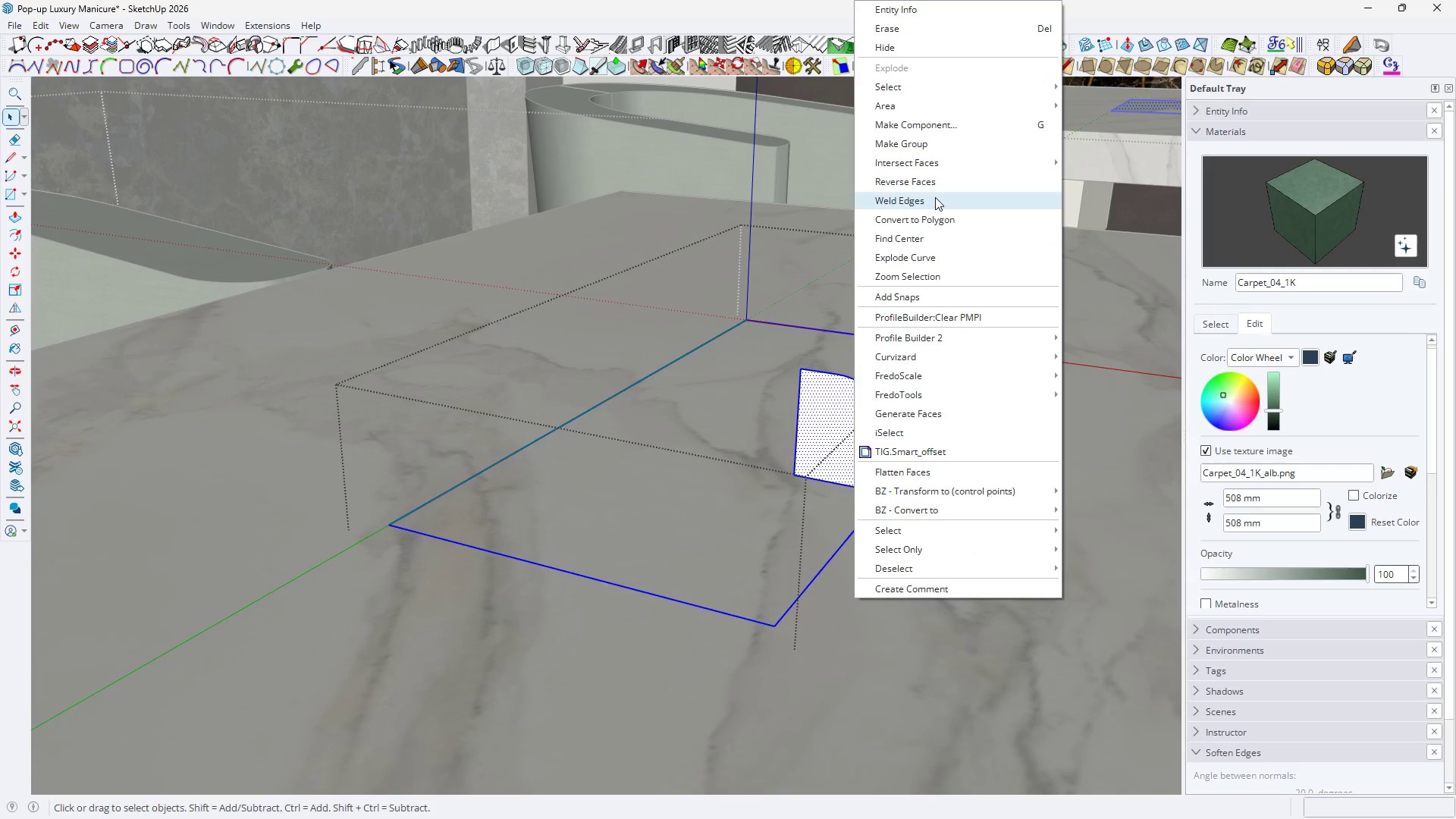 
right_click([854, 533])
 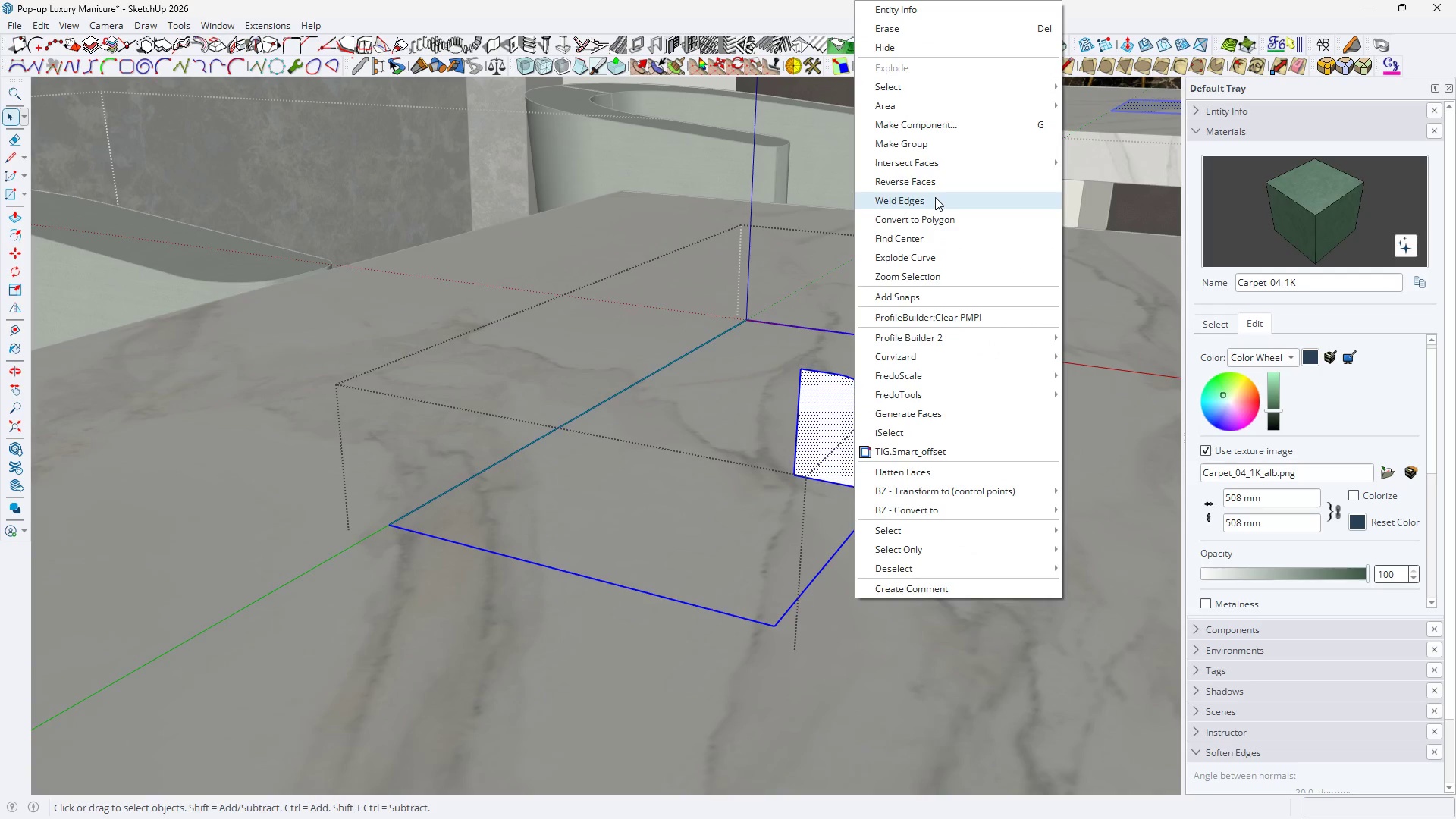 
left_click([935, 197])
 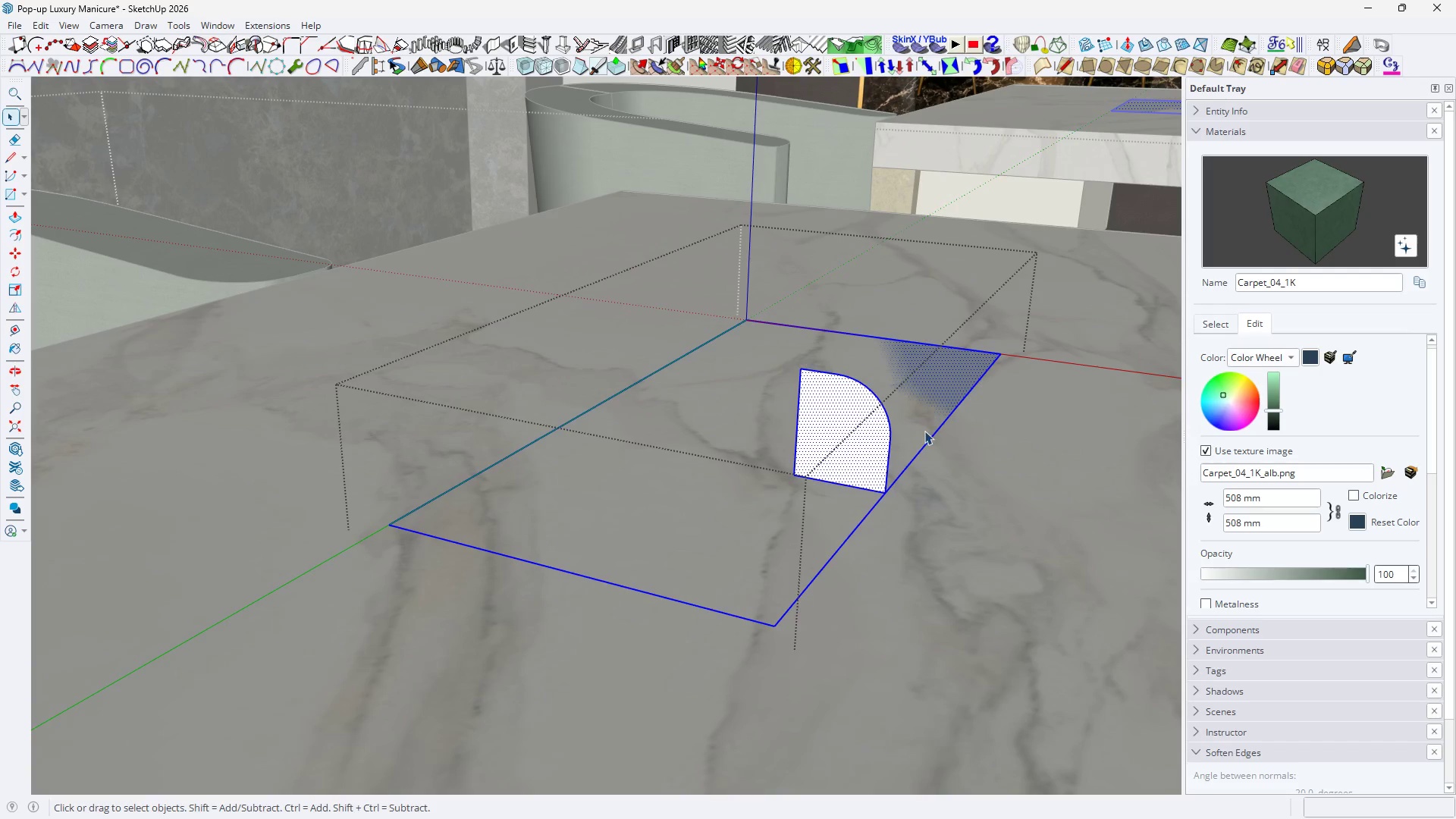 
left_click([924, 431])
 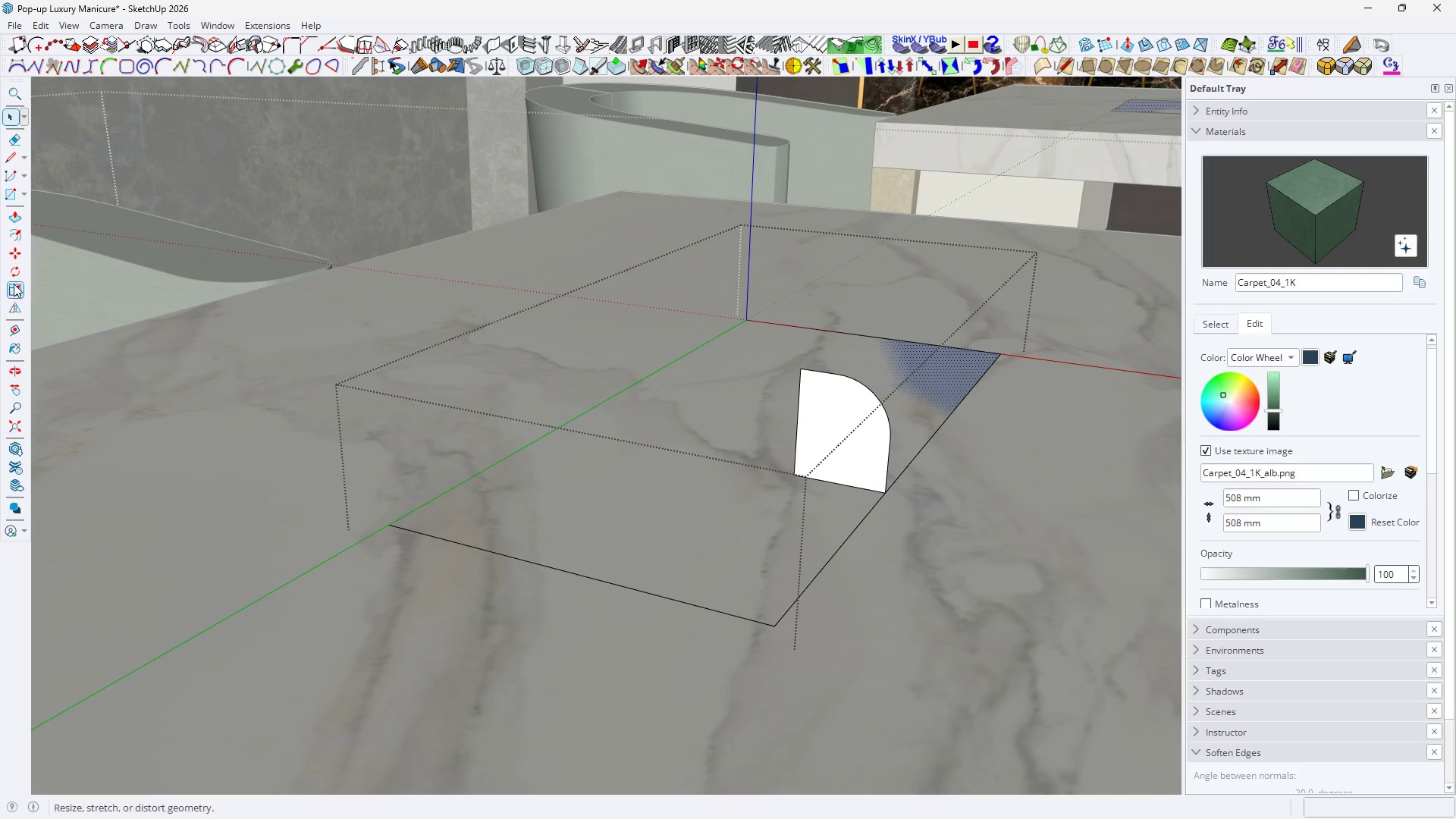 
mouse_move([13, 234])
 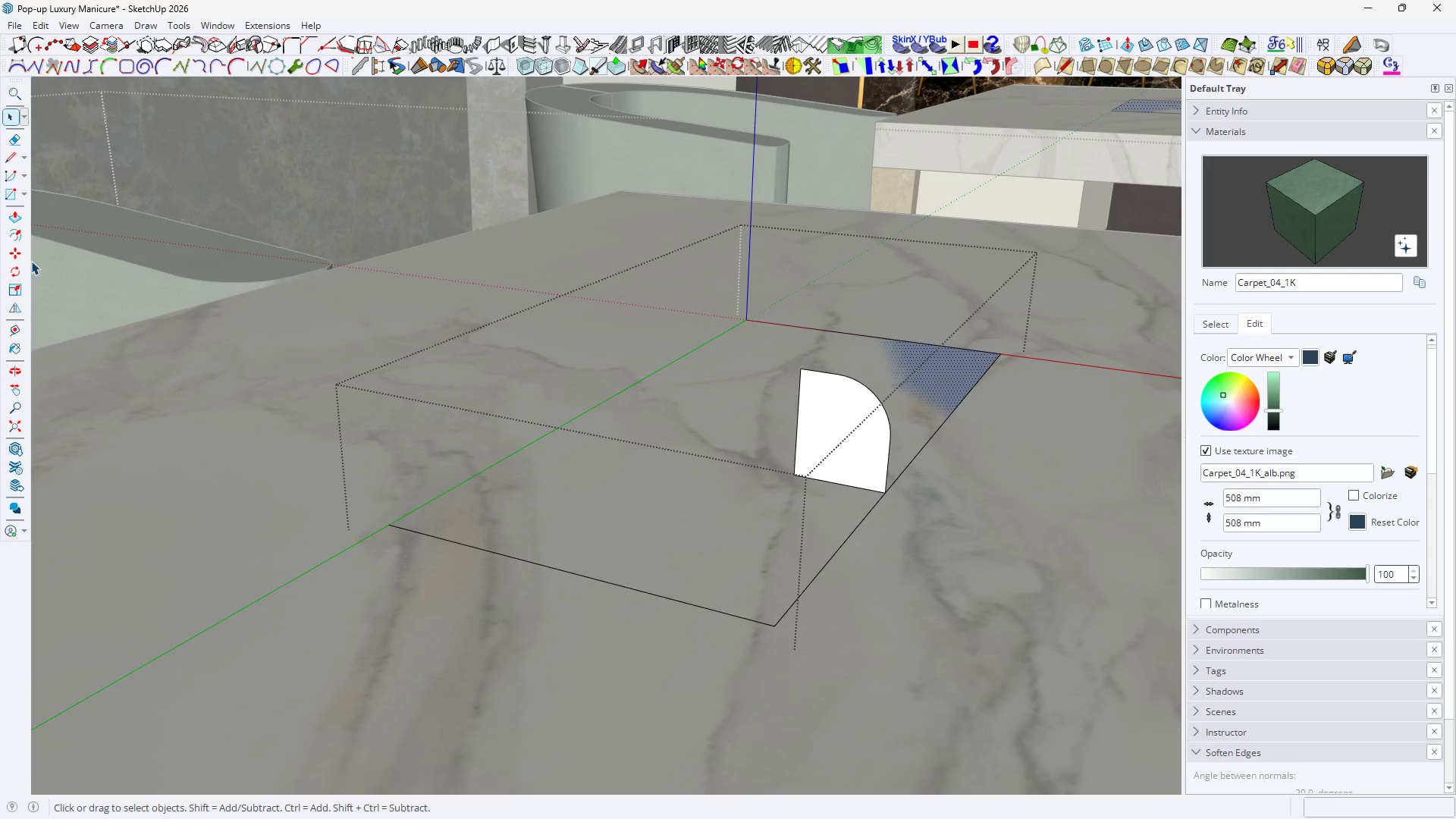 
mouse_move([14, 397])
 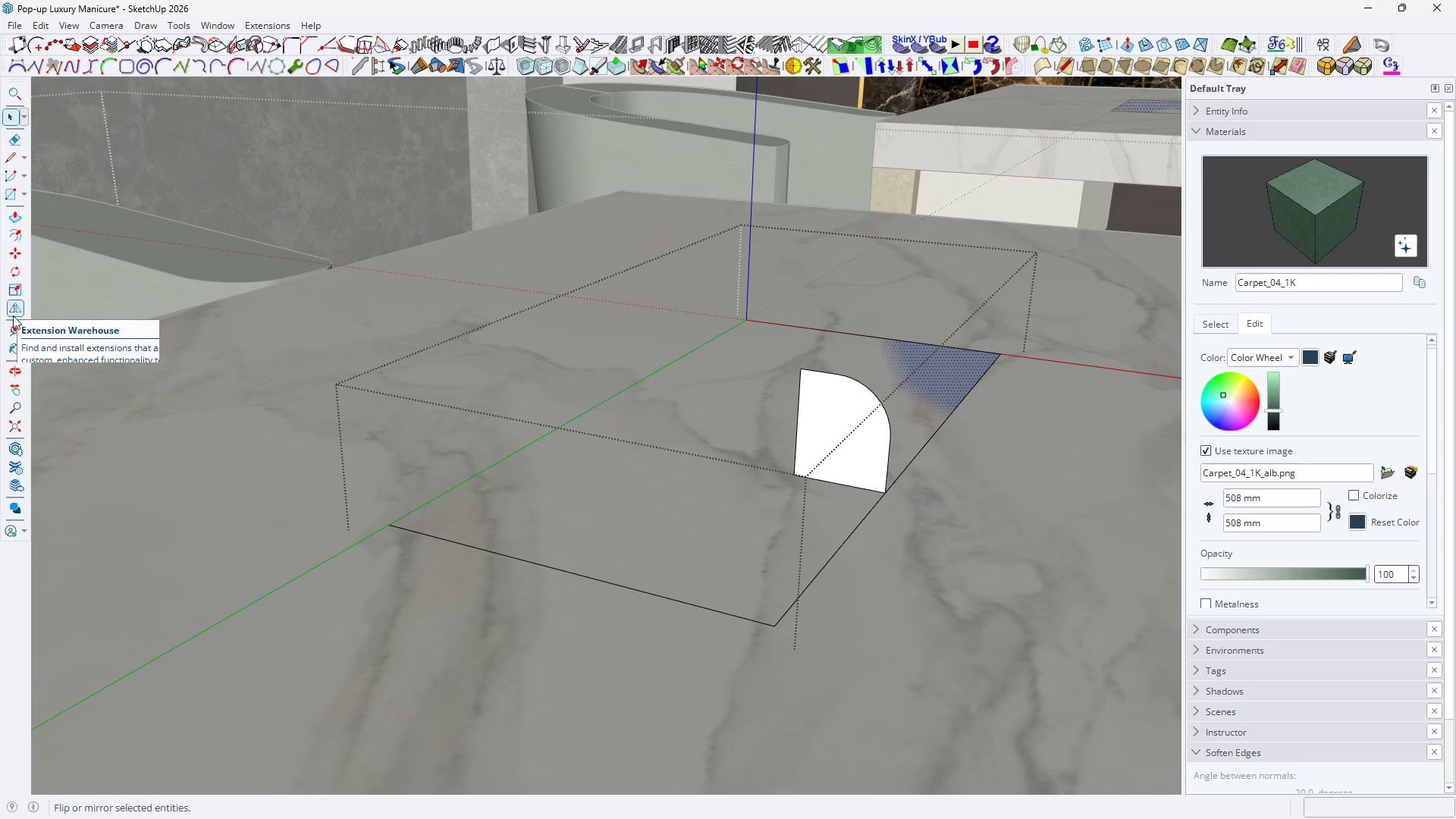 
mouse_move([15, 259])
 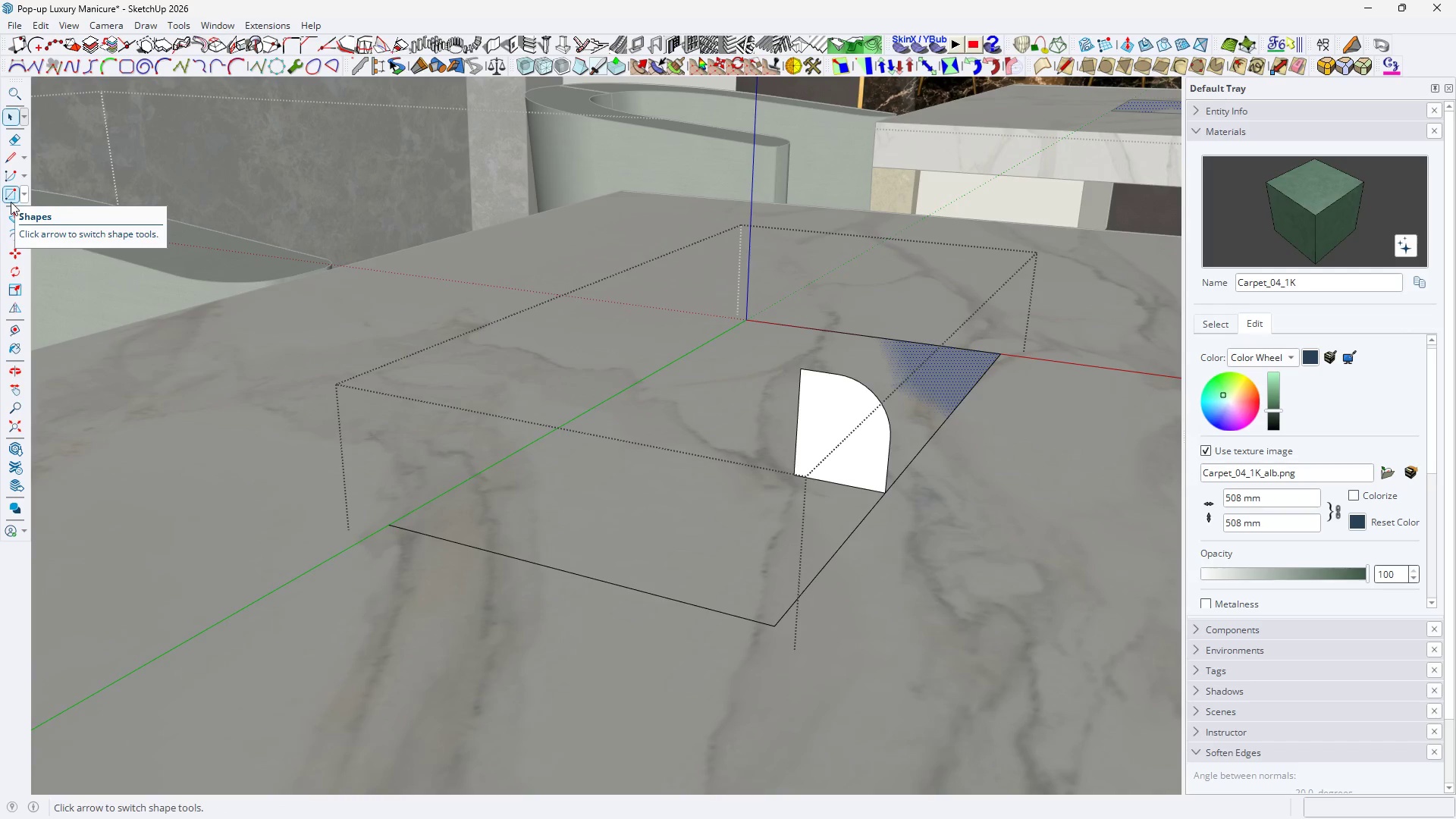 
mouse_move([862, 407])
 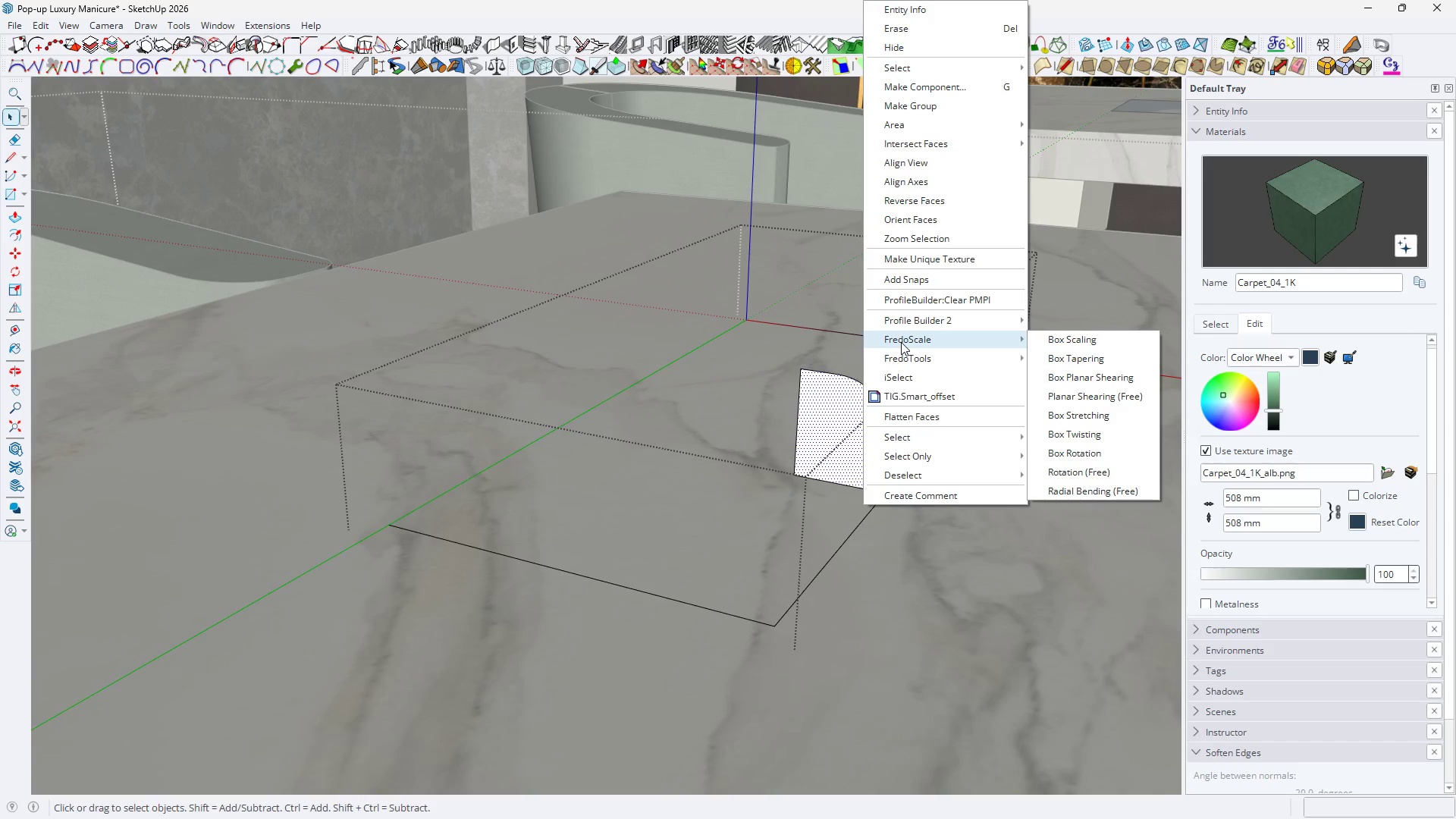 
mouse_move([937, 362])
 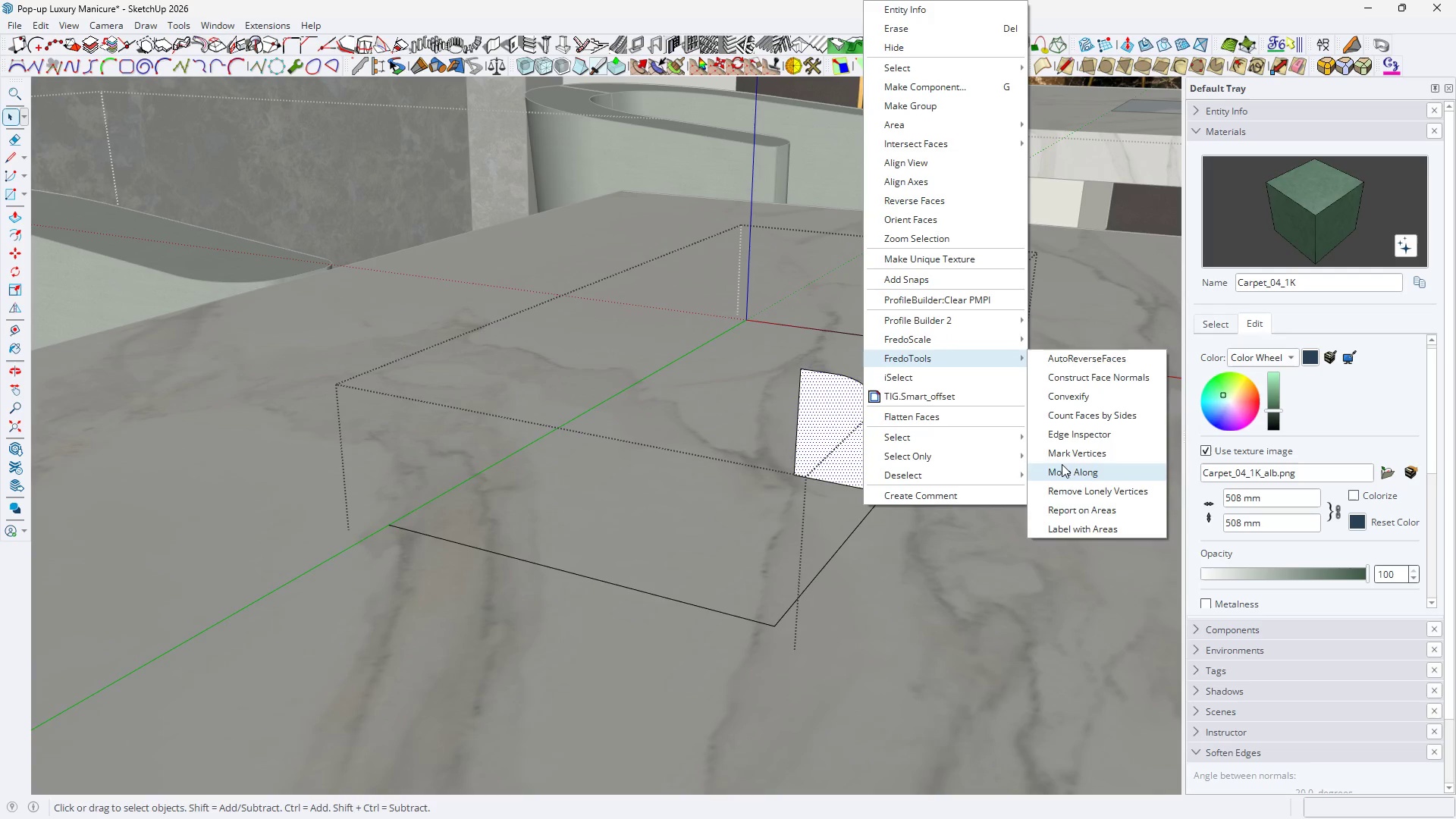 
left_click([1062, 467])
 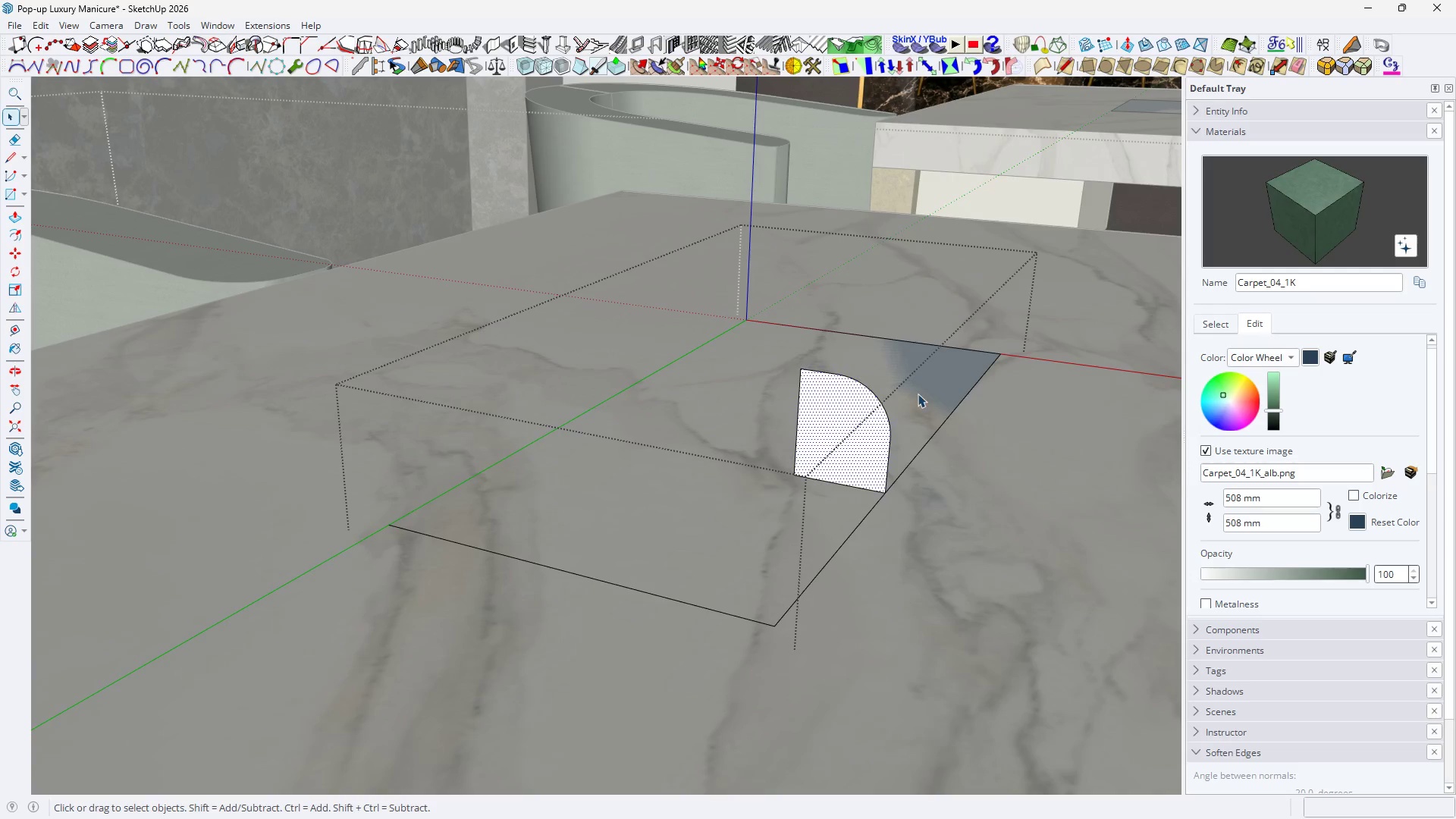 
left_click([918, 394])
 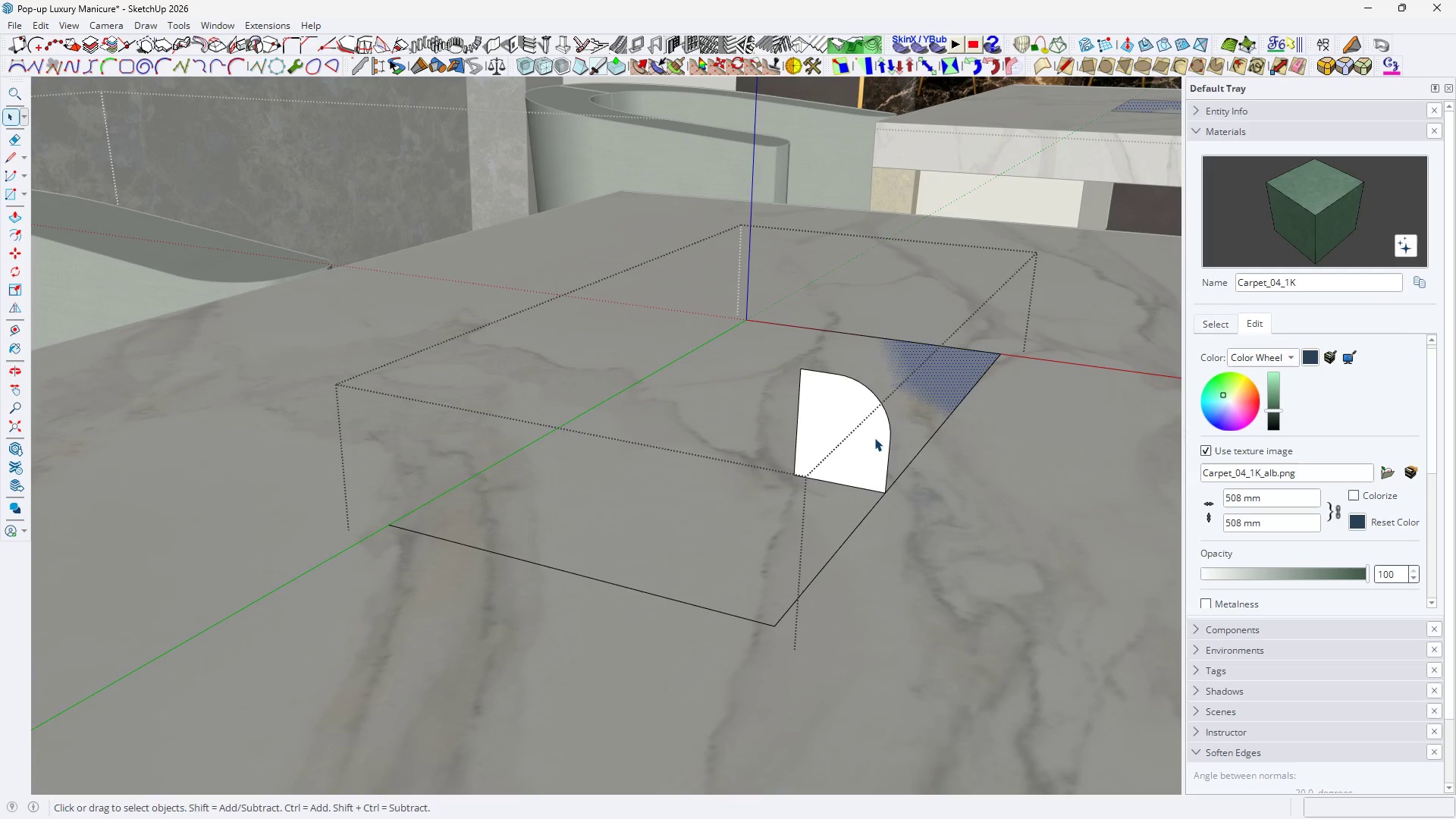 
left_click([872, 437])
 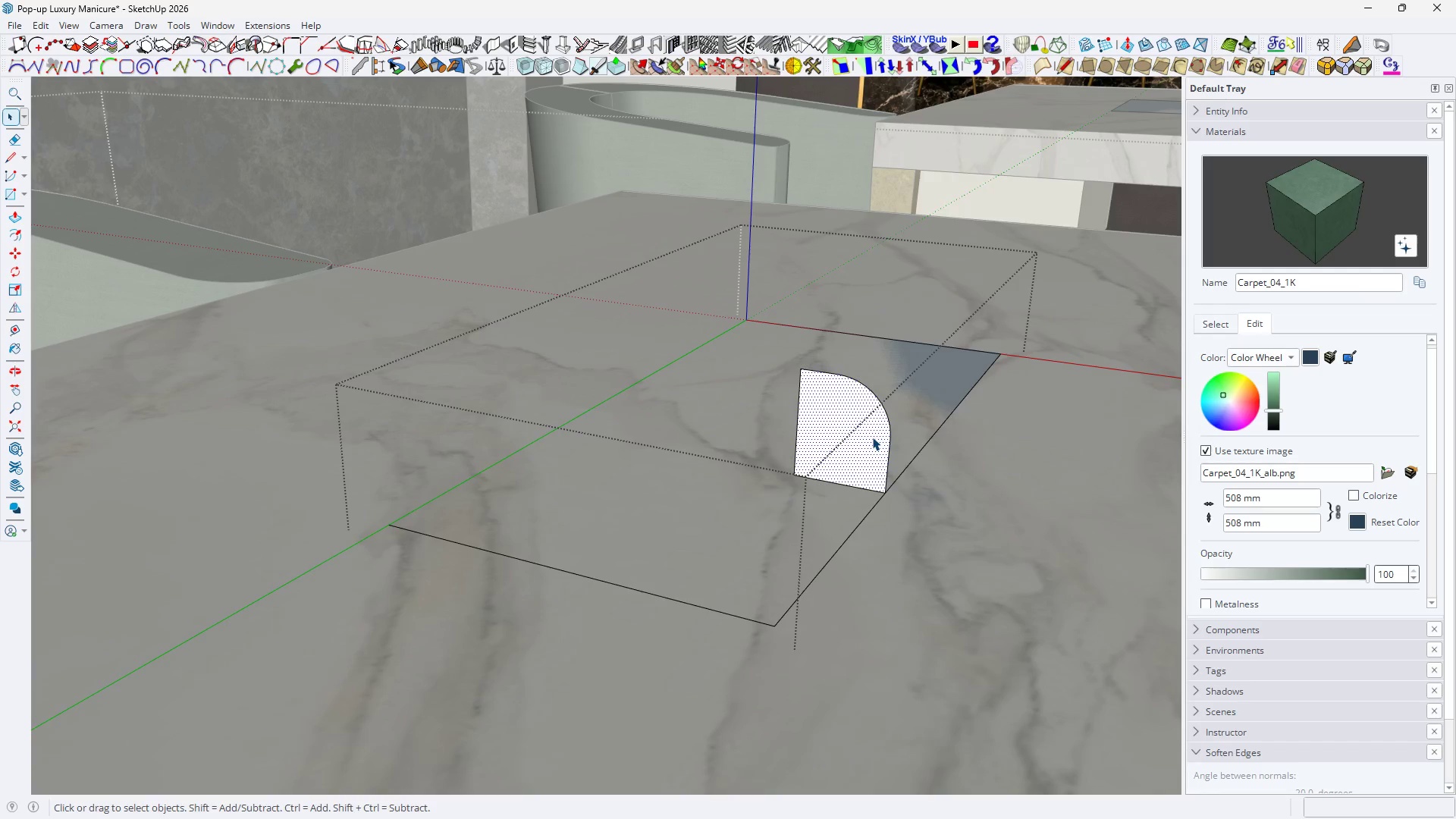 
right_click([872, 437])
 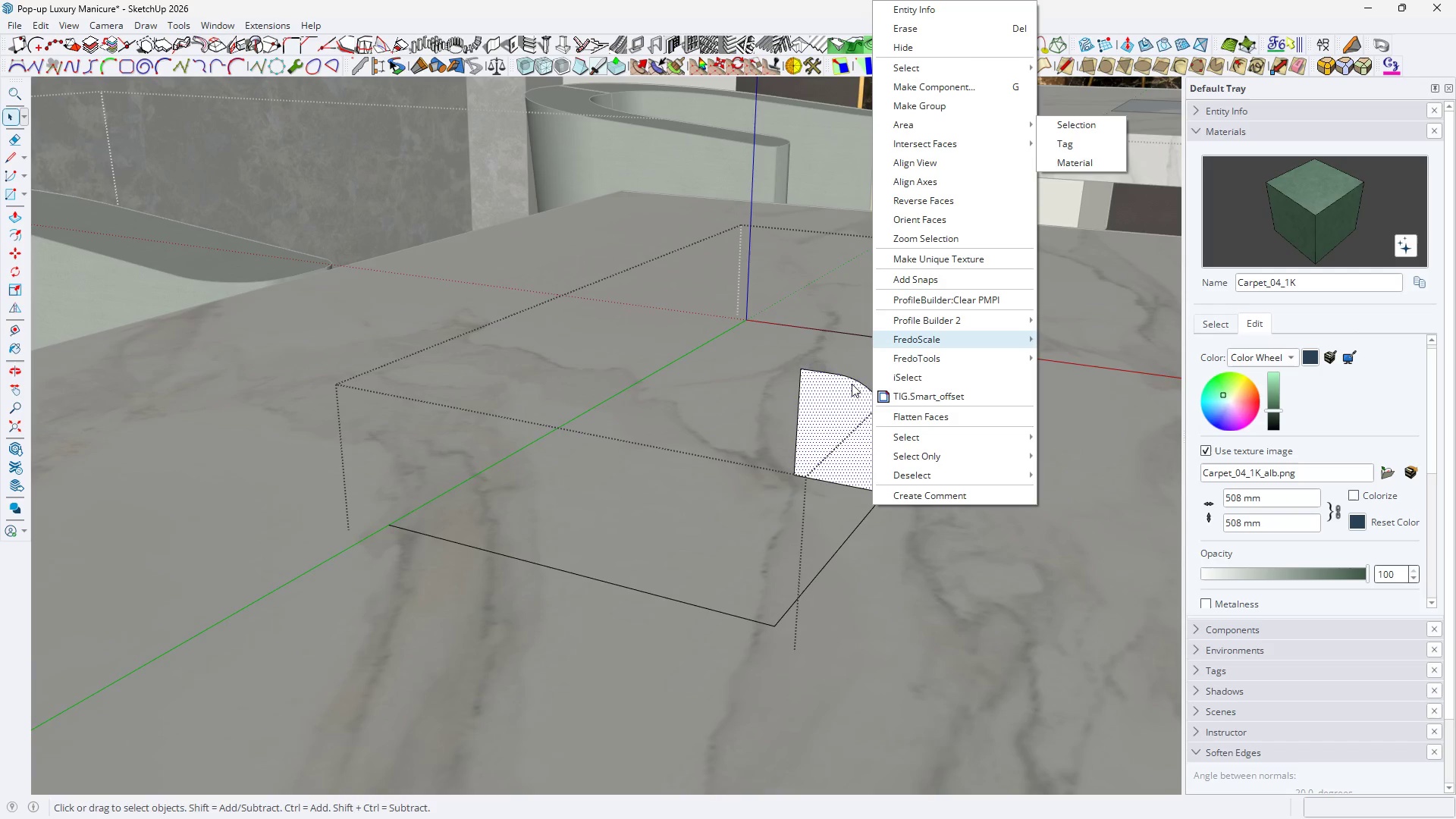 
double_click([808, 450])
 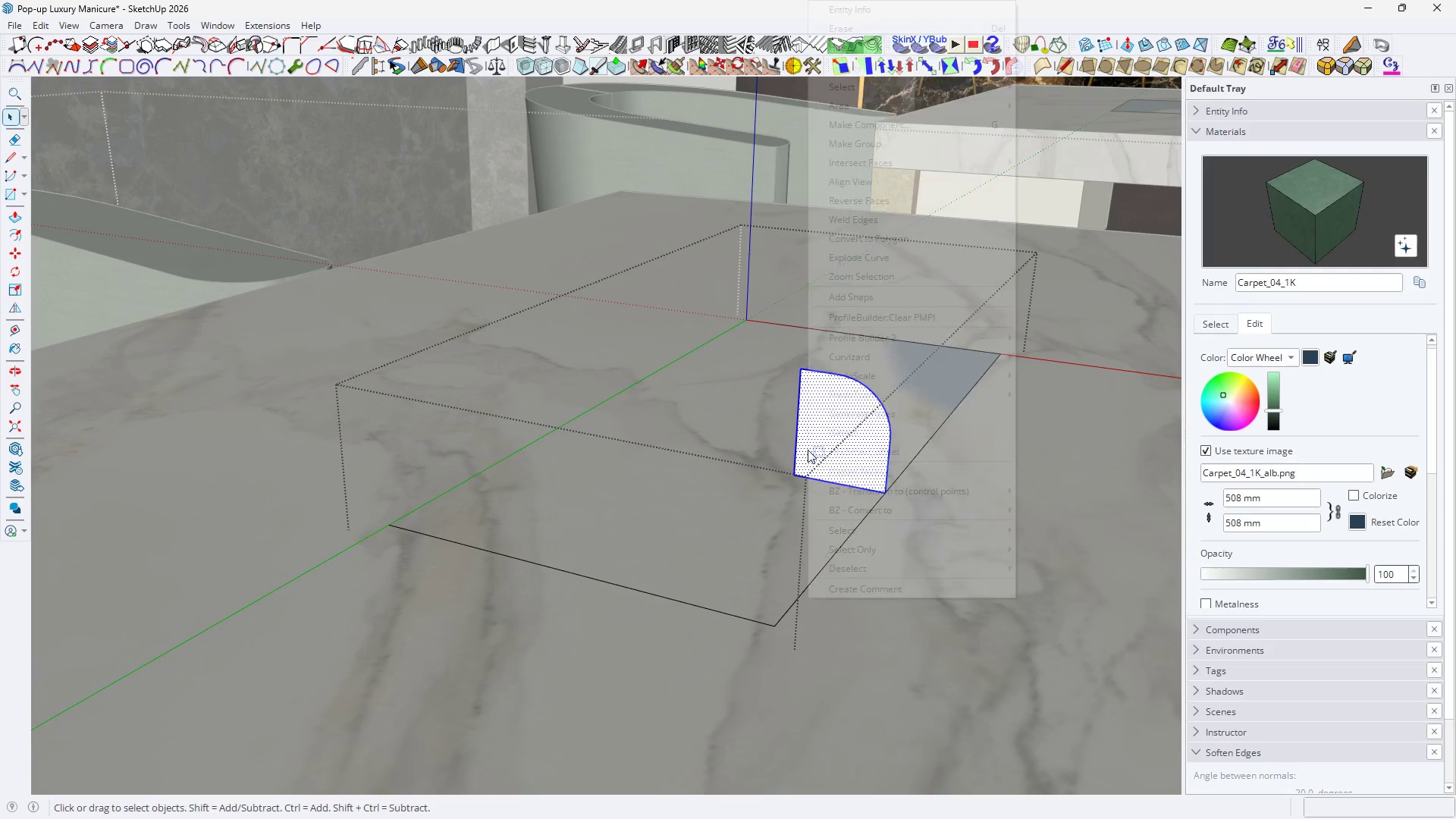 
right_click([808, 450])
 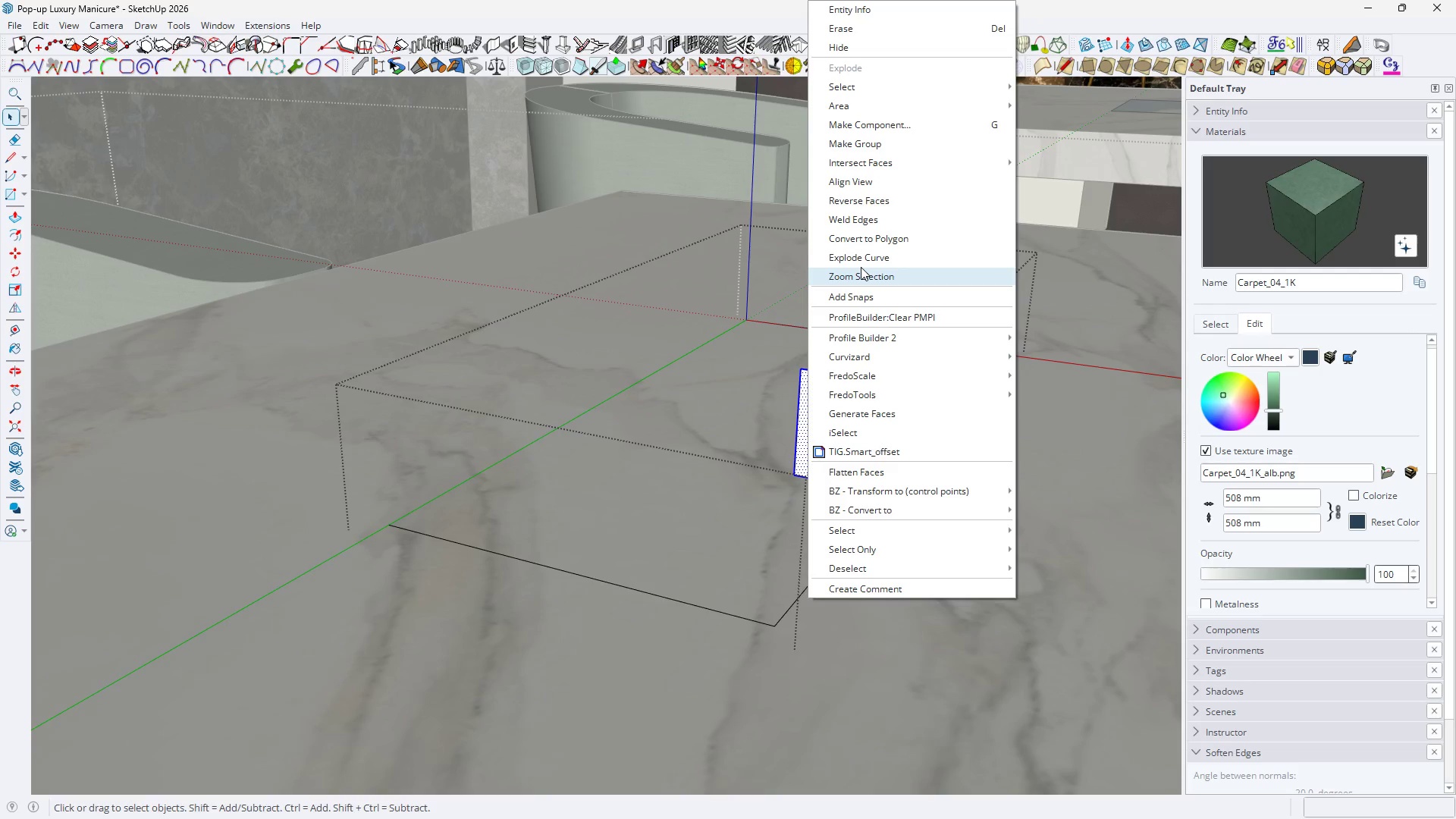 
wait(11.28)
 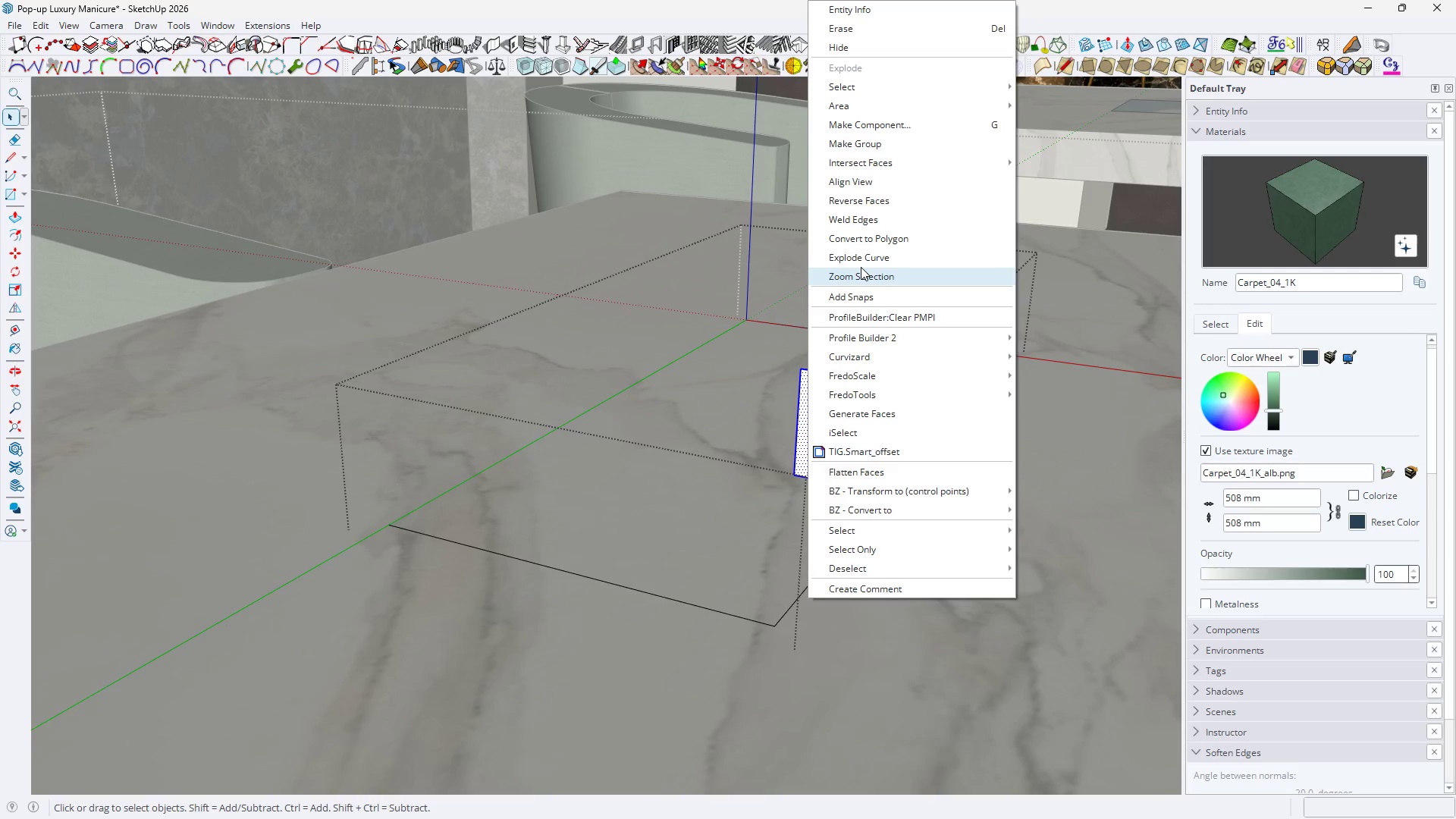 
scroll: coordinate [907, 199], scroll_direction: up, amount: 2.0
 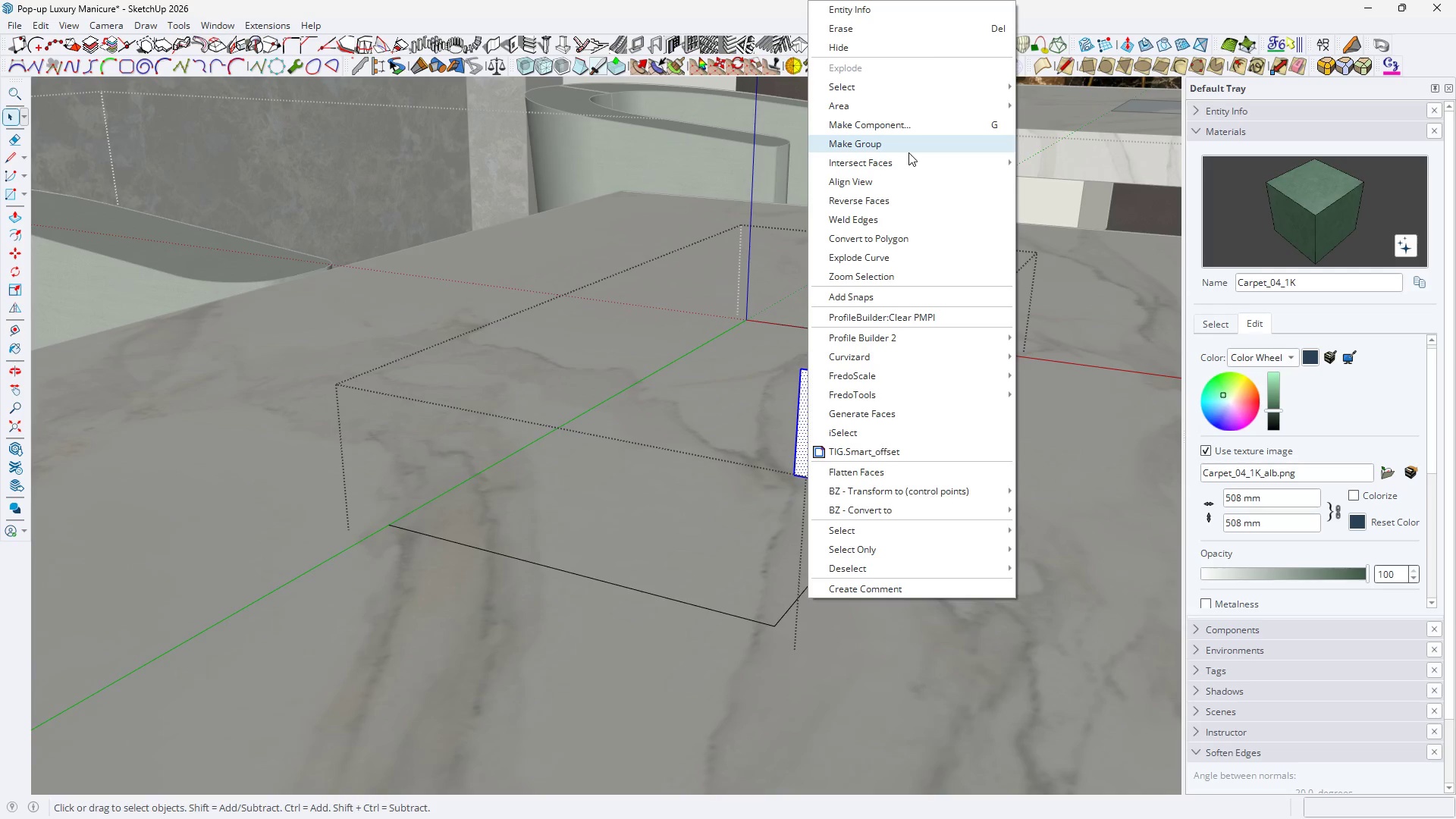 
mouse_move([909, 513])
 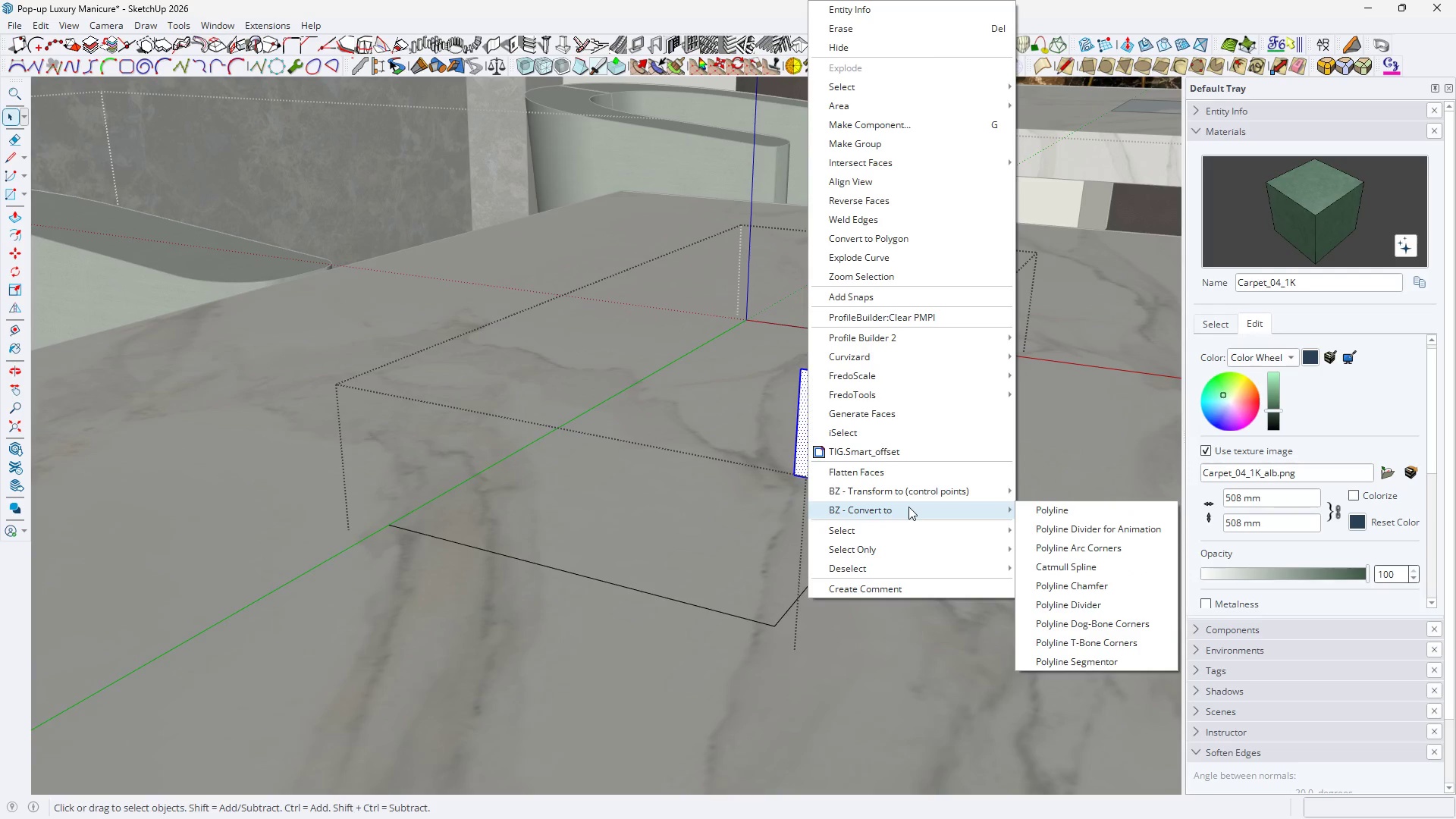 
mouse_move([906, 491])
 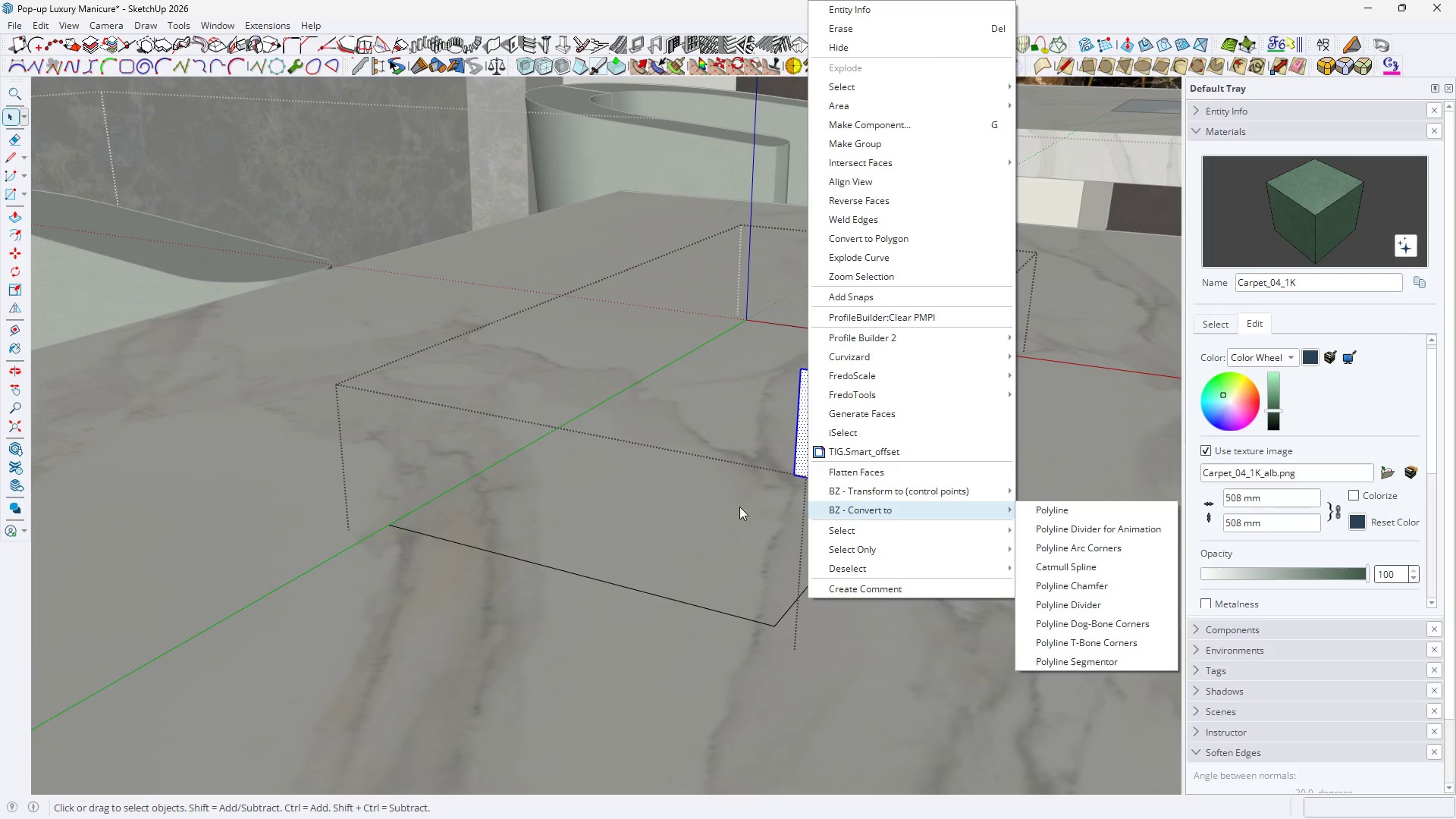 
scroll: coordinate [714, 482], scroll_direction: down, amount: 8.0
 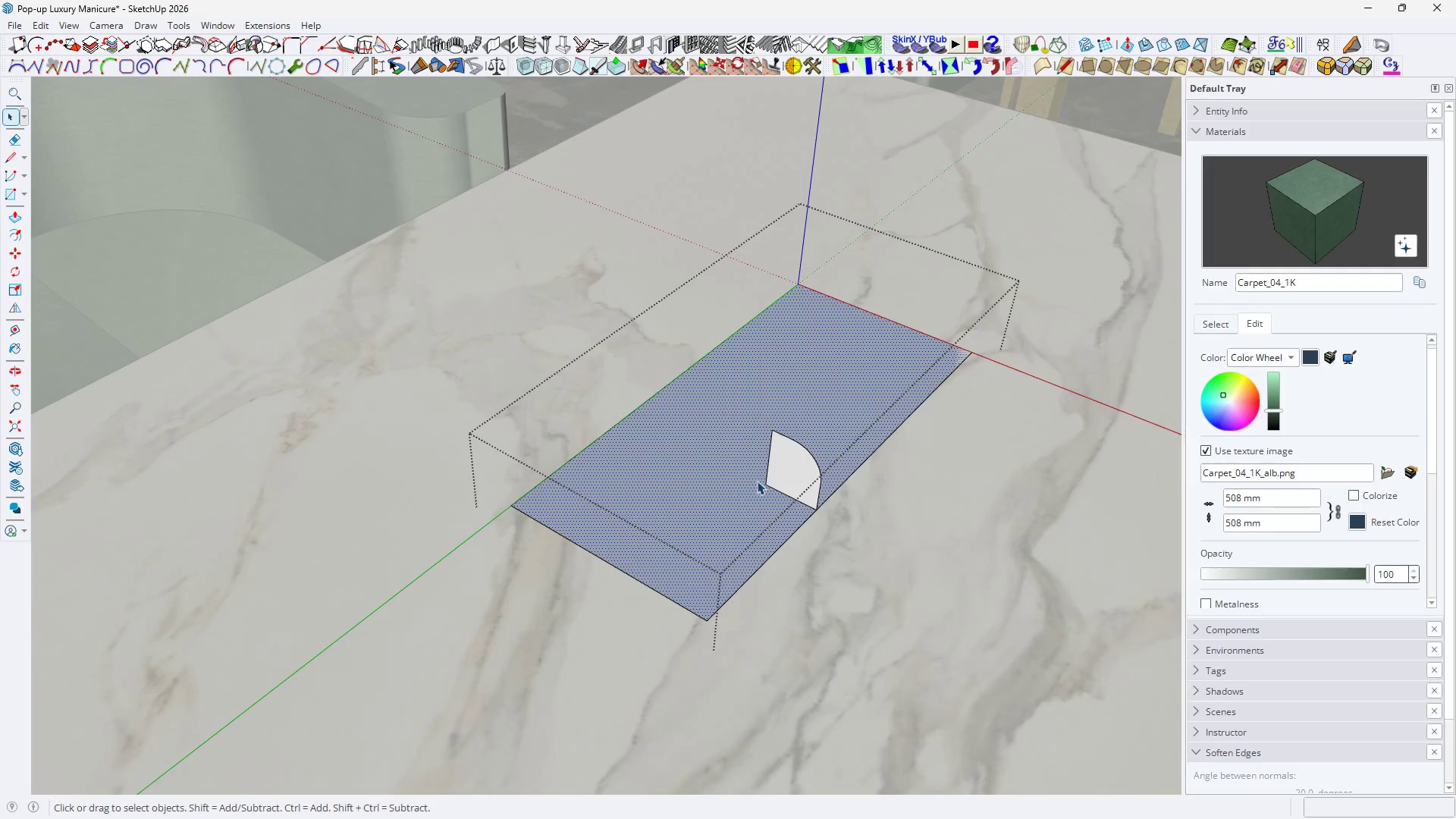 
double_click([795, 474])
 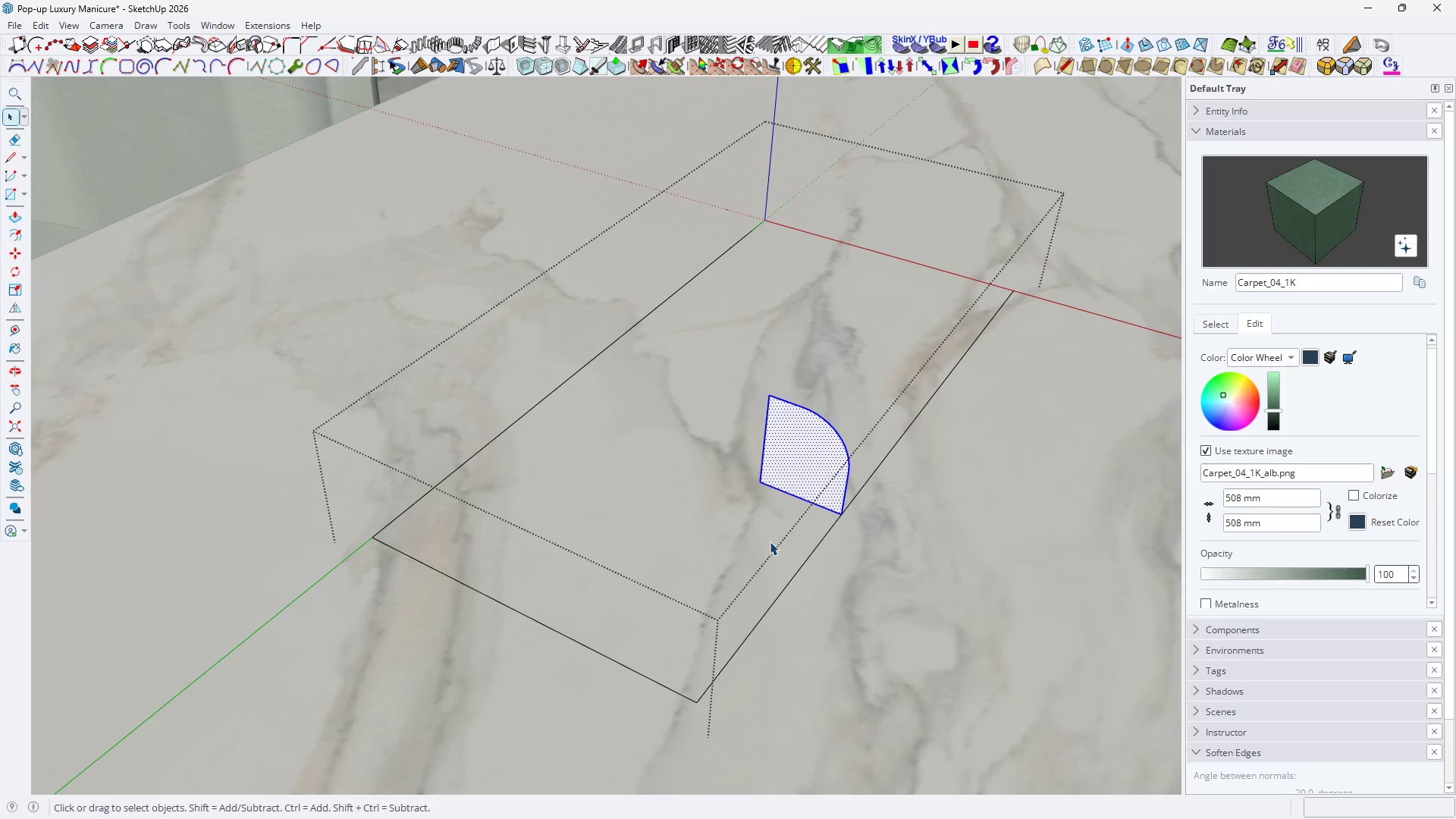 
scroll: coordinate [766, 479], scroll_direction: up, amount: 4.0
 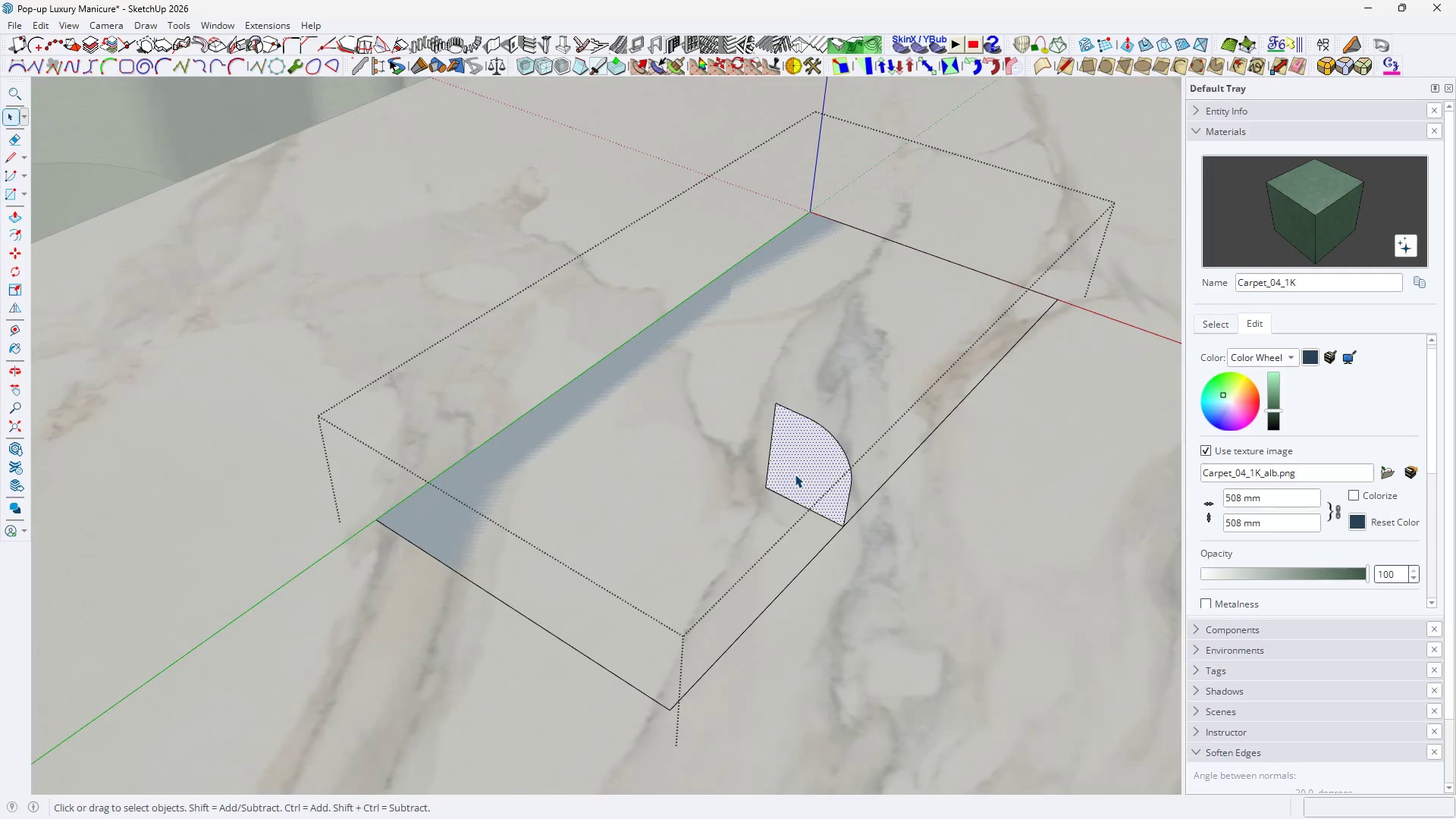 
key(Space)
 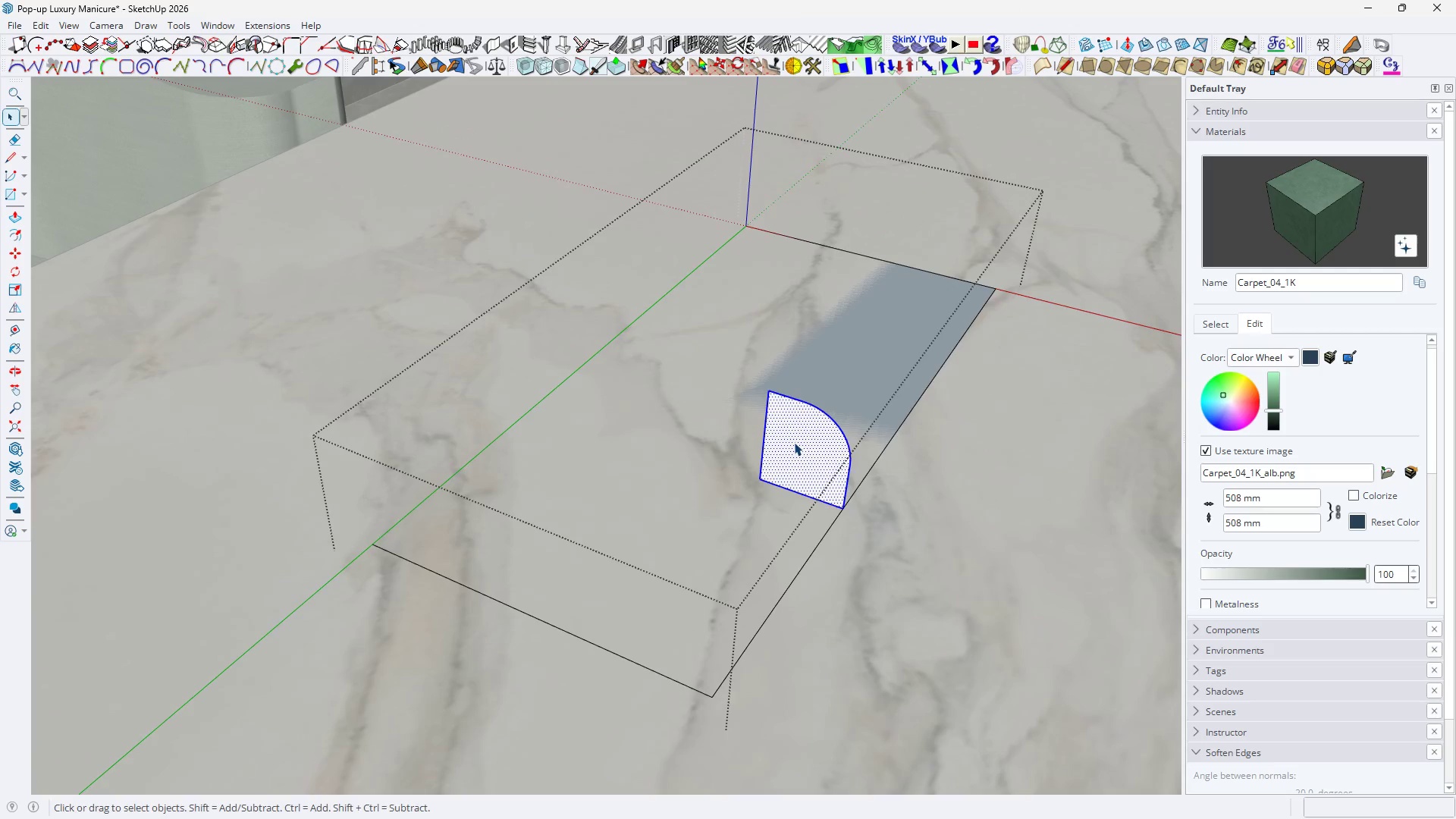 
key(Control+Z)
 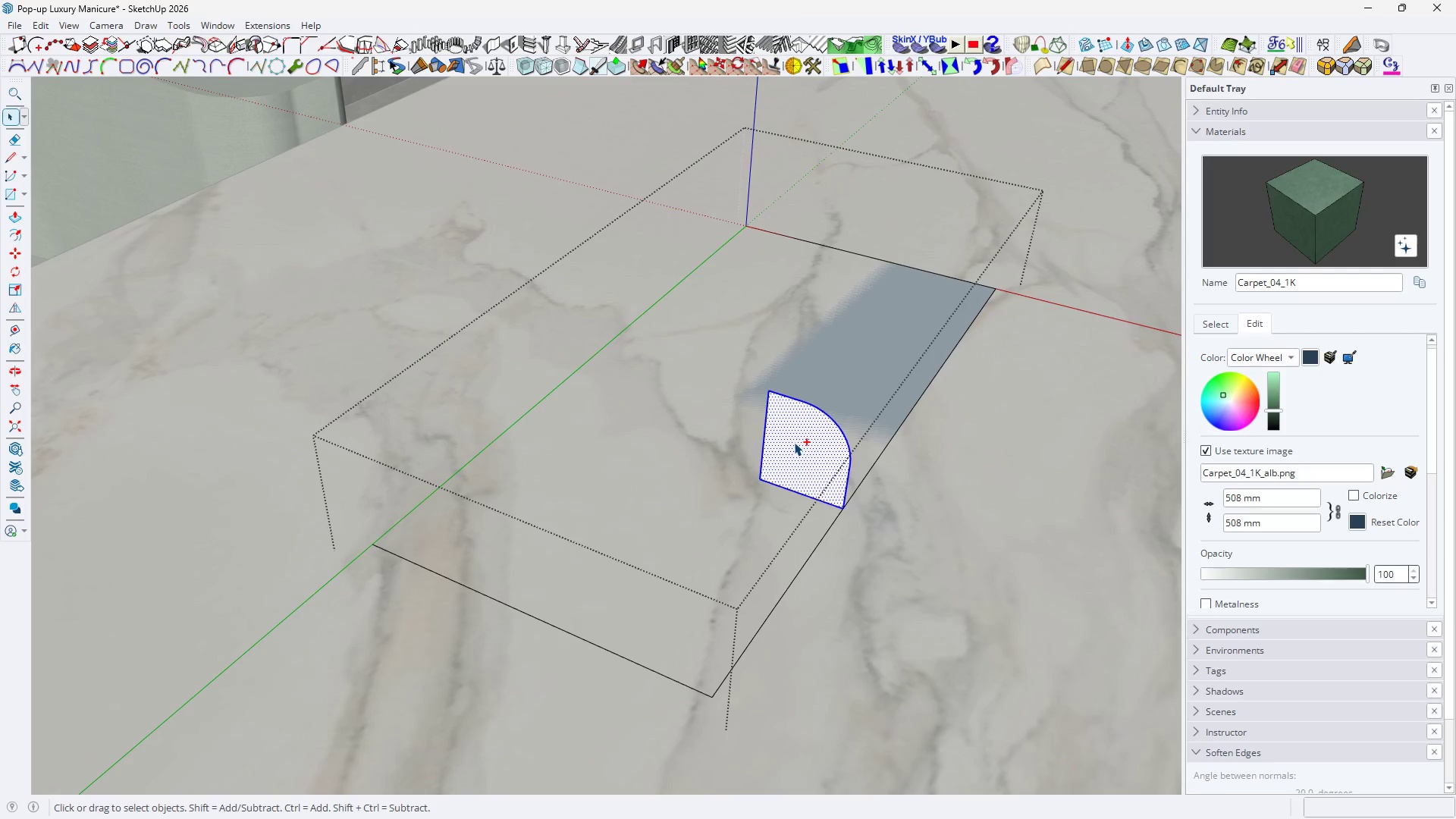 
key(Control+Z)
 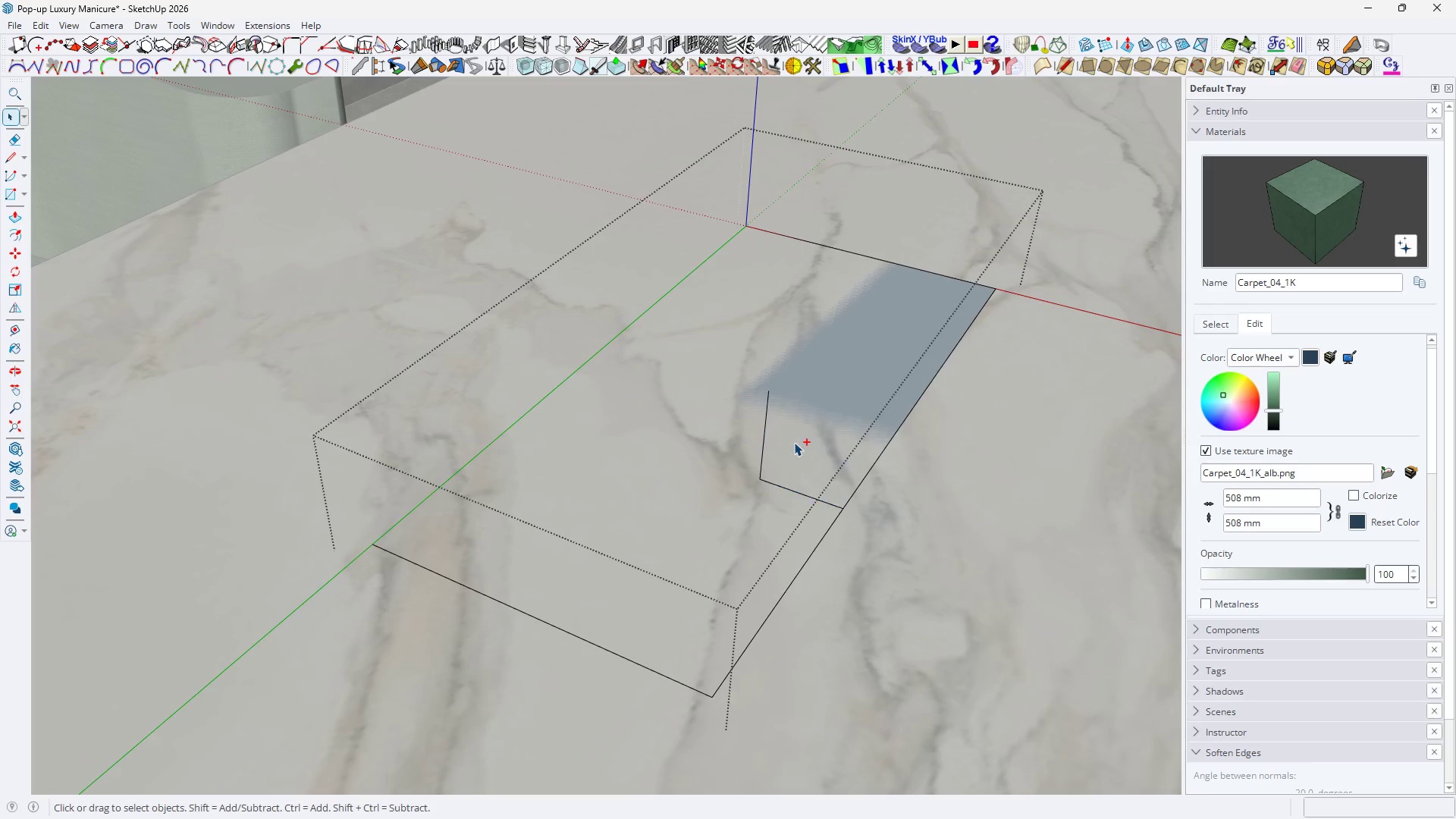 
key(Control+Z)
 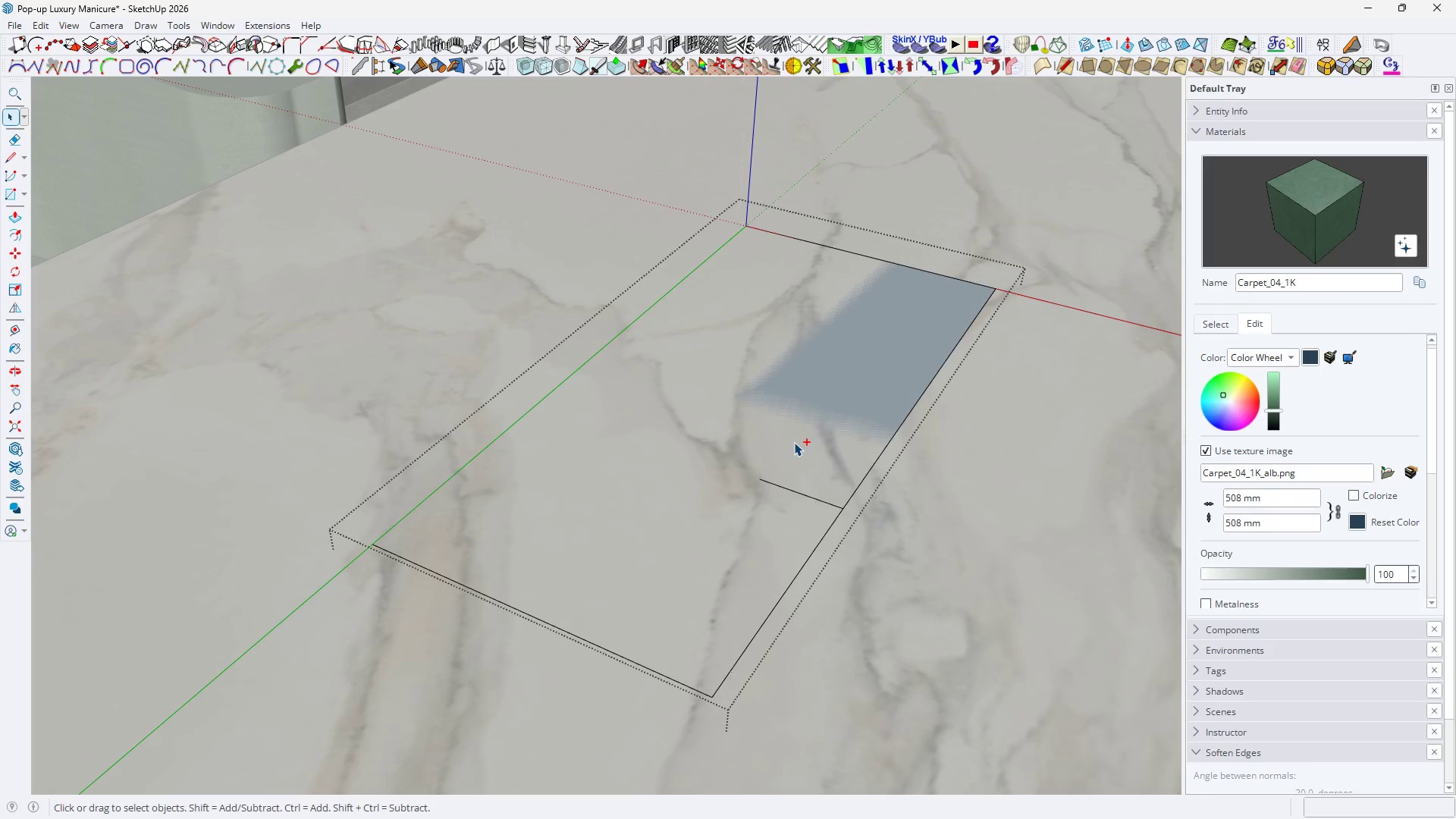 
key(Control+Z)
 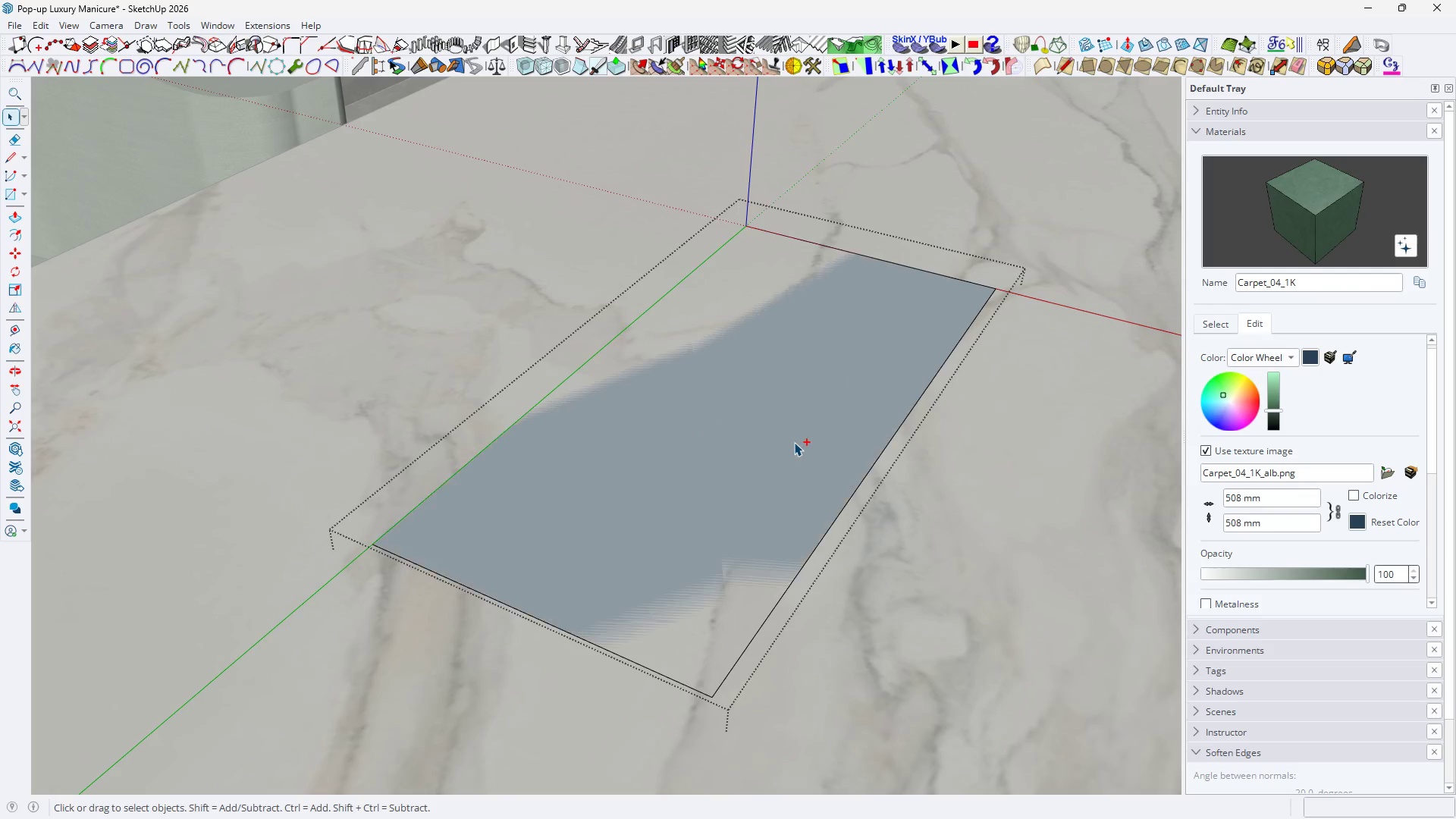 
key(Control+Z)
 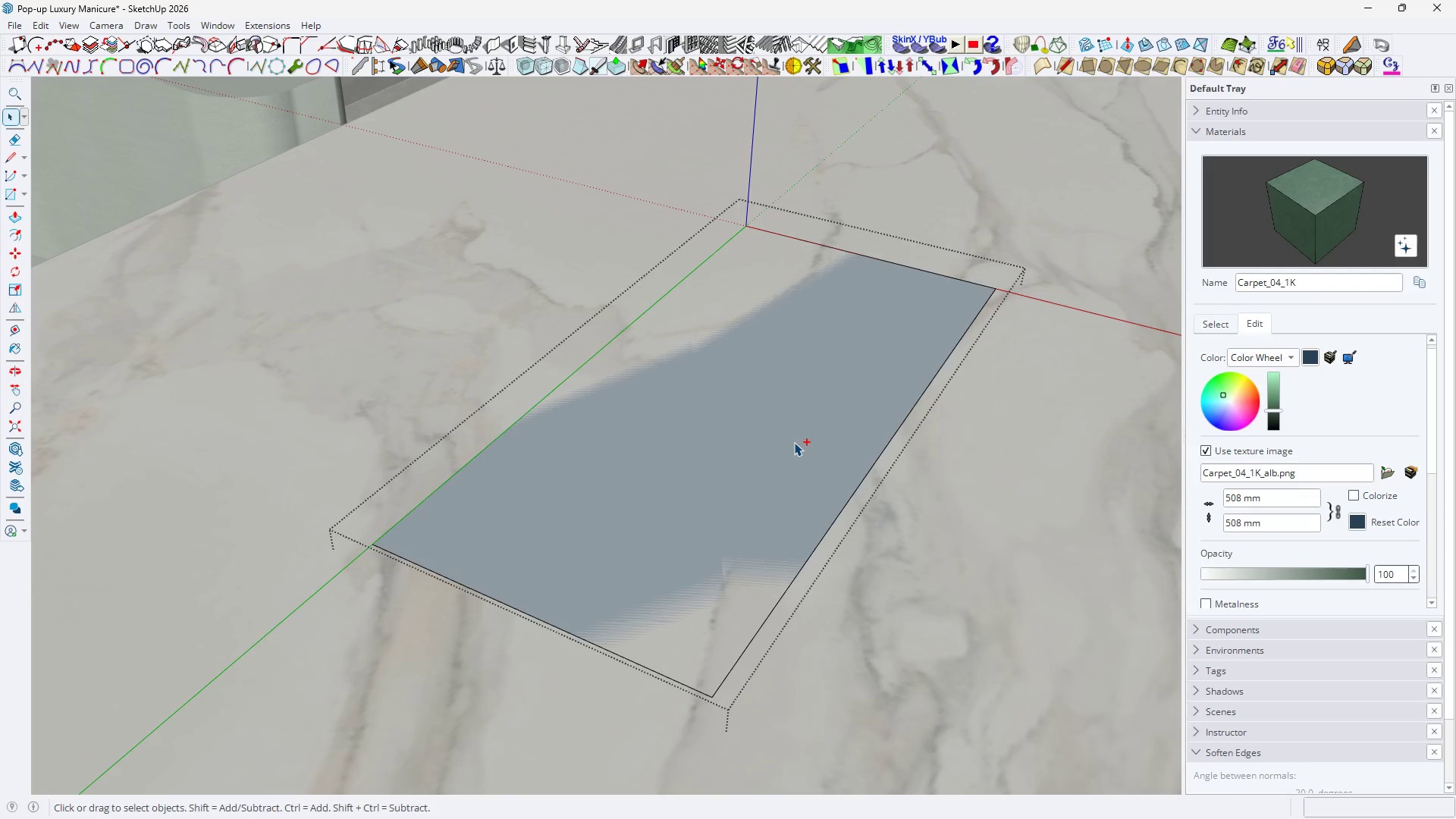 
key(Control+Z)
 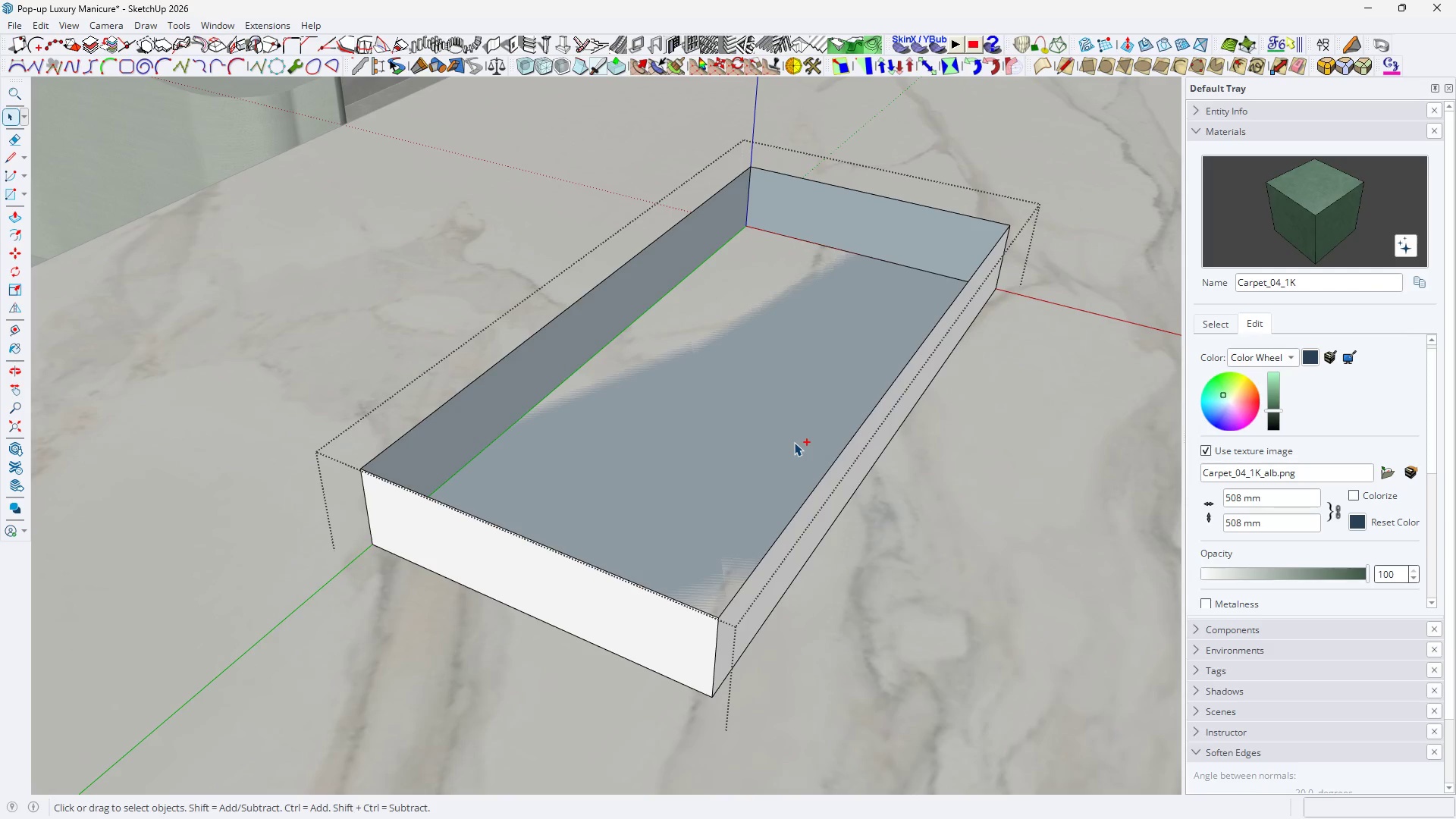 
key(Control+Z)
 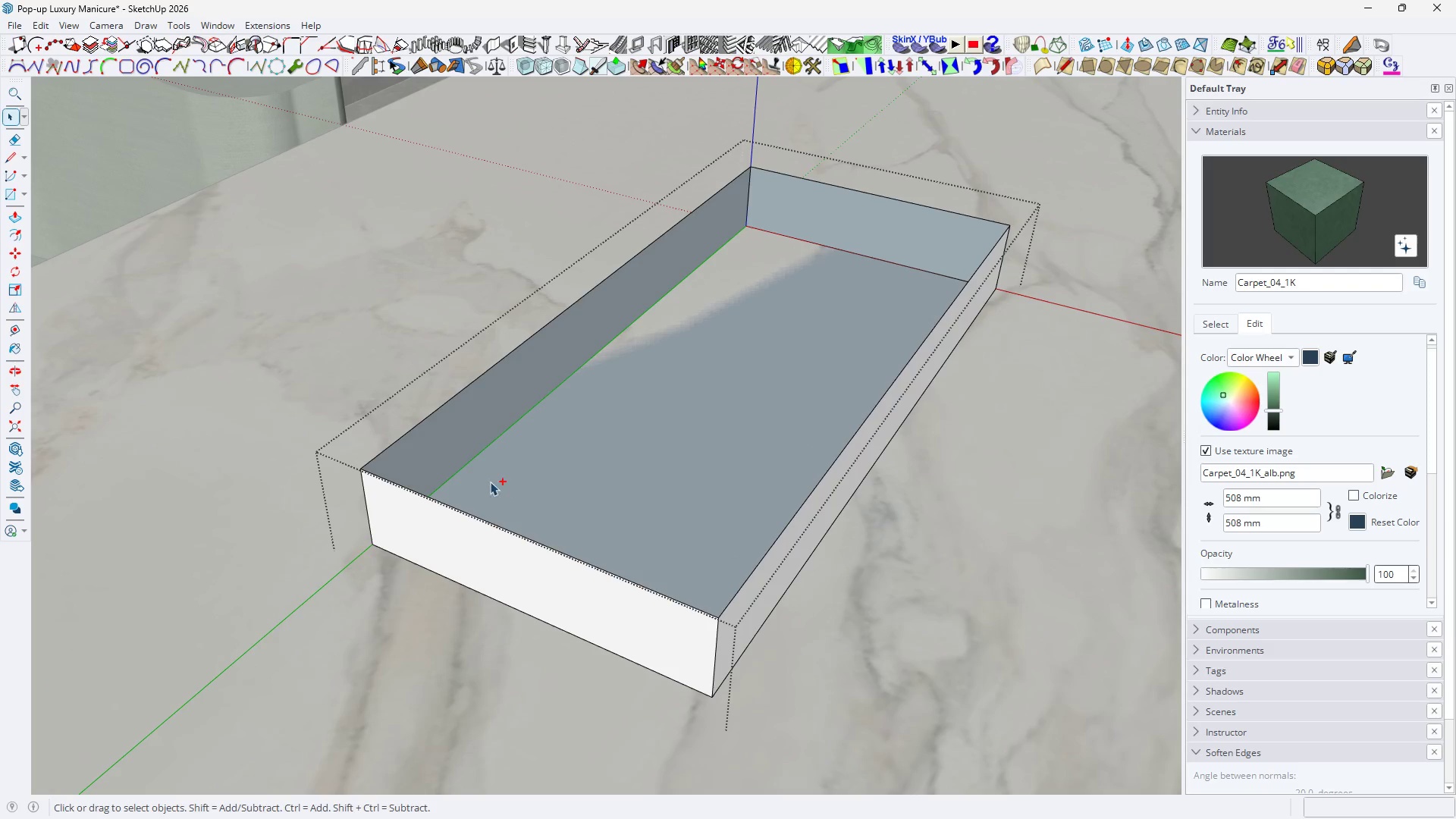 
key(Control+Z)
 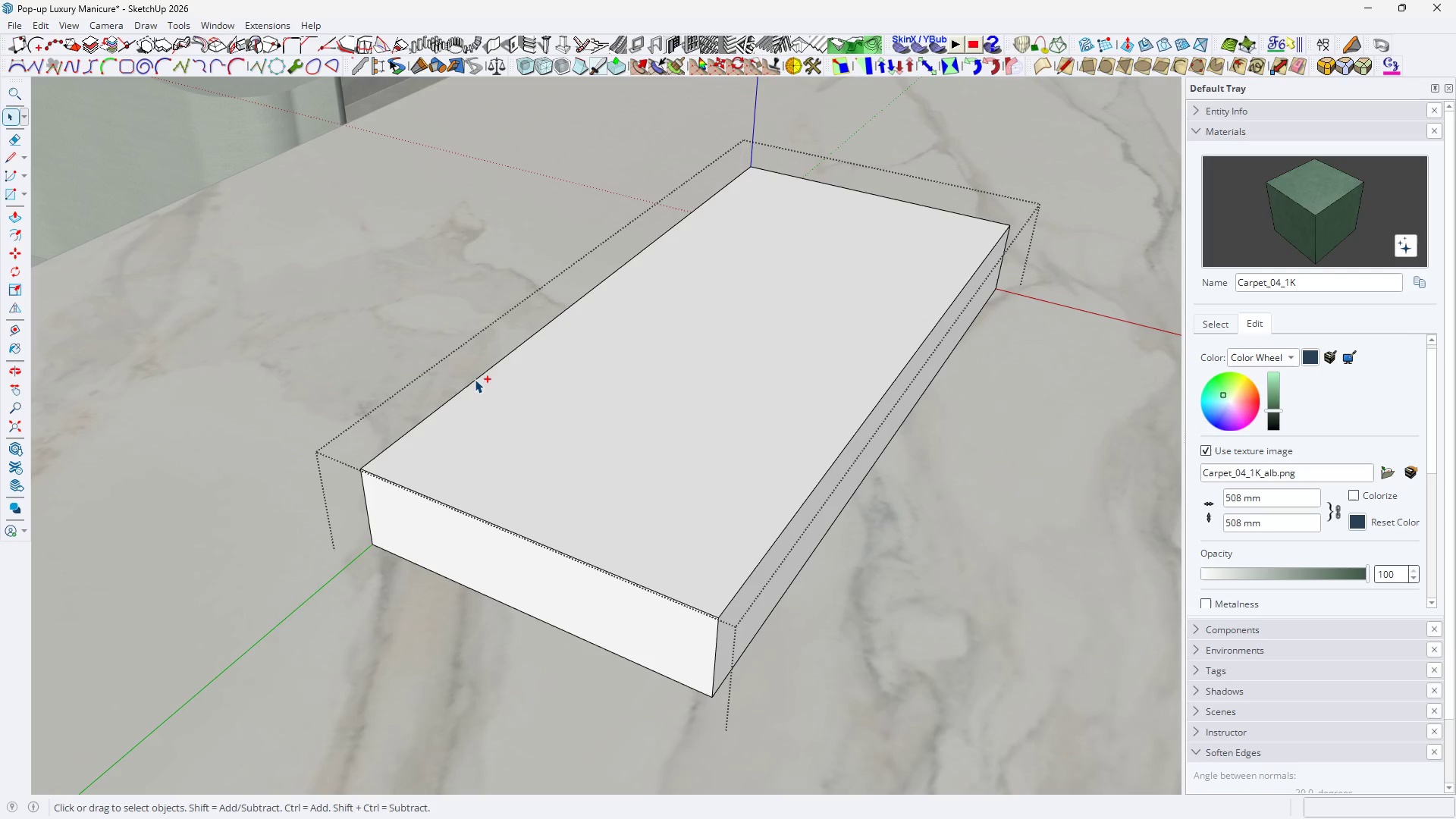 
key(Control+Z)
 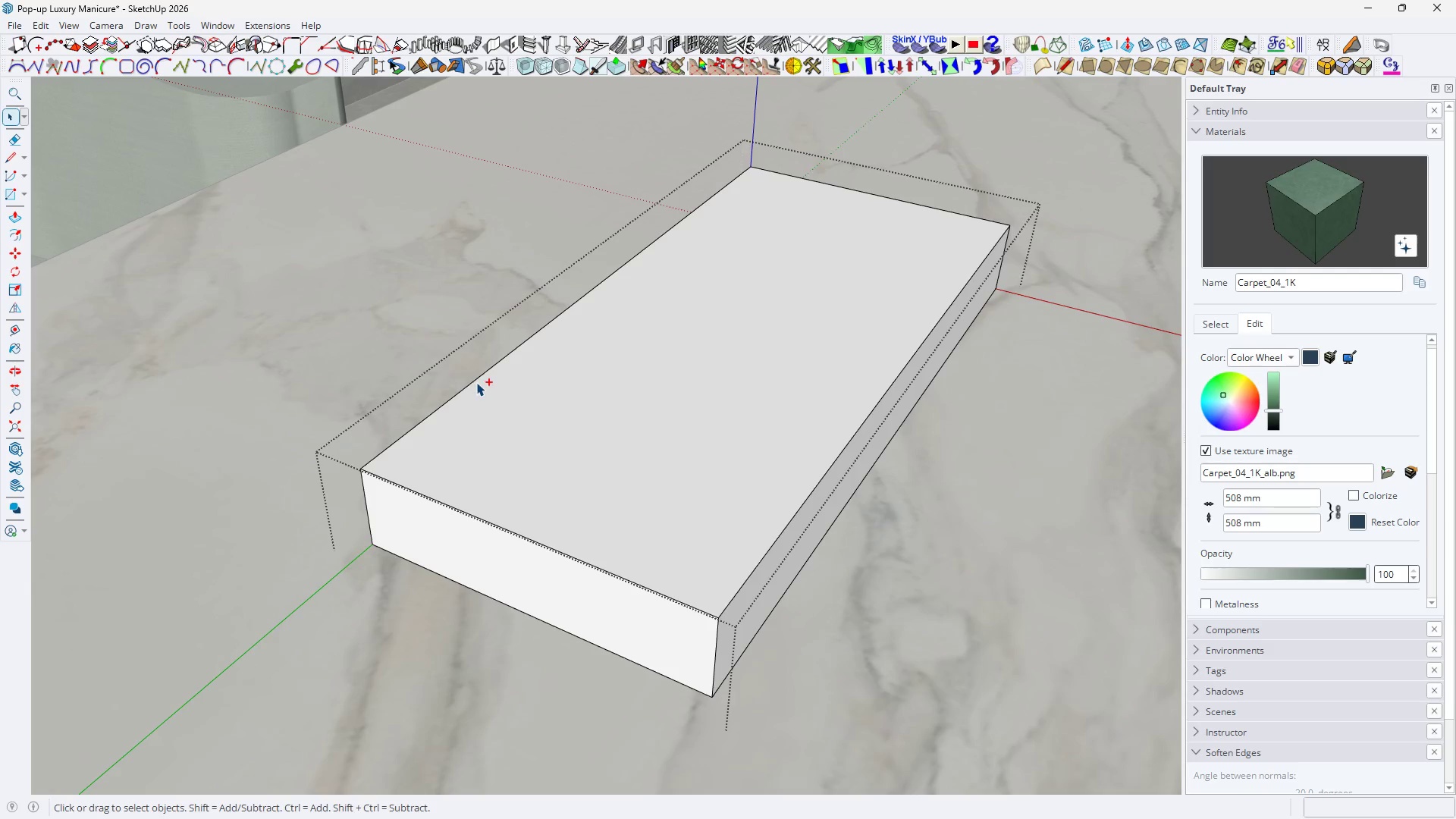 
key(Control+Z)
 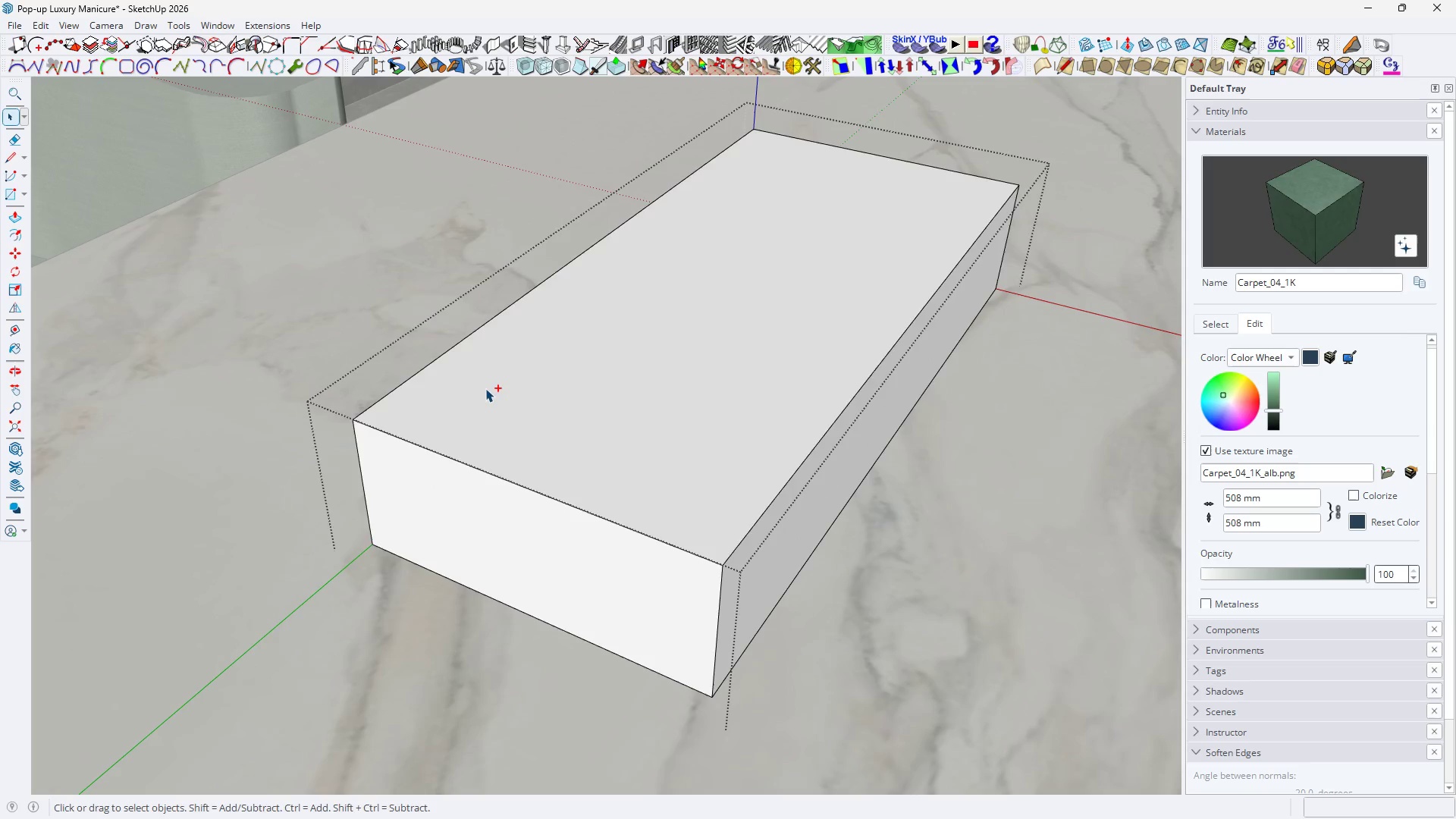 
key(Control+Z)
 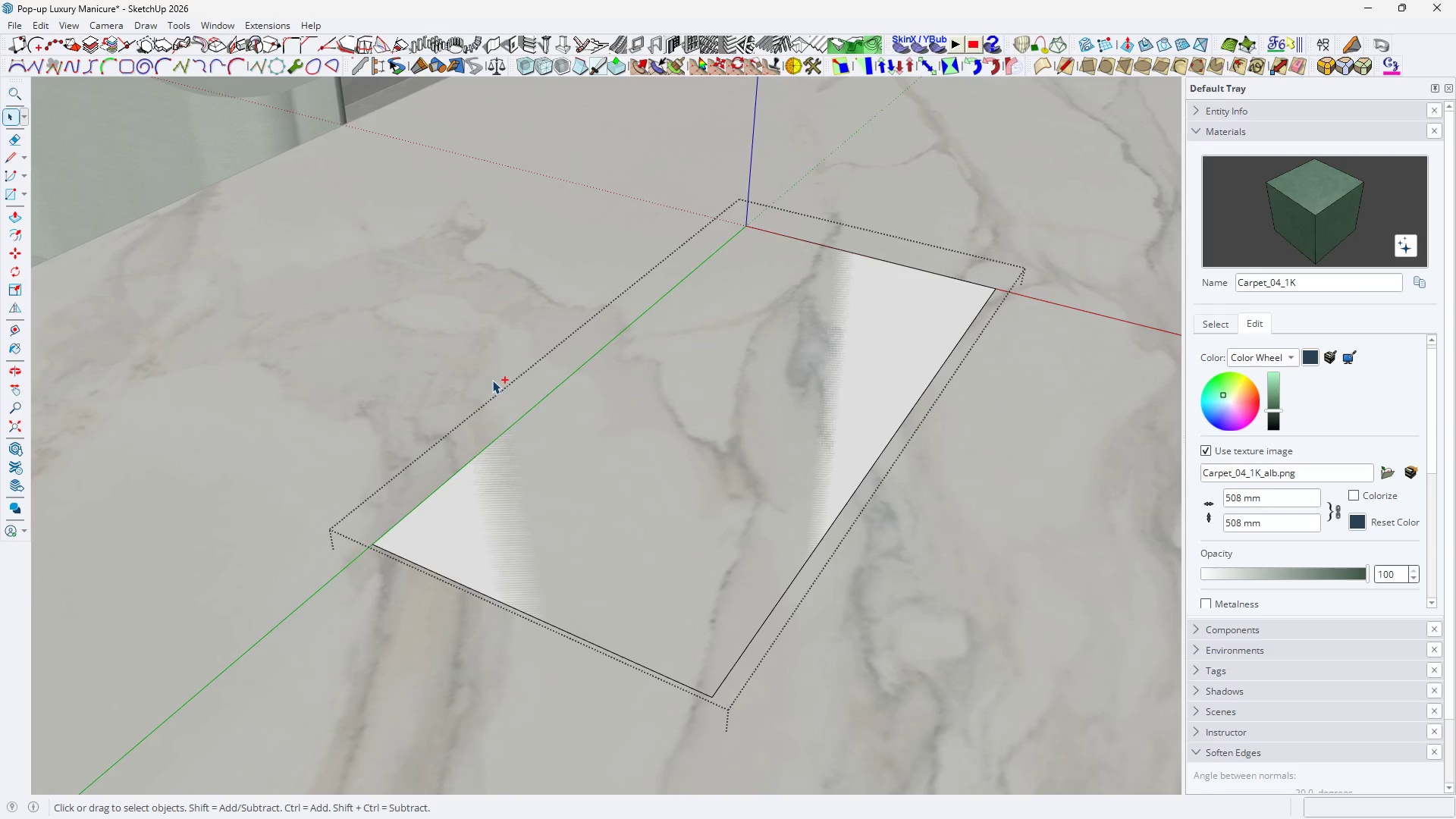 
key(Control+Z)
 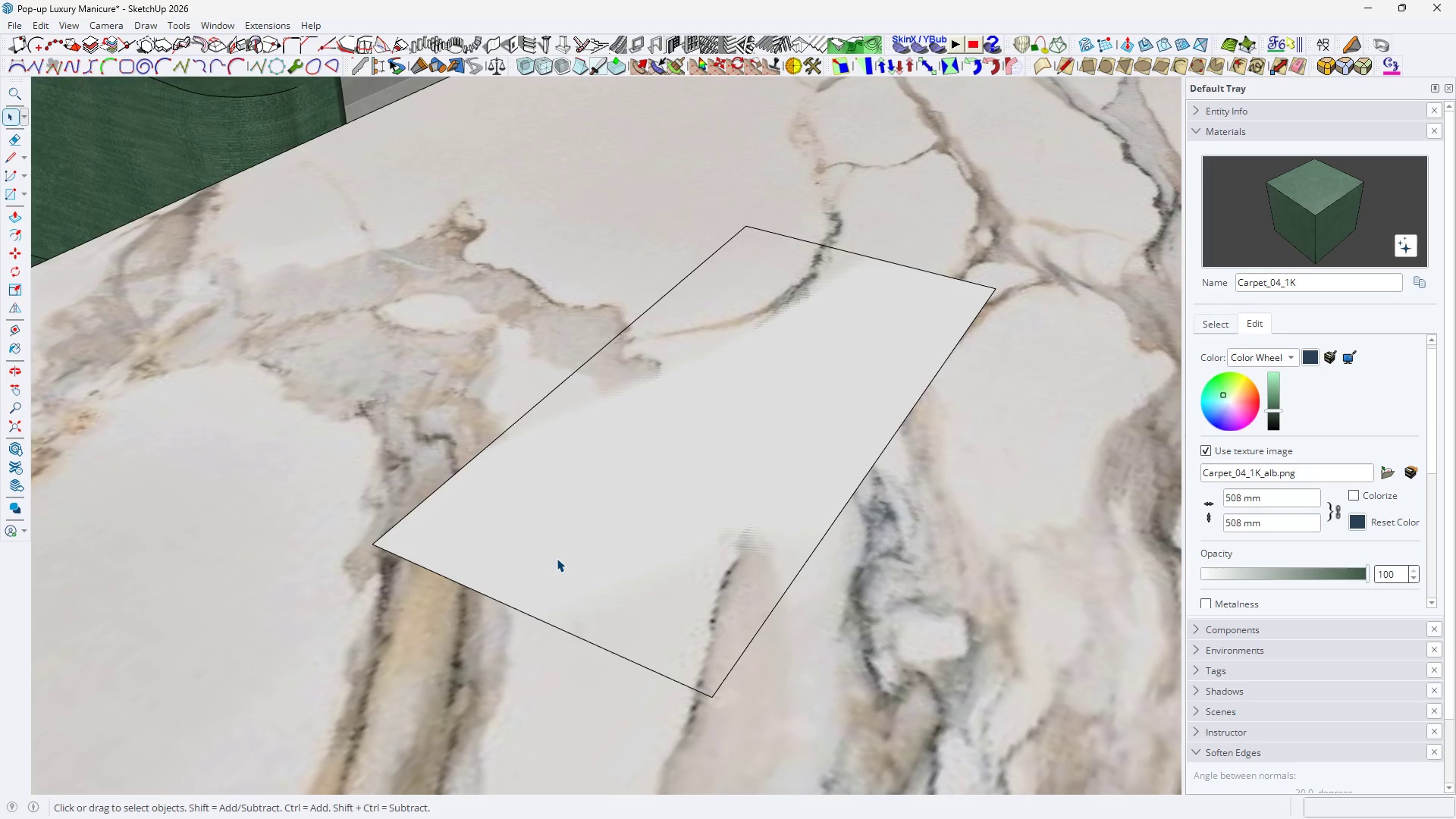 
double_click([557, 559])
 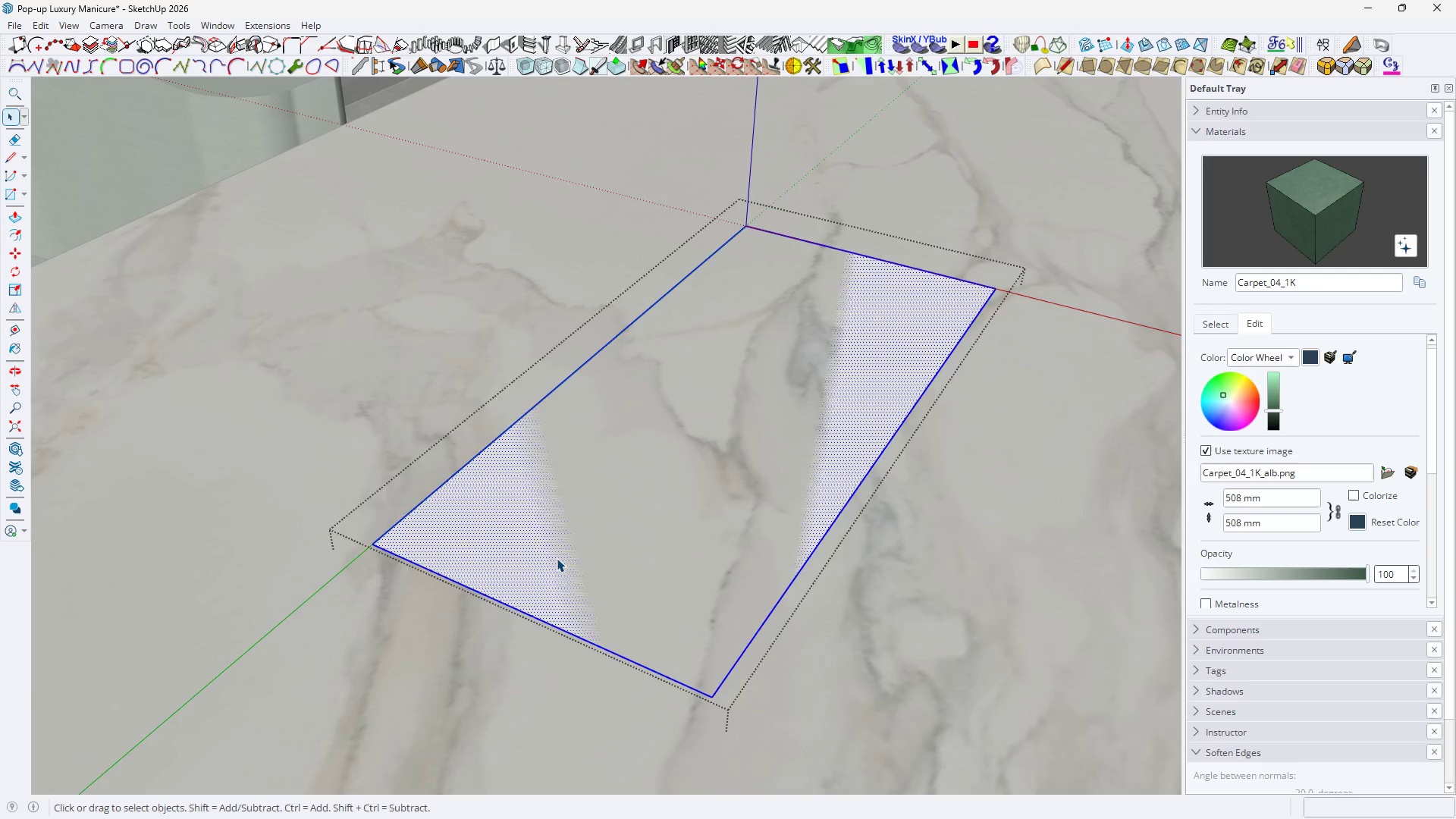 
key(Space)
 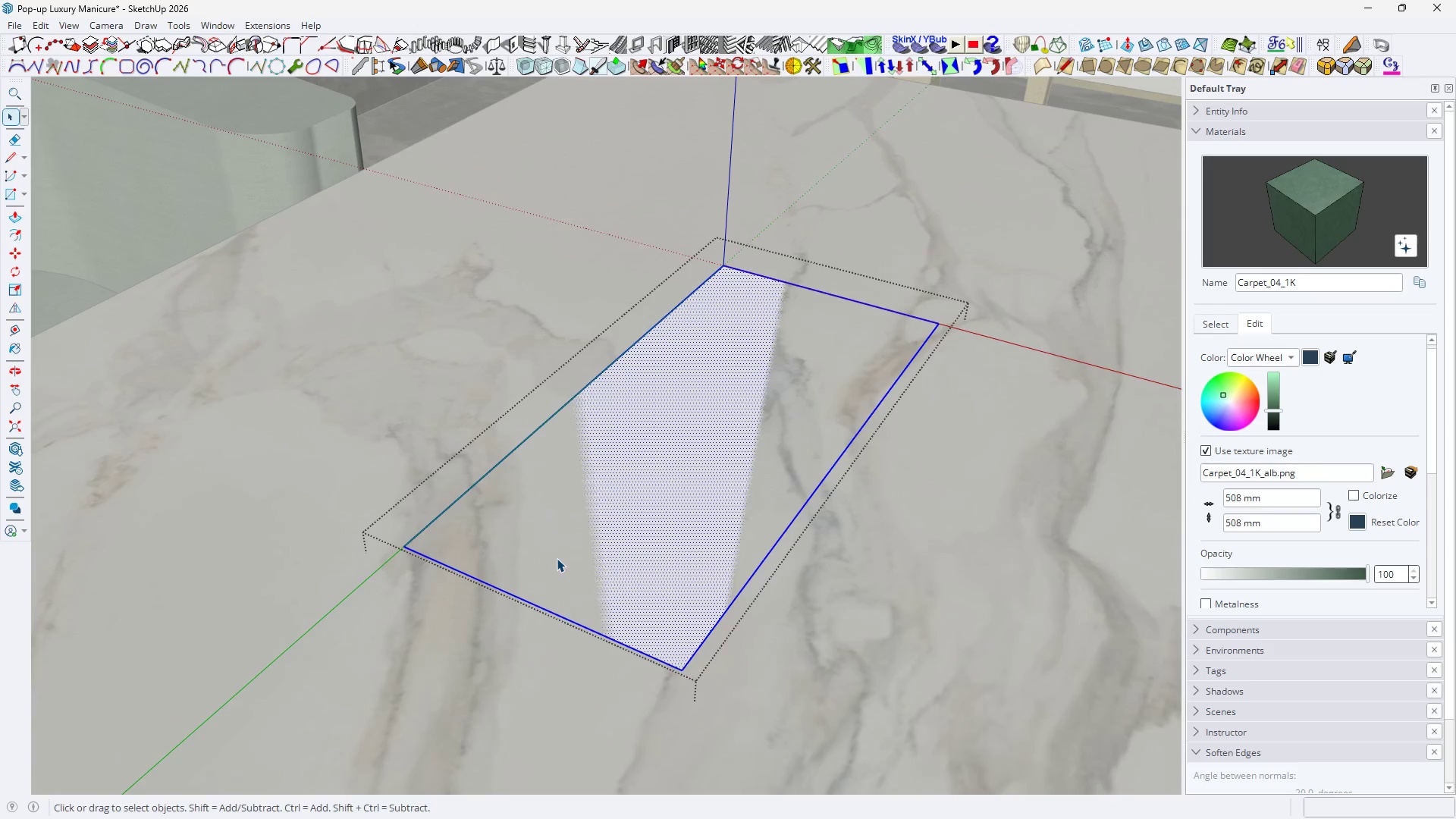 
scroll: coordinate [557, 558], scroll_direction: down, amount: 2.0
 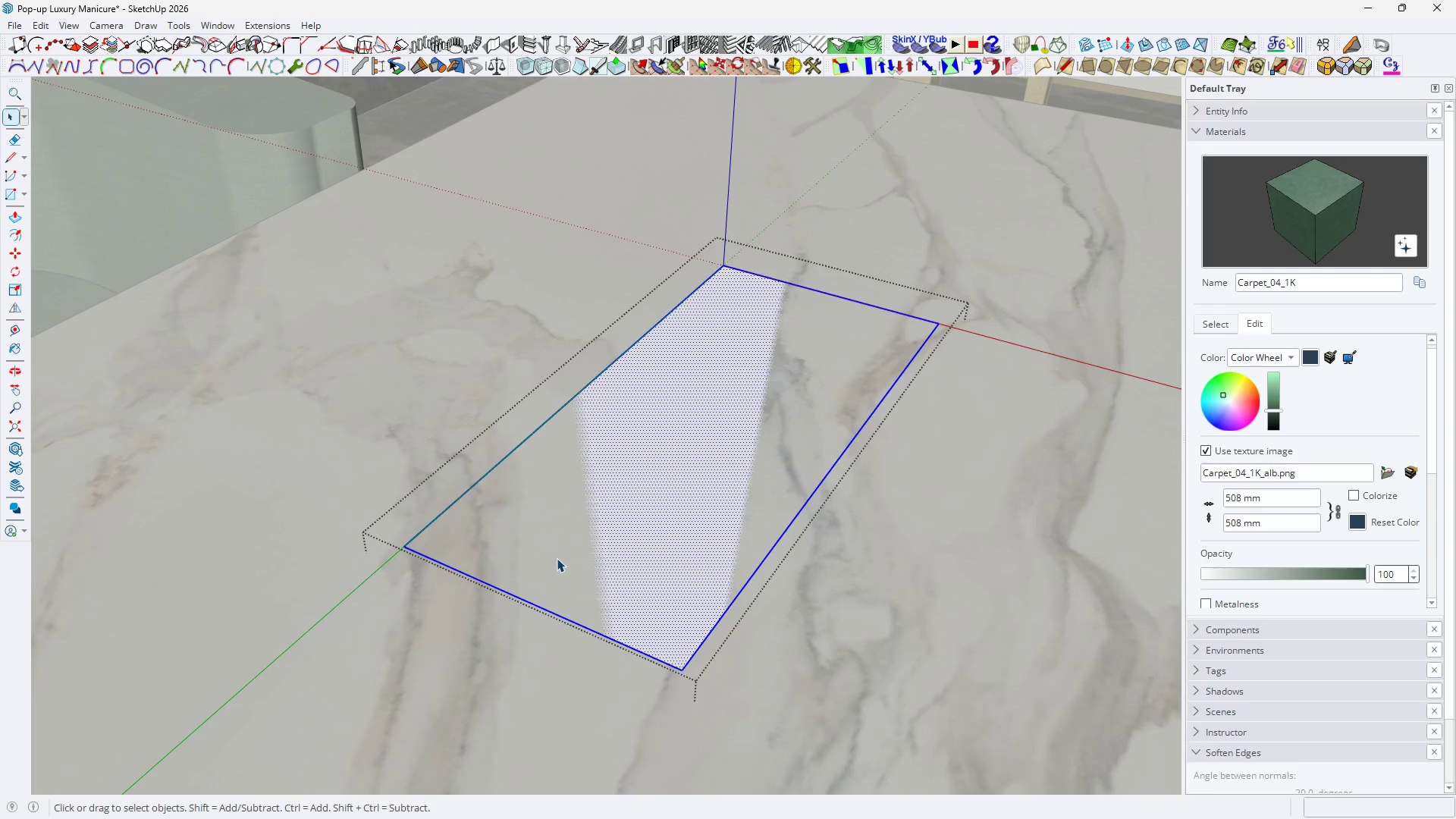 
key(P)
 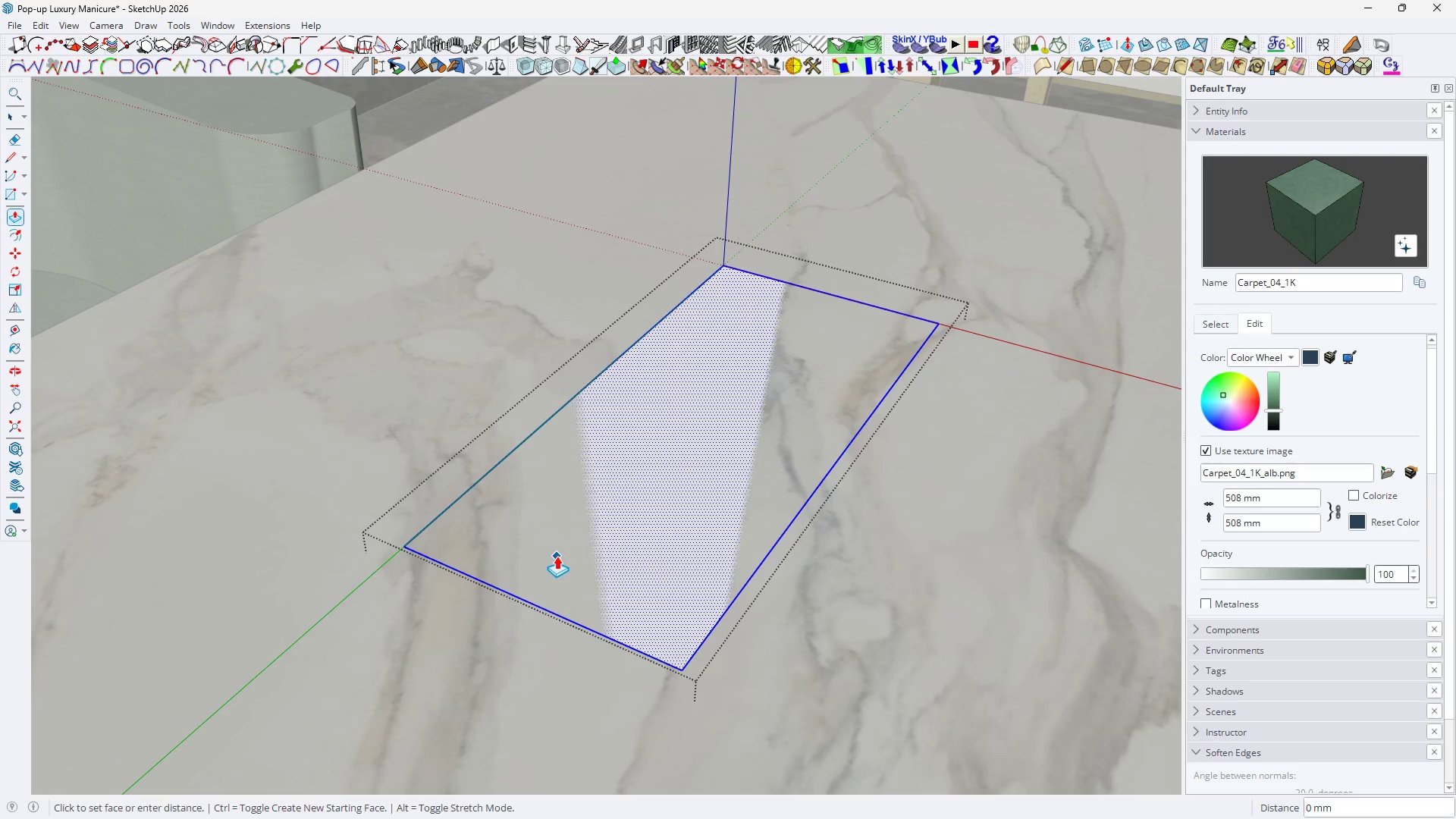 
left_click([557, 556])
 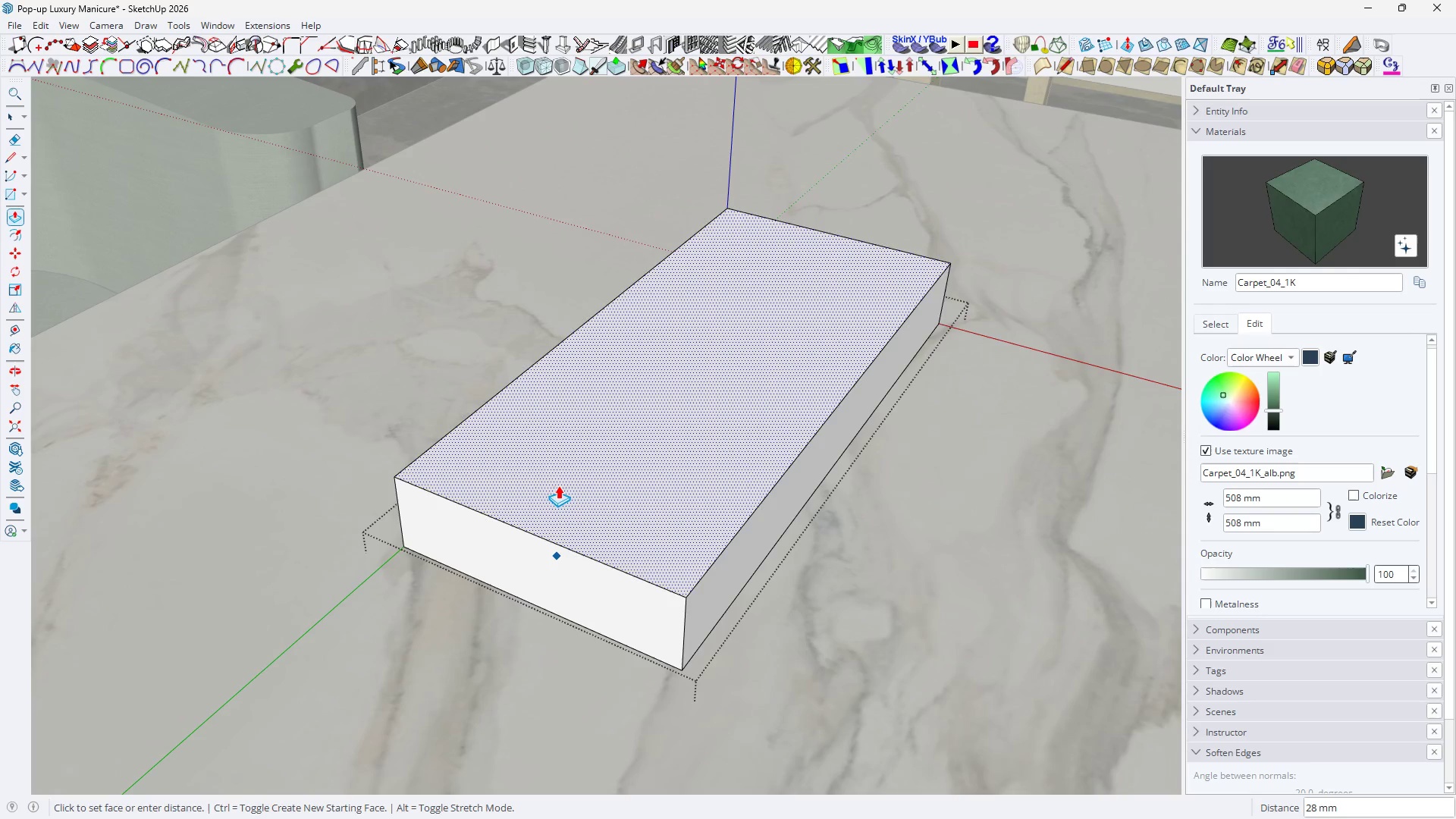 
type(30)
 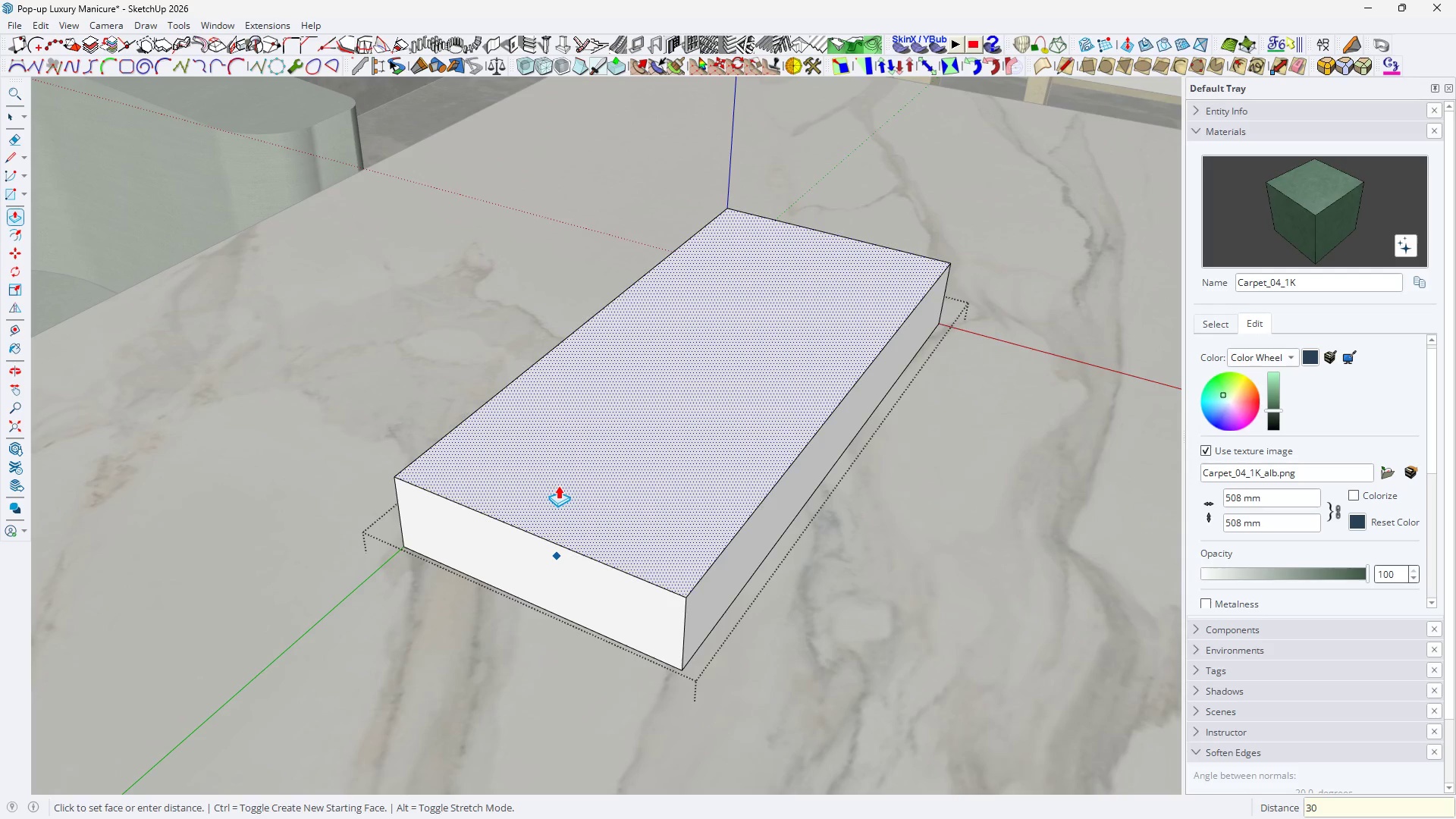 
key(Enter)
 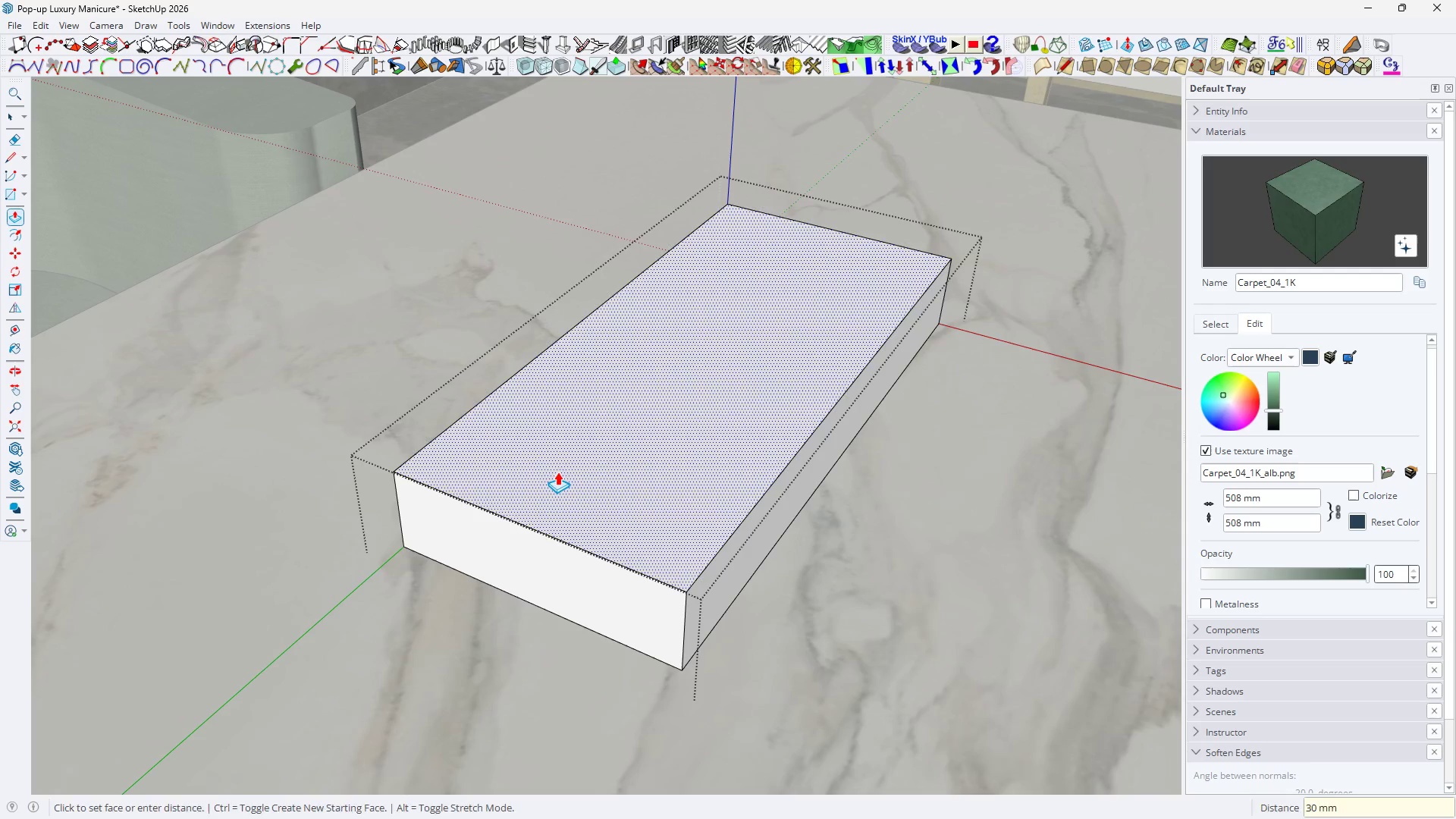 
key(Space)
 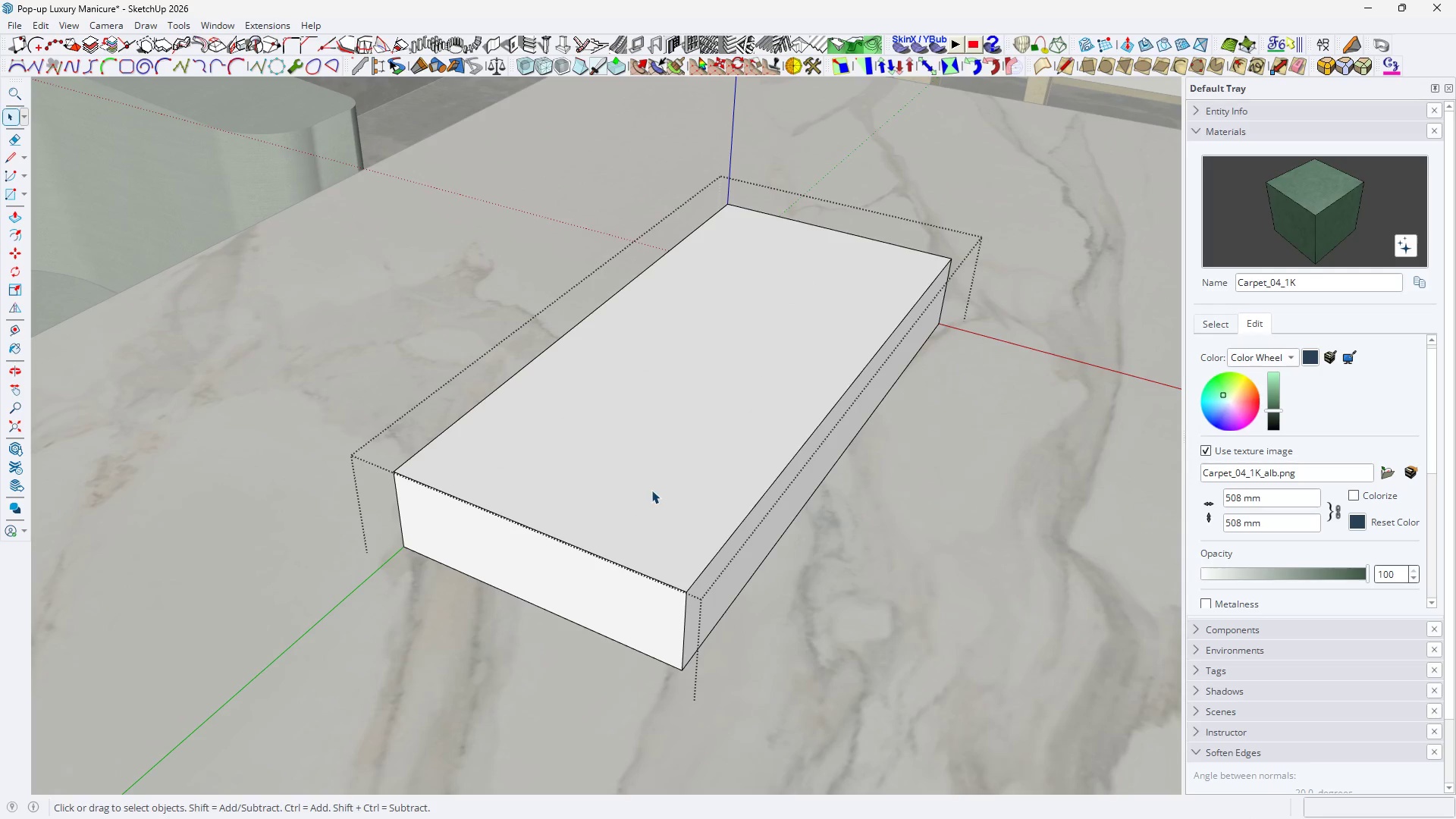 
left_click([652, 490])
 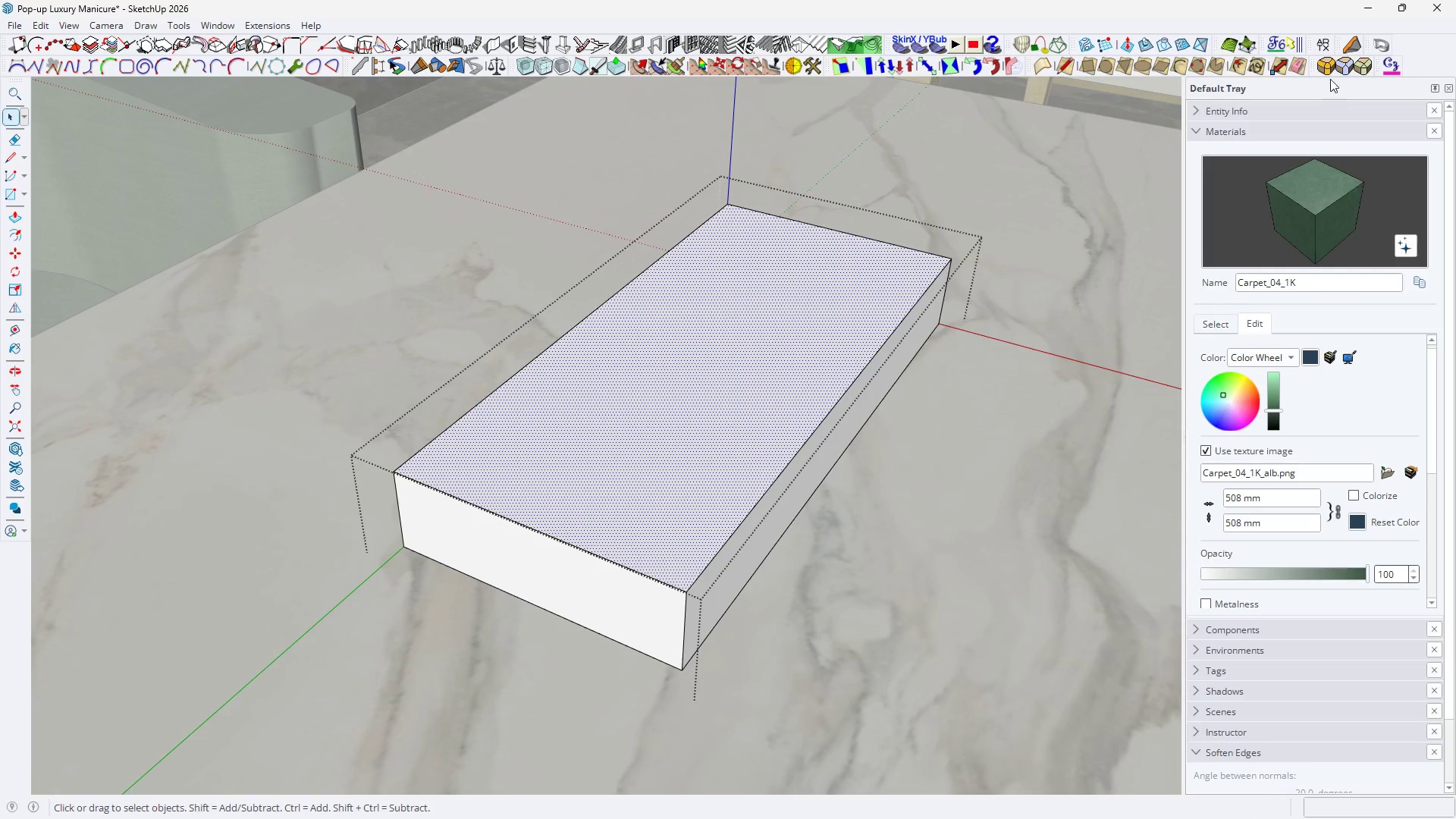 
left_click([1340, 72])
 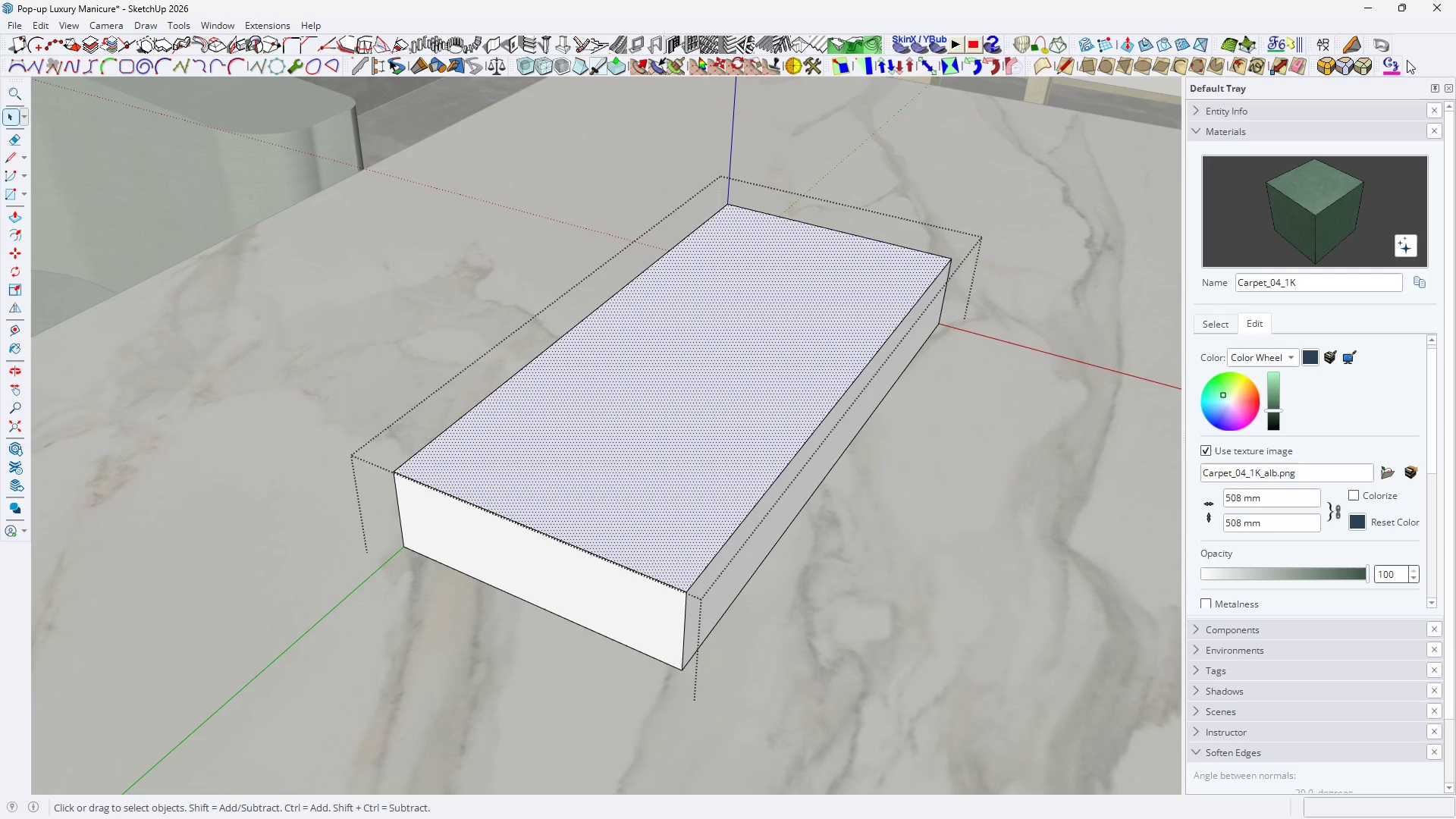 
left_click([1370, 65])
 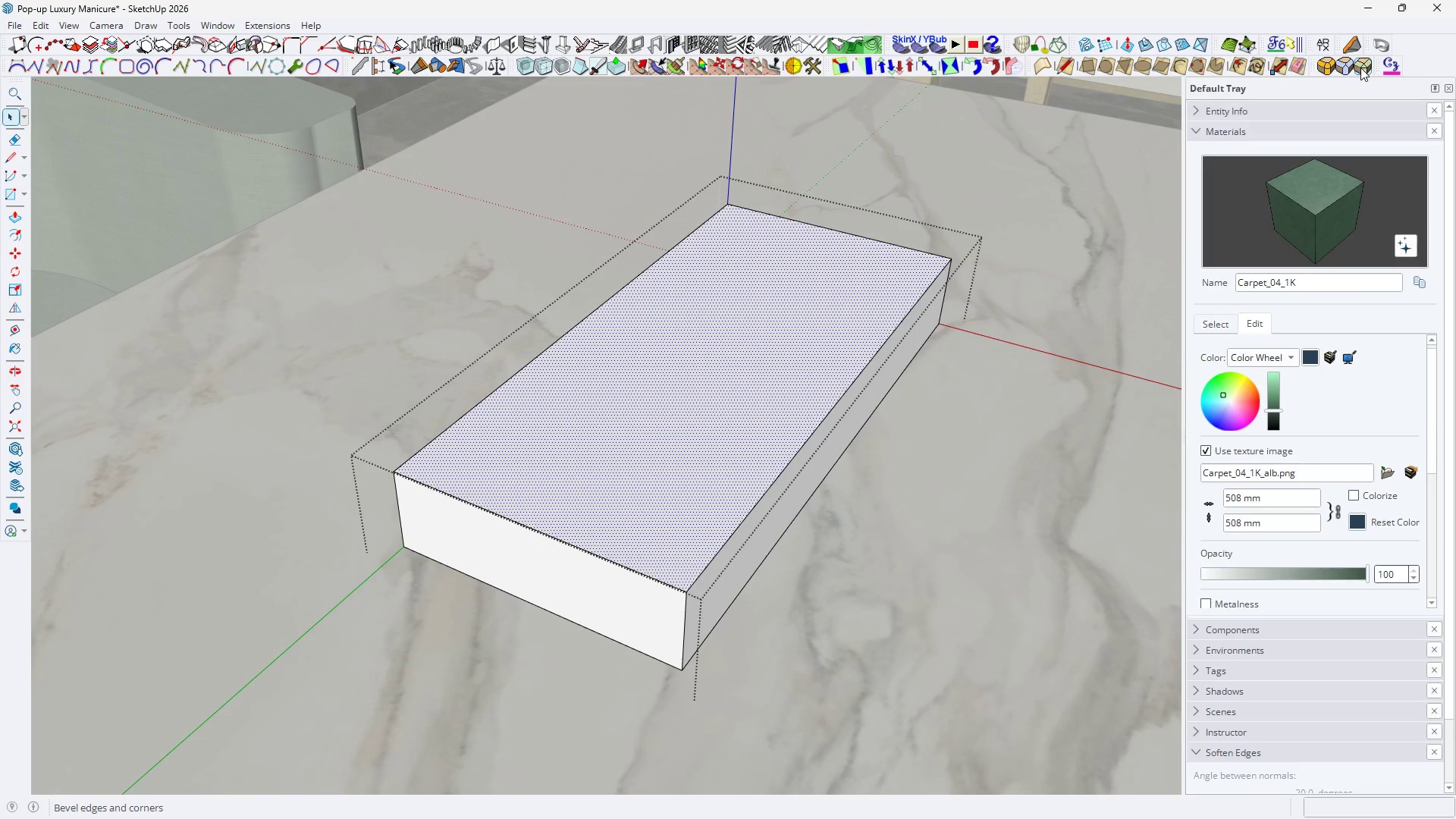 
double_click([1360, 67])
 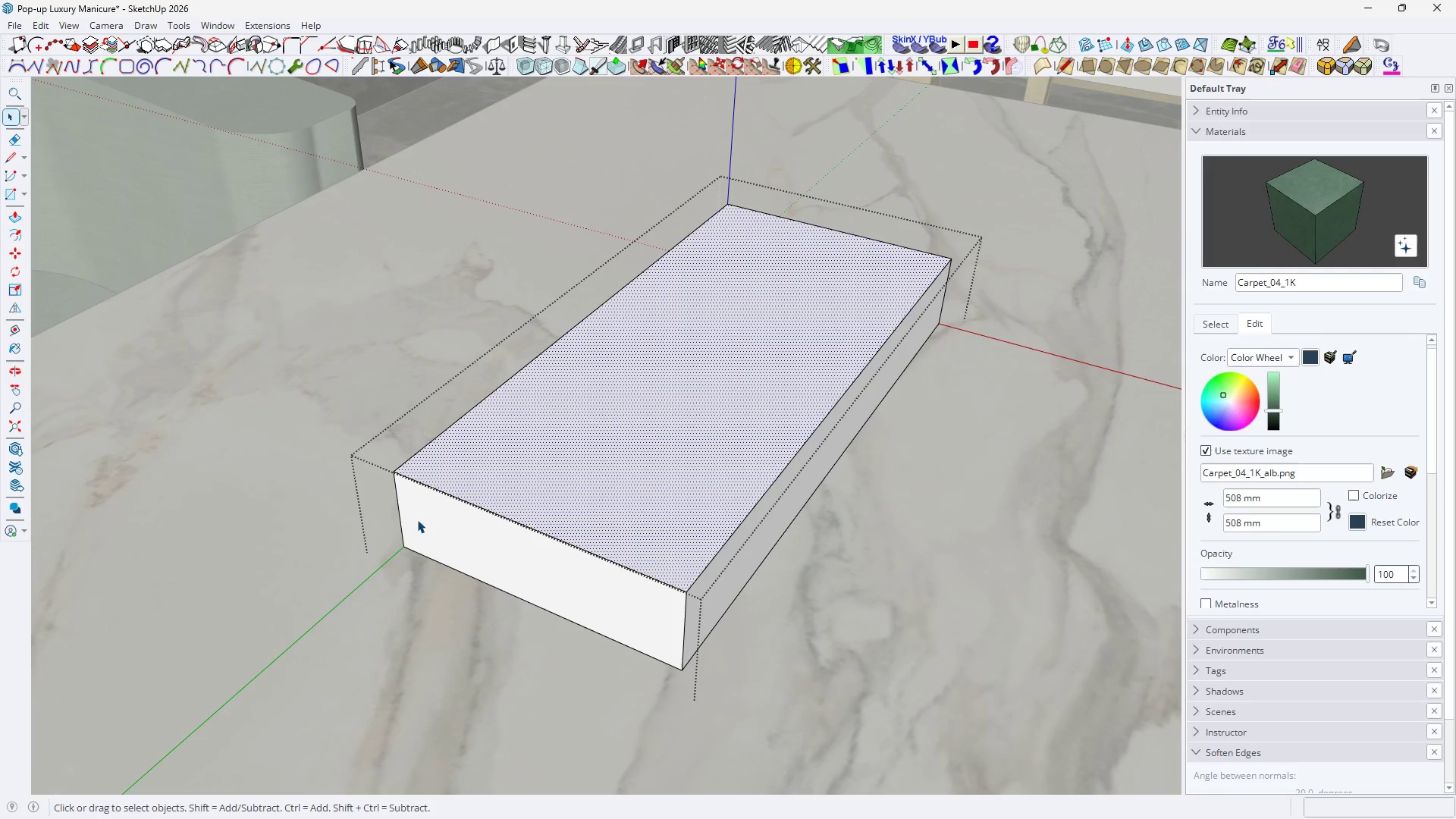 
key(Space)
 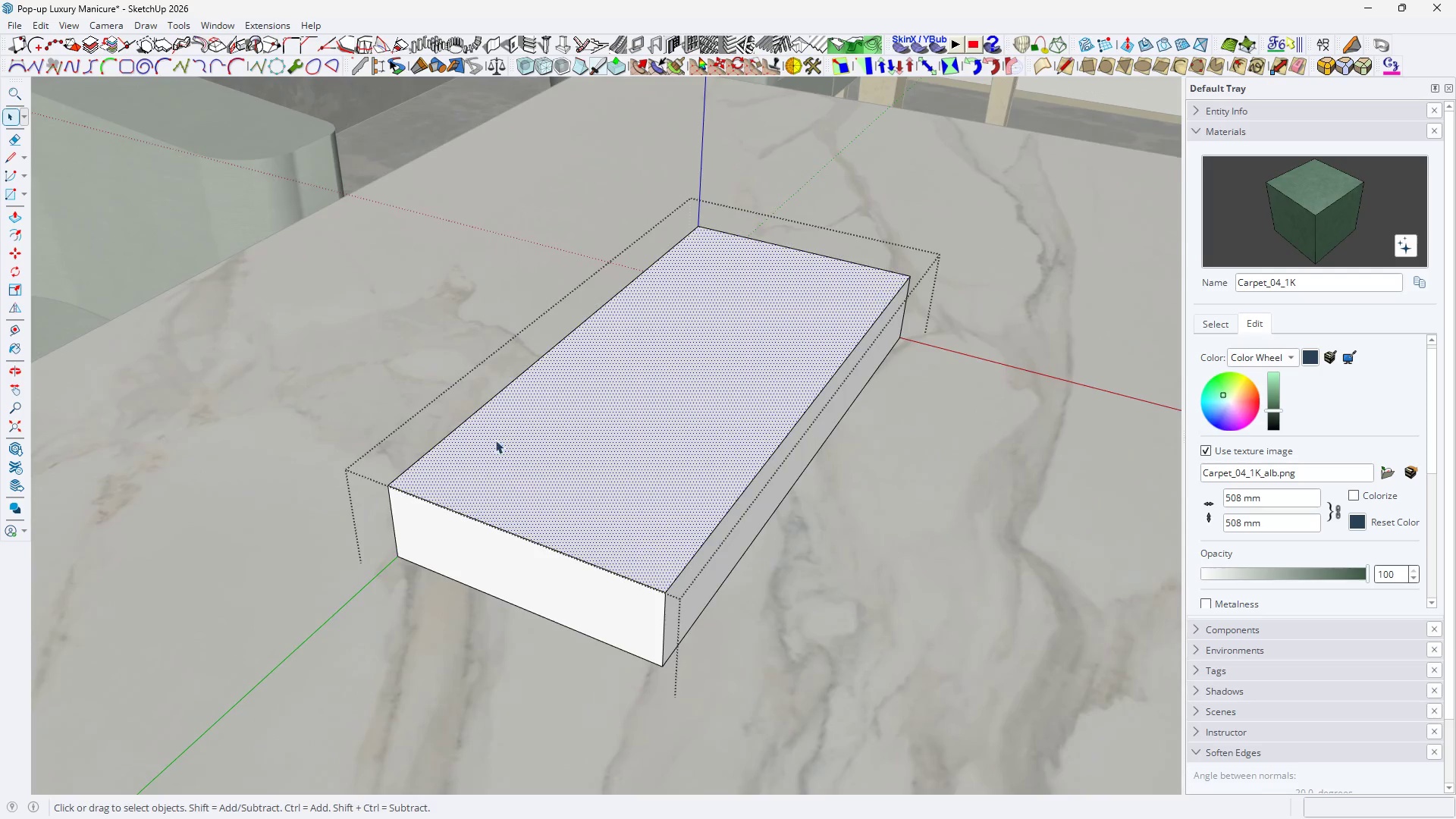 
key(F)
 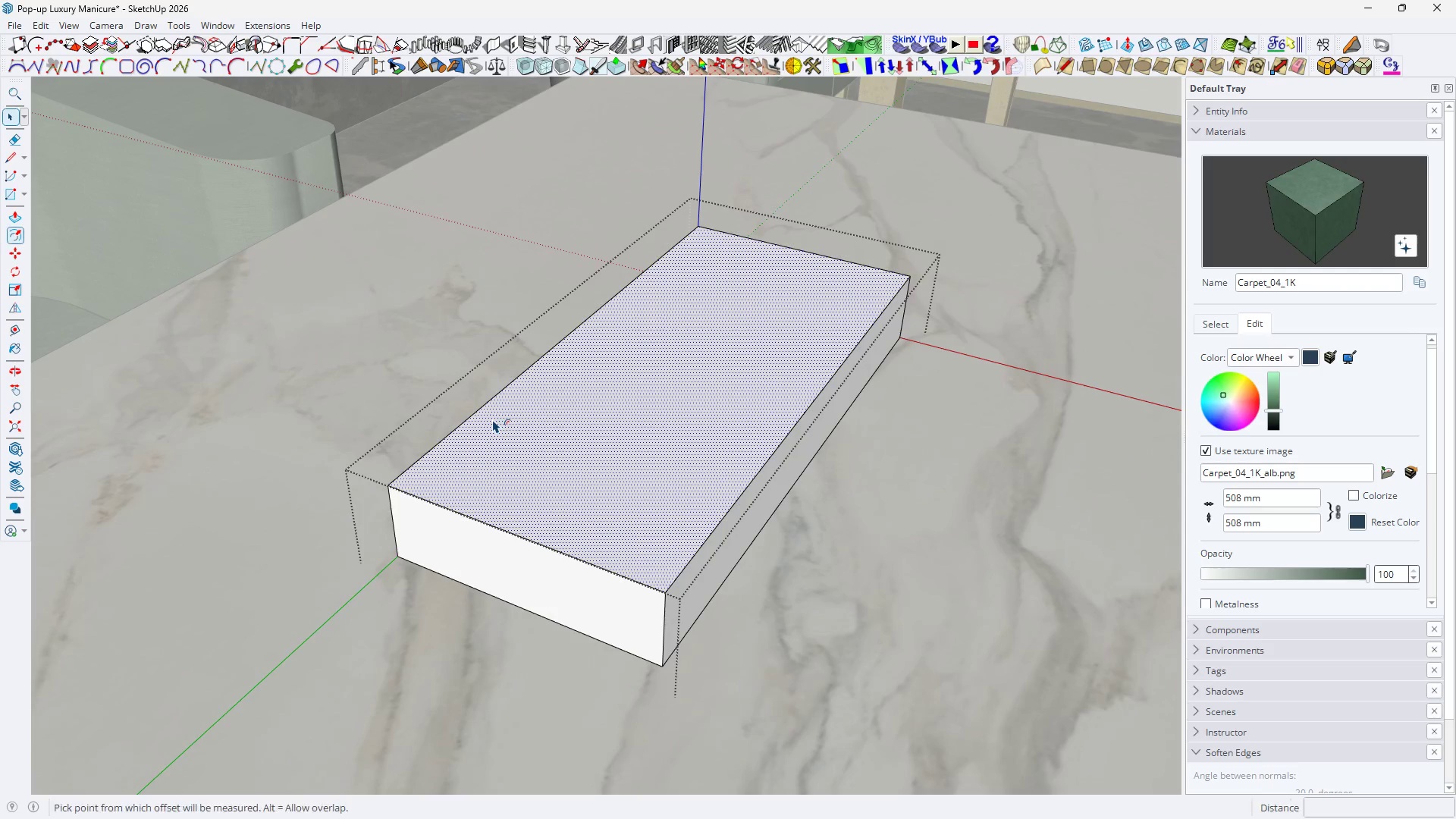 
scroll: coordinate [481, 487], scroll_direction: down, amount: 1.0
 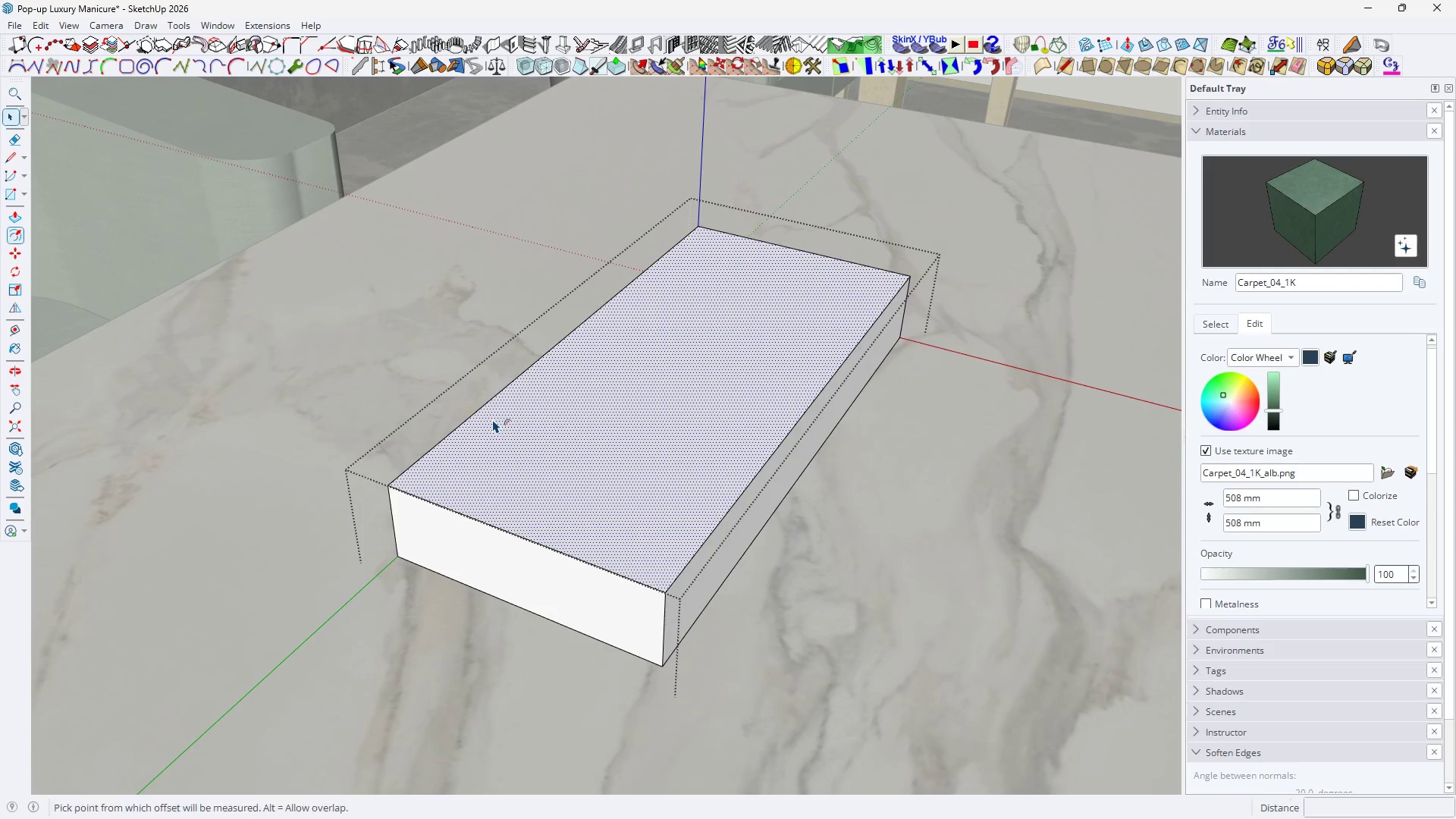 
double_click([492, 419])
 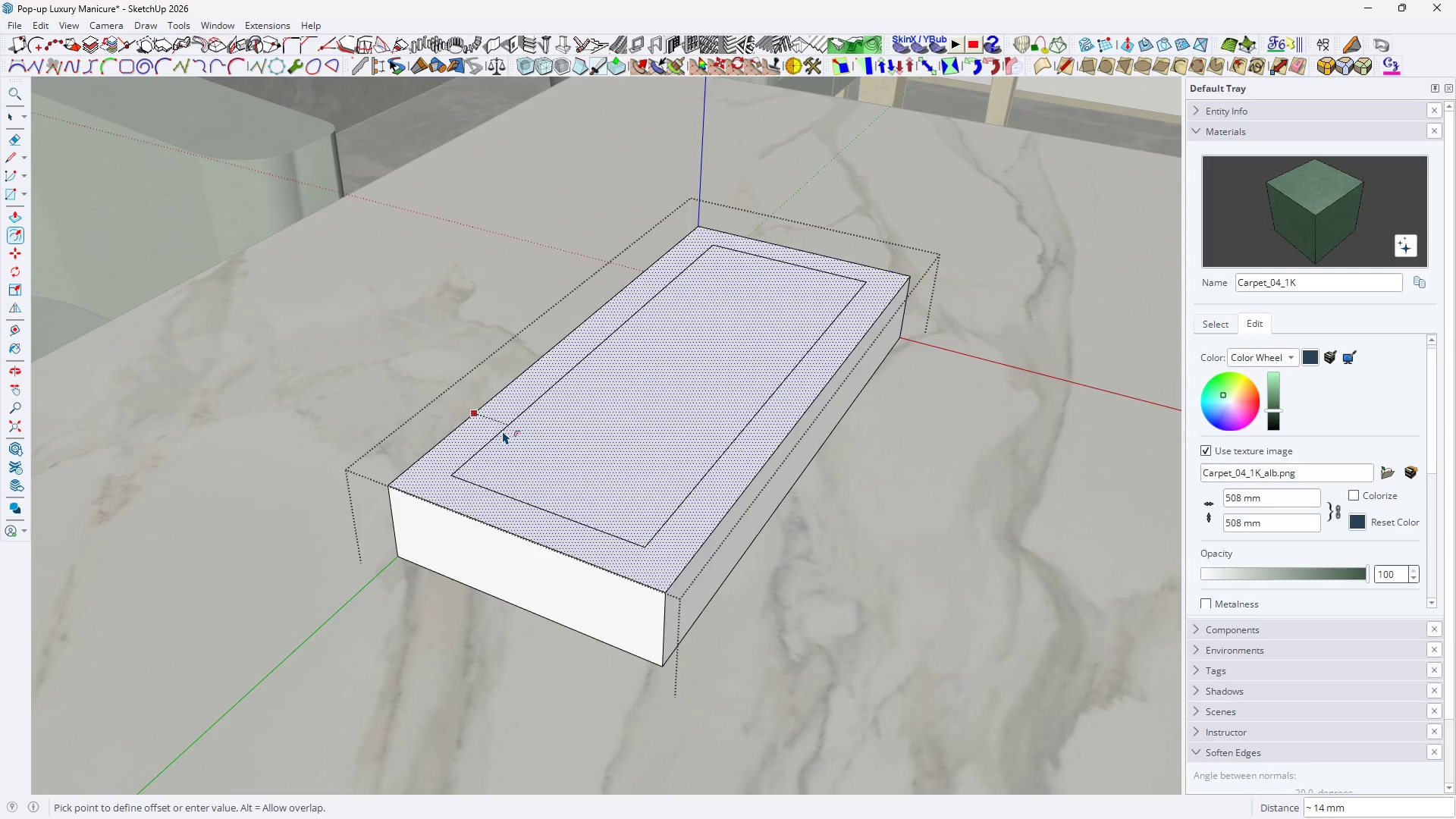 
hold_key(key=2, duration=0.31)
 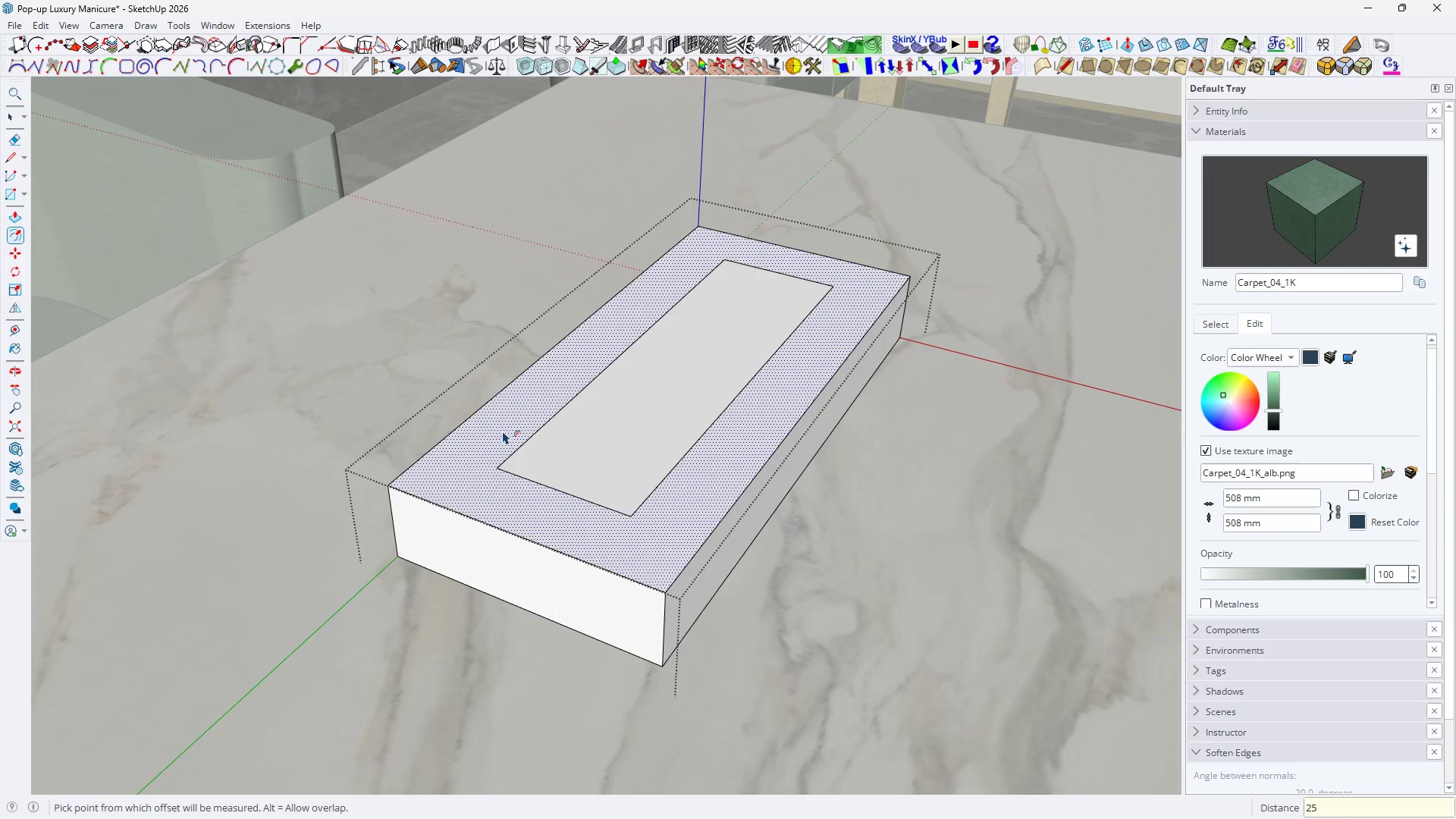 
key(5)
 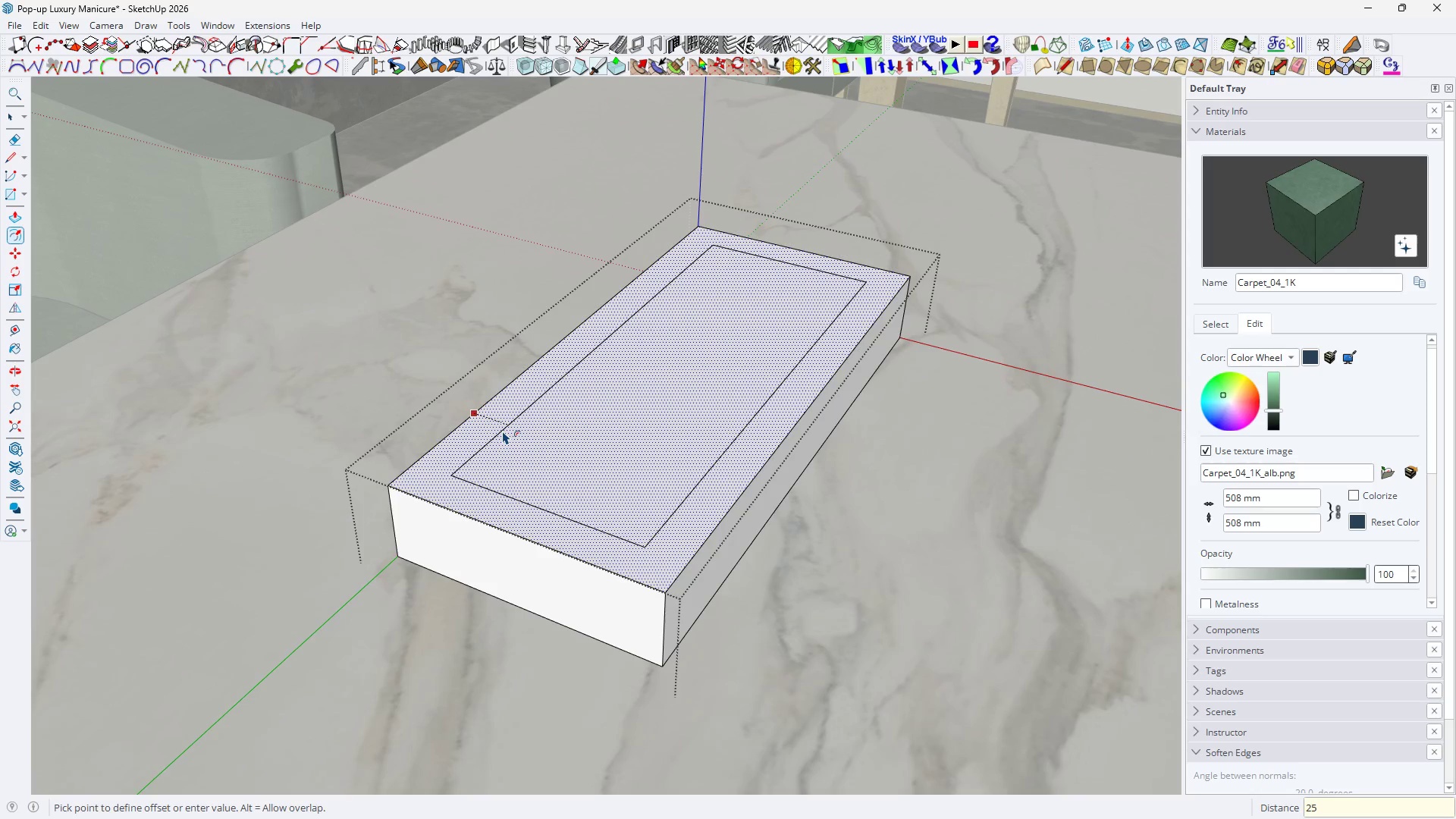 
key(Enter)
 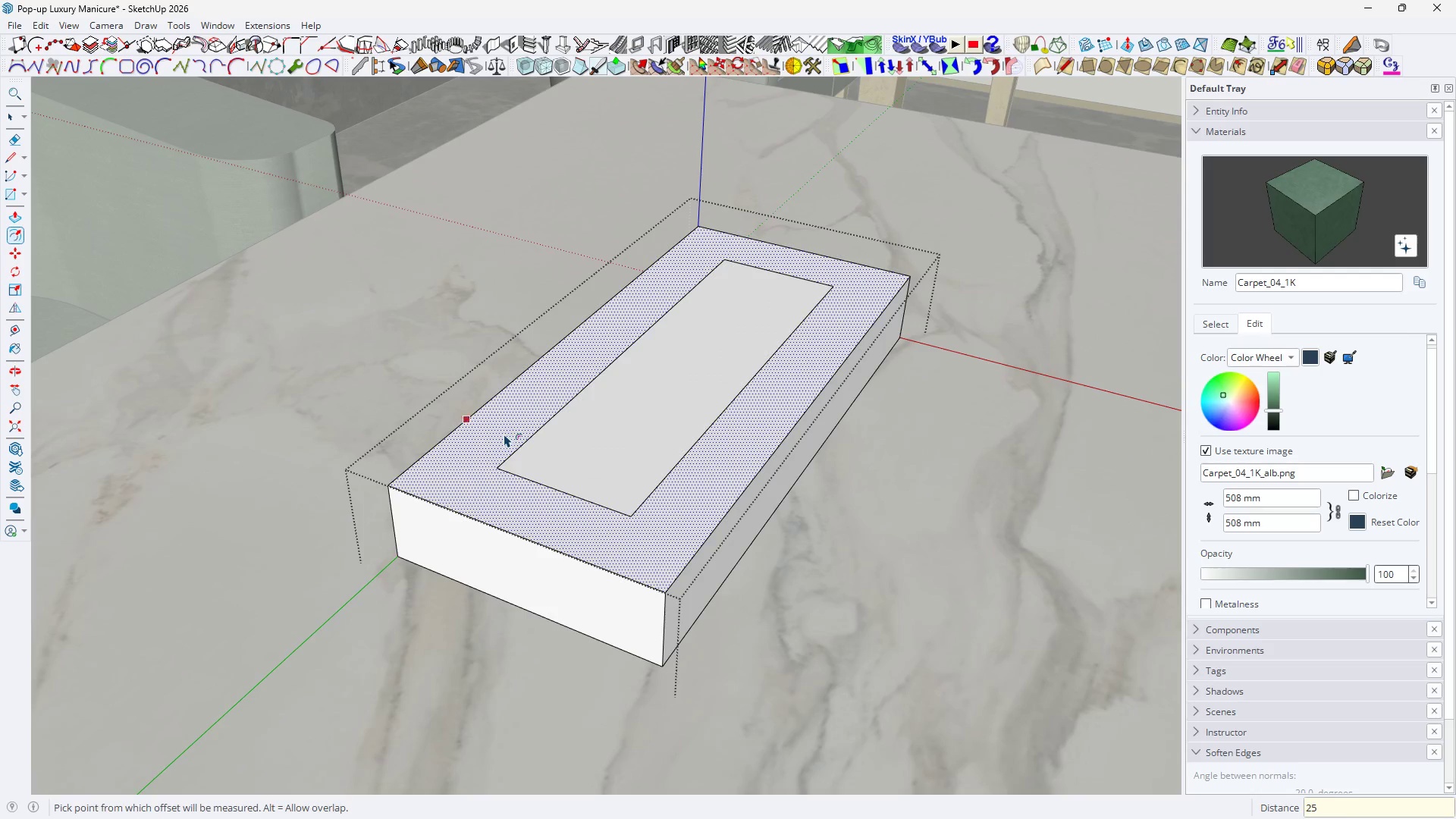 
key(Space)
 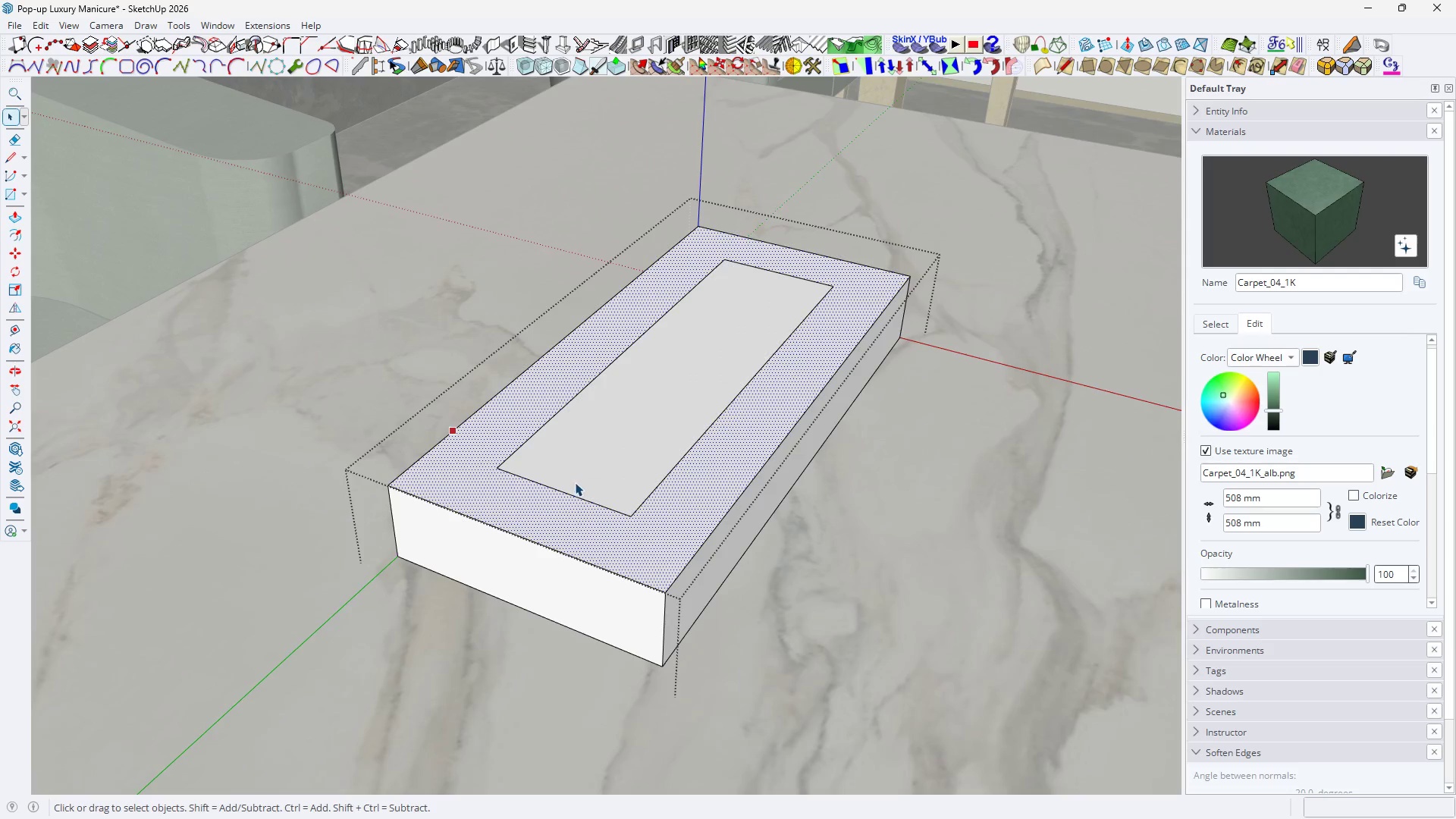 
key(L)
 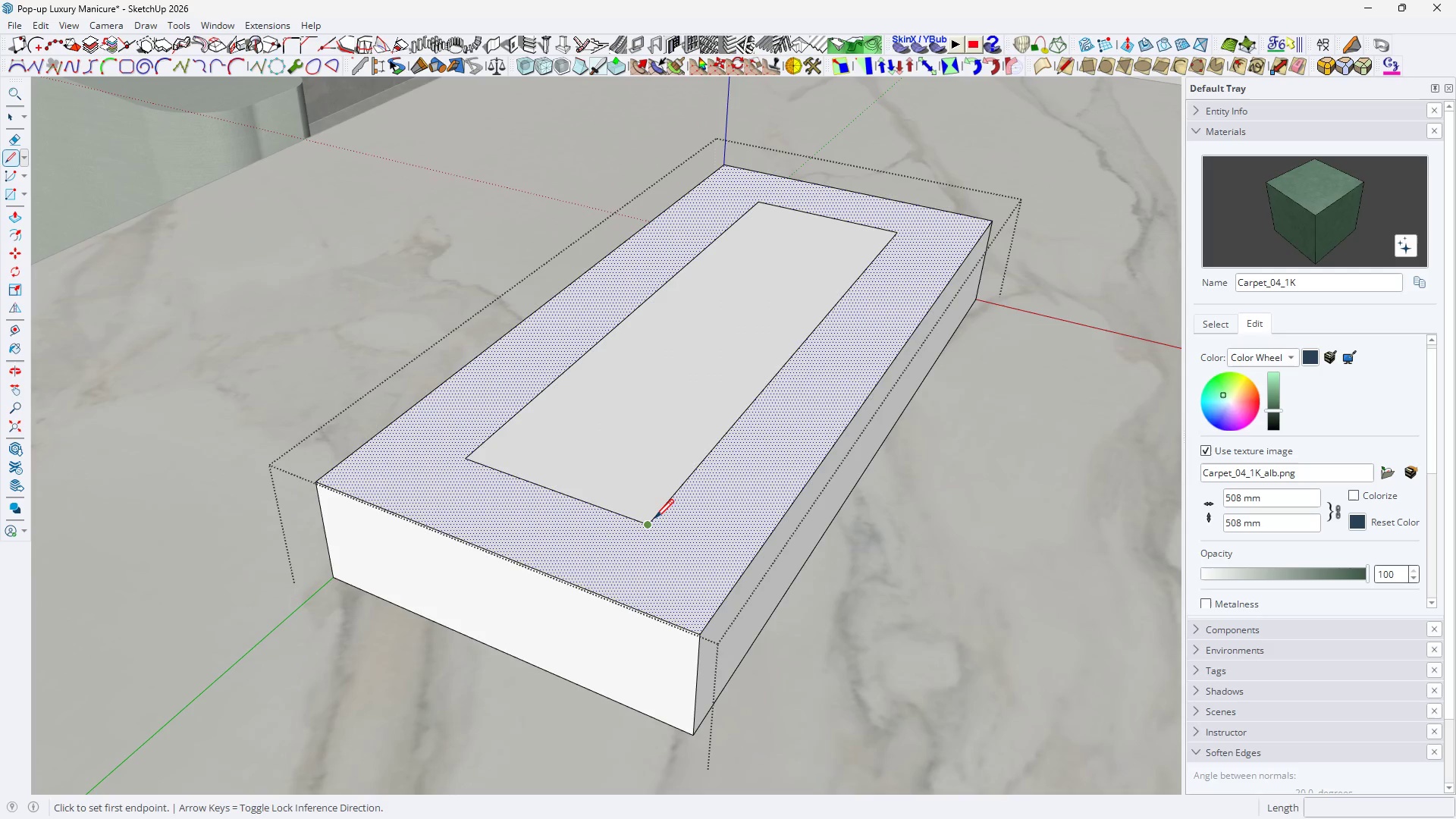 
scroll: coordinate [590, 499], scroll_direction: up, amount: 3.0
 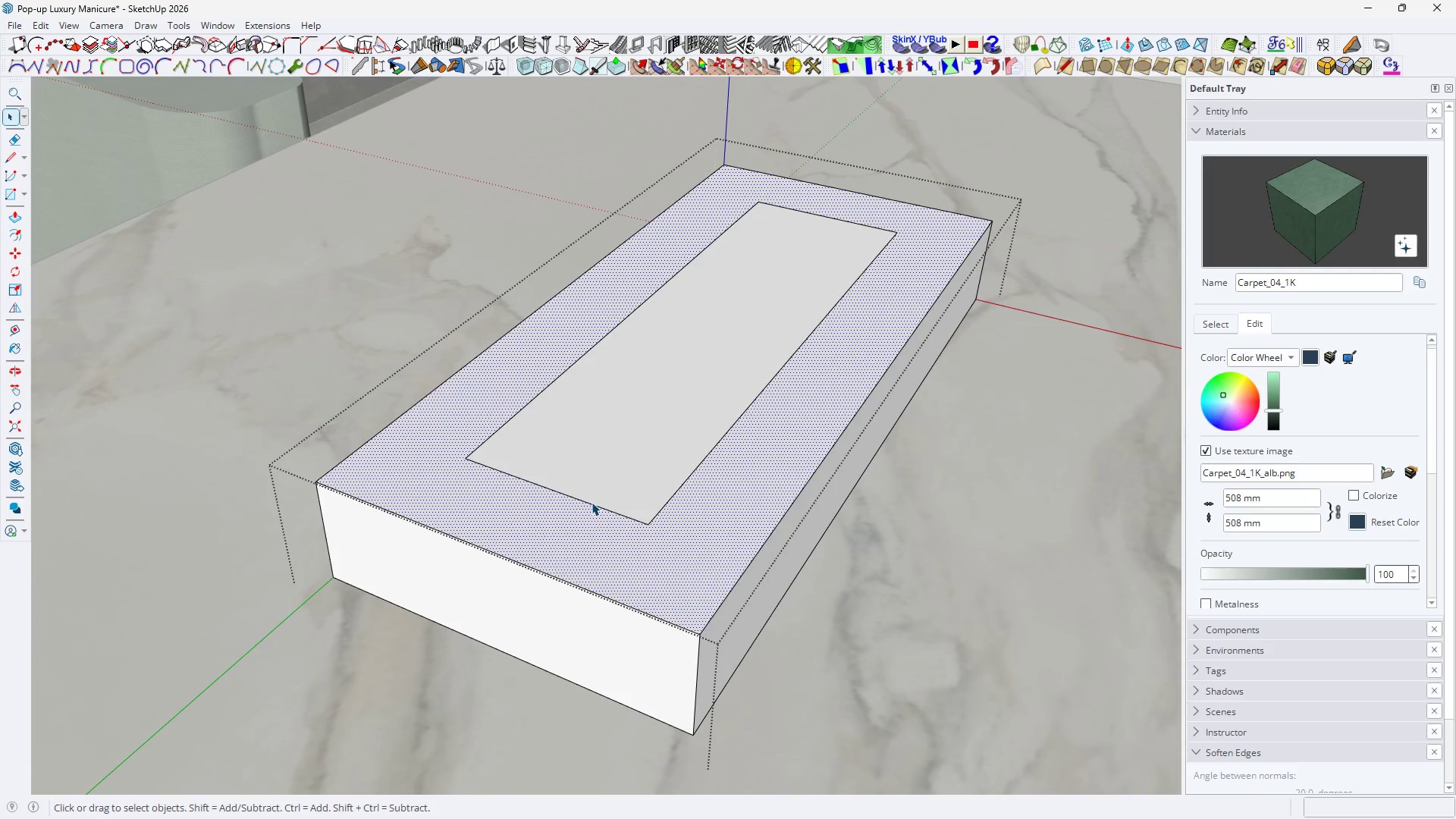 
left_click([655, 520])
 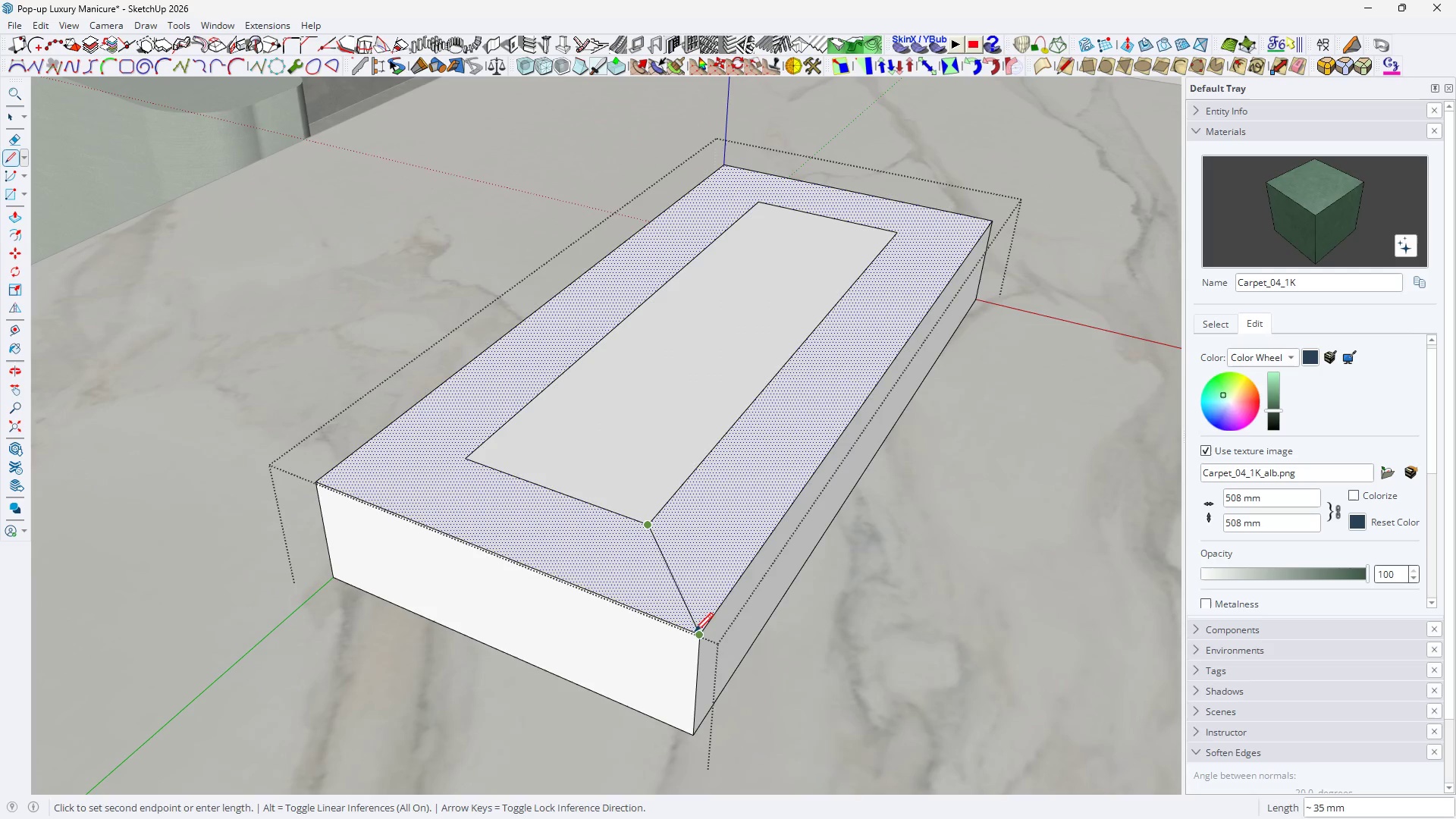 
left_click([695, 640])
 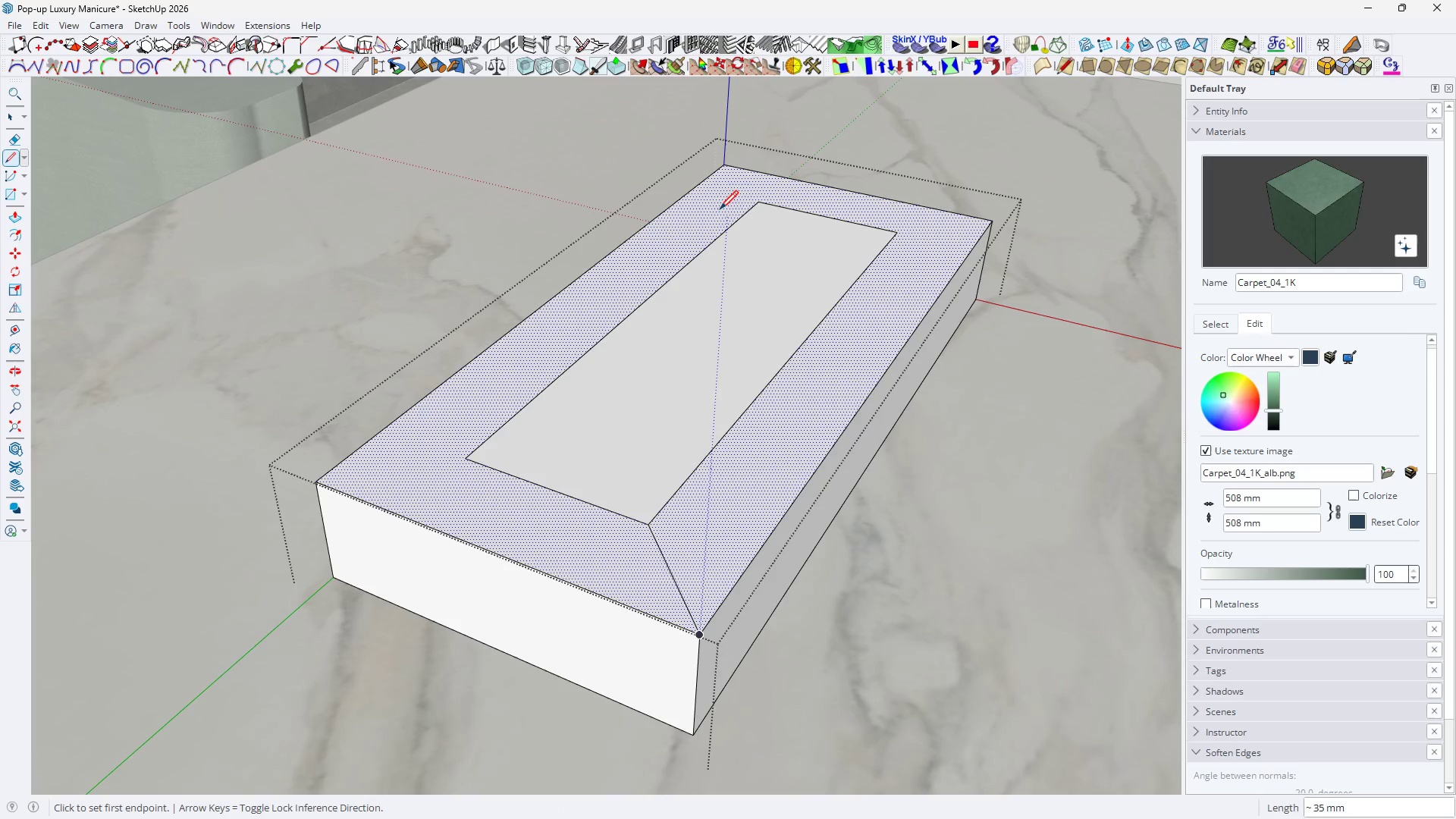 
key(L)
 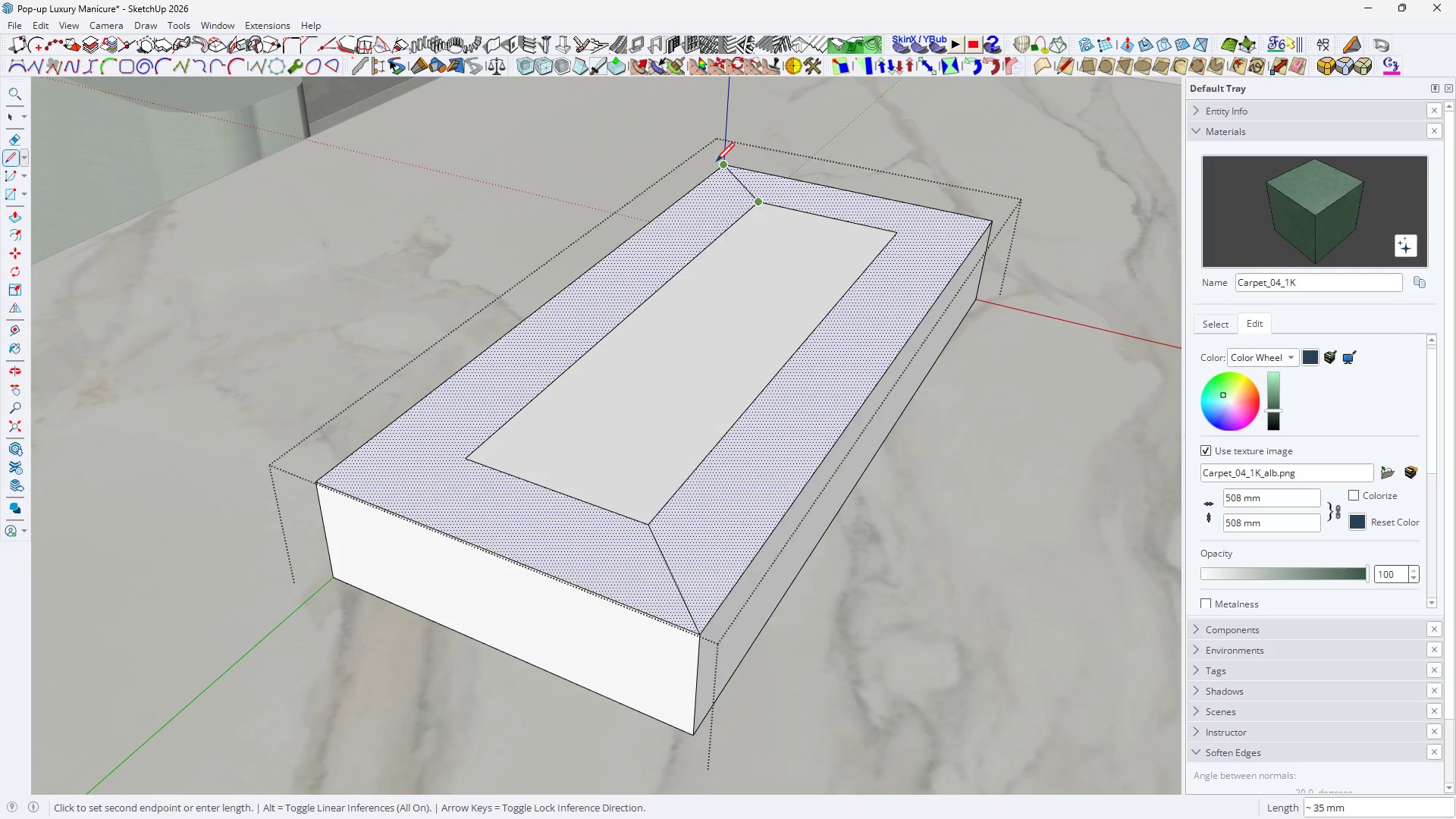 
left_click([716, 166])
 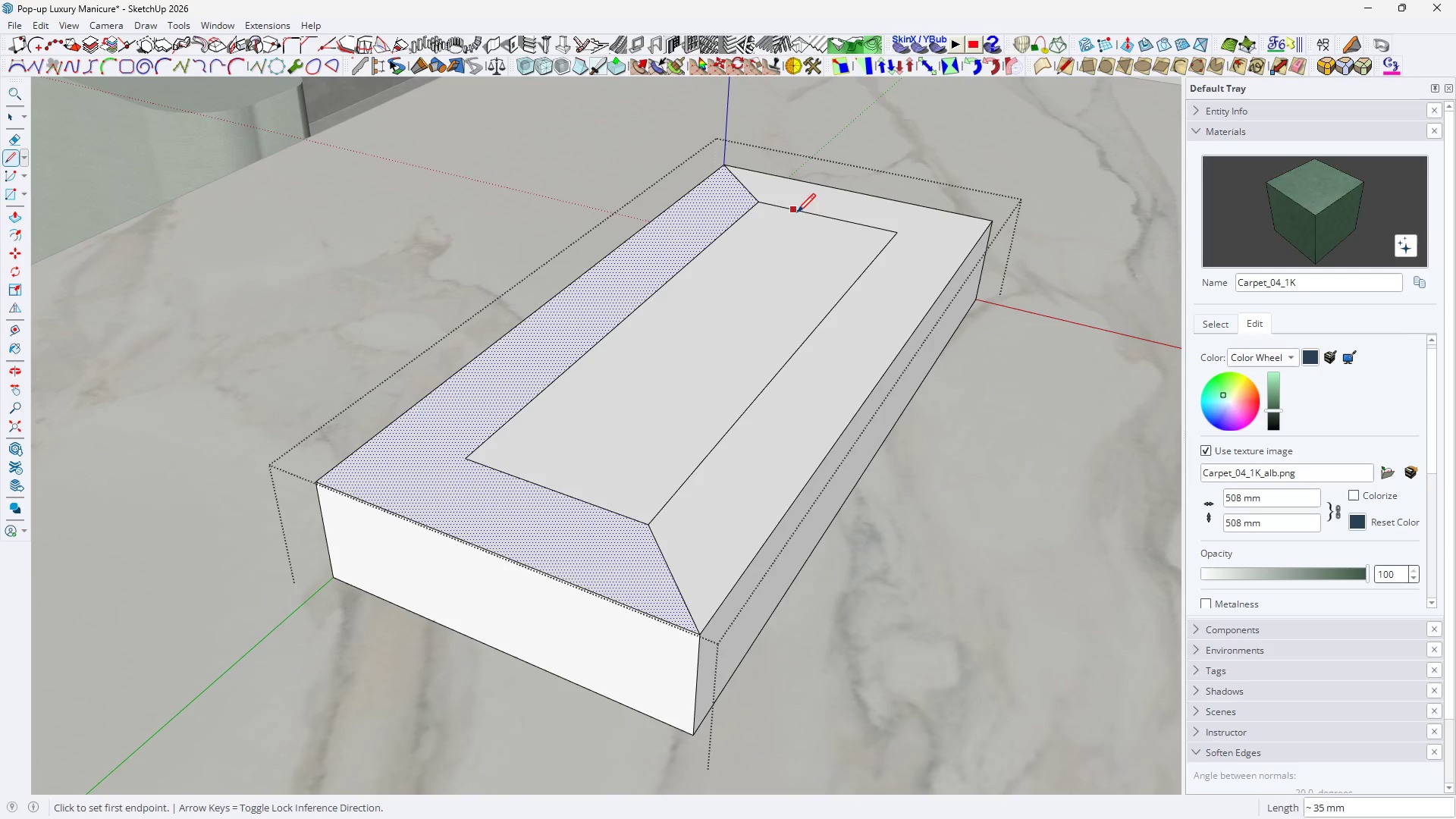 
key(L)
 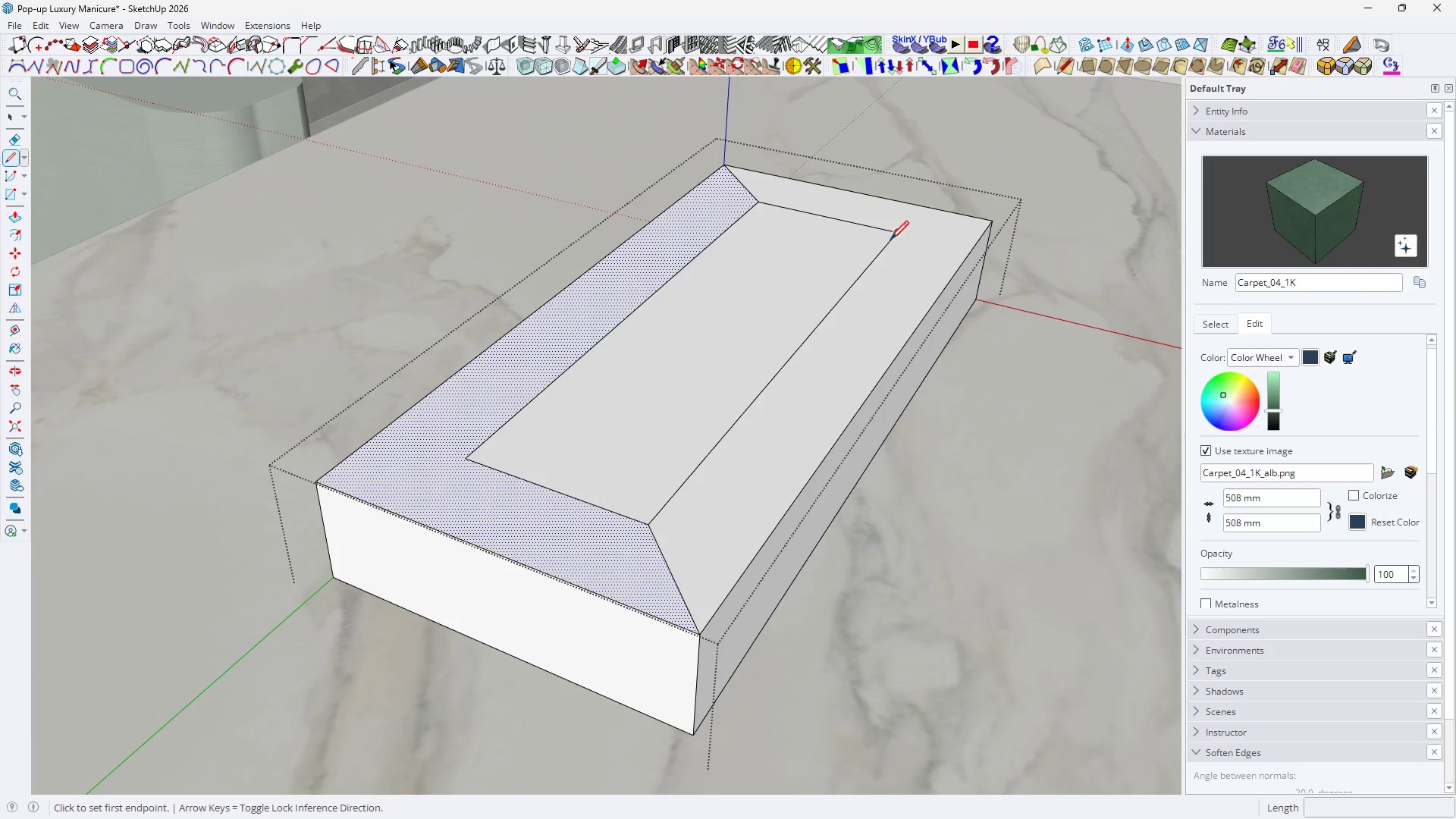 
left_click([890, 241])
 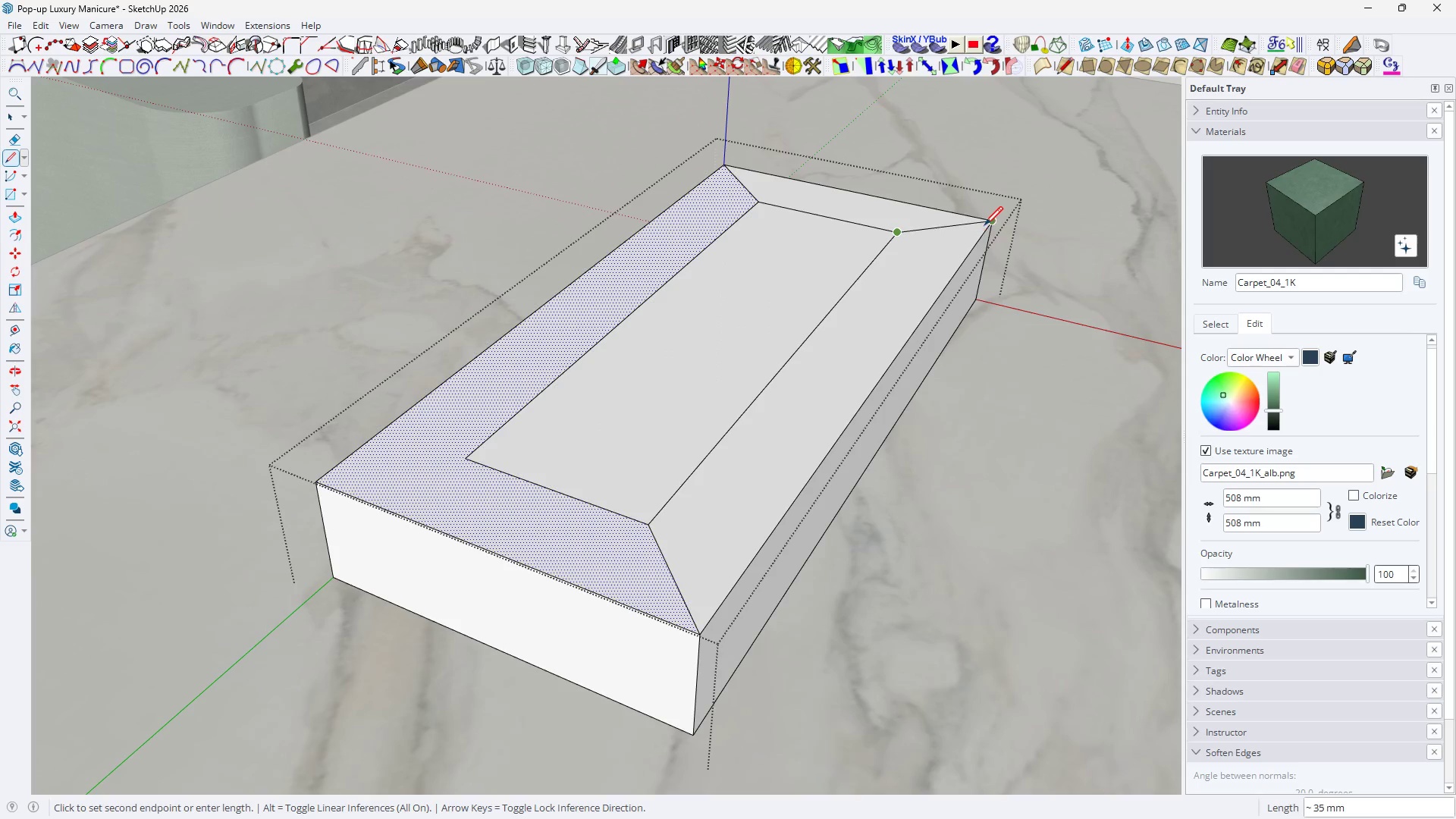 
left_click([985, 225])
 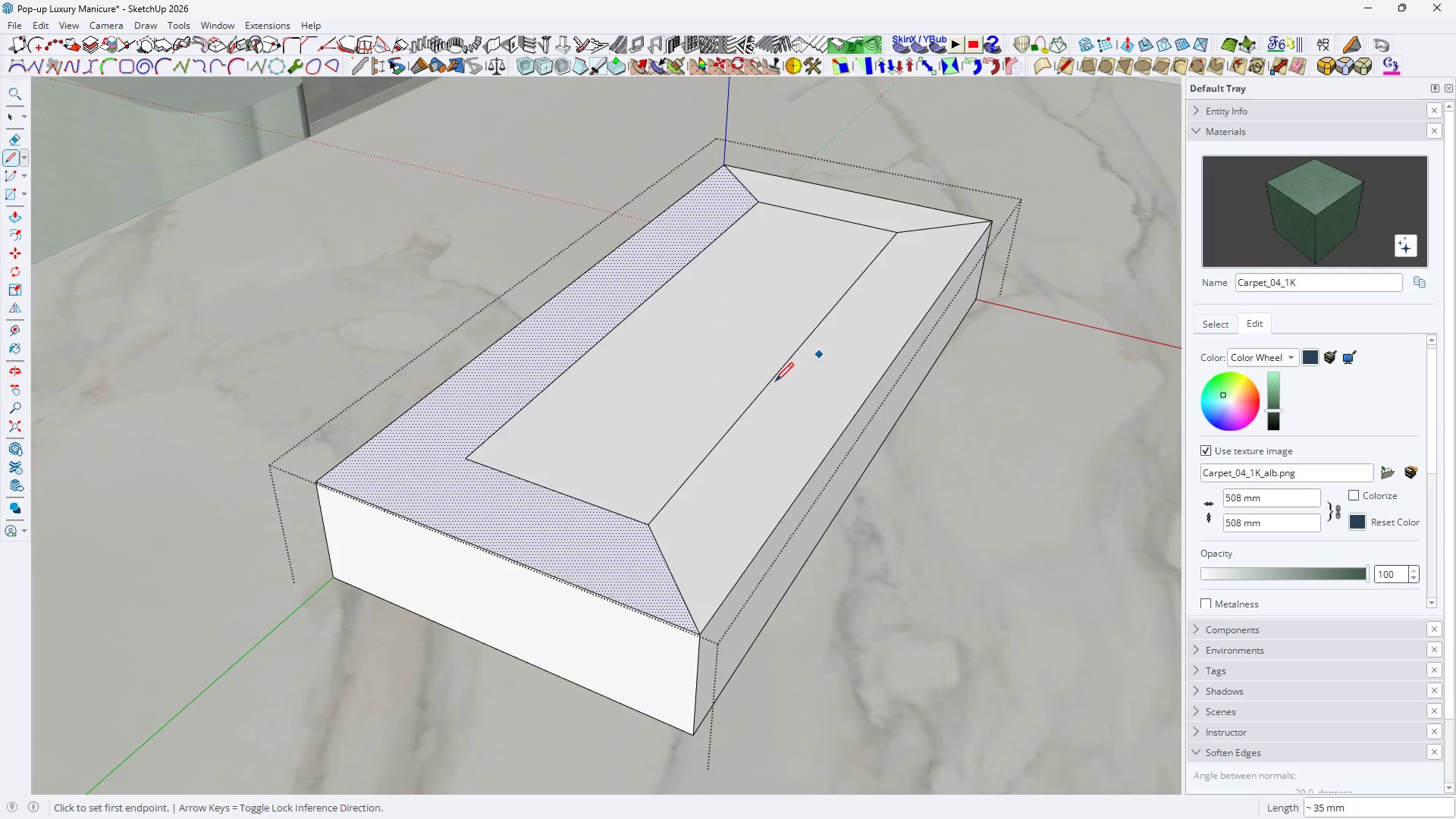 
key(Space)
 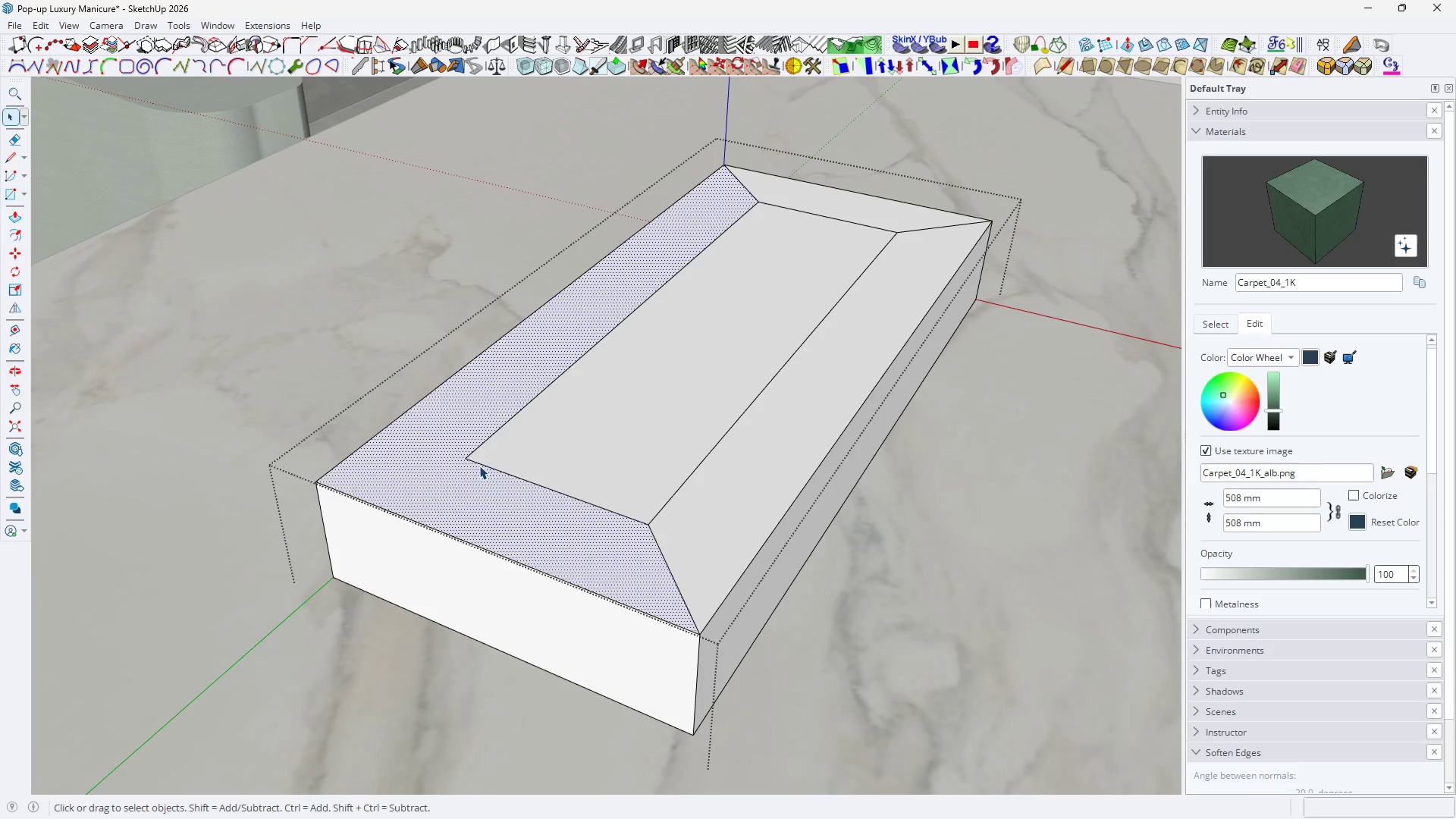 
key(L)
 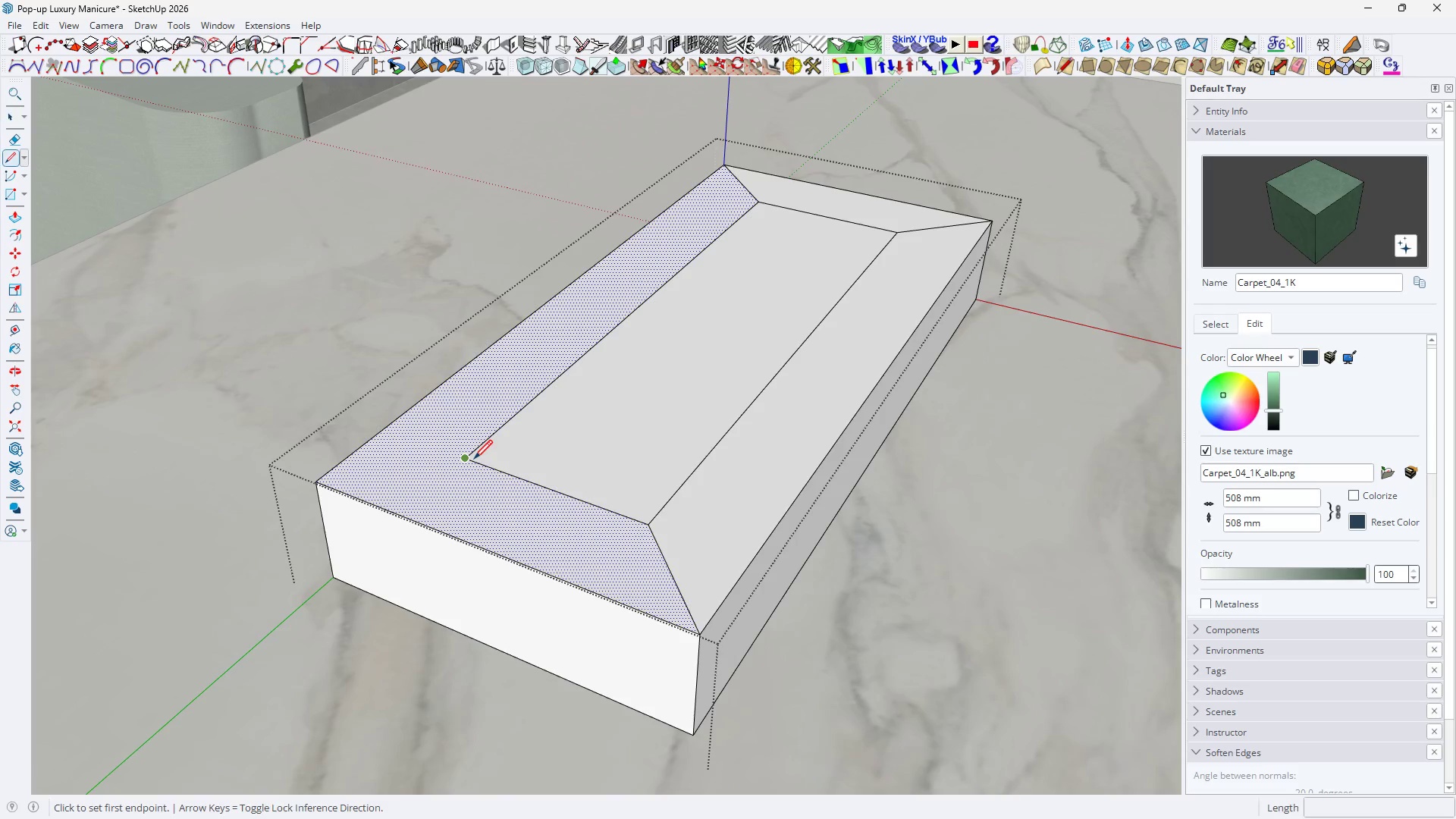 
left_click([474, 460])
 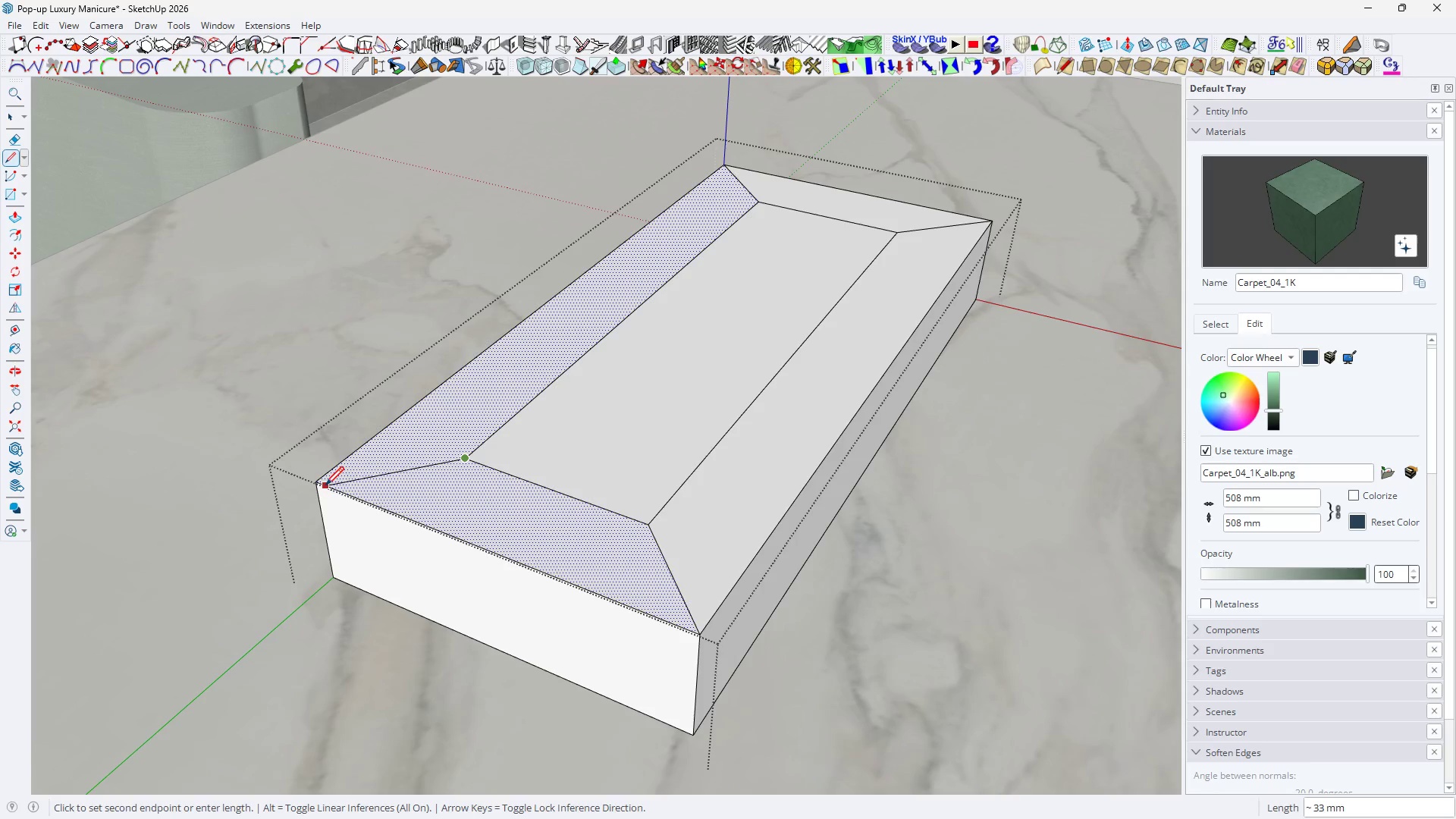 
left_click([320, 485])
 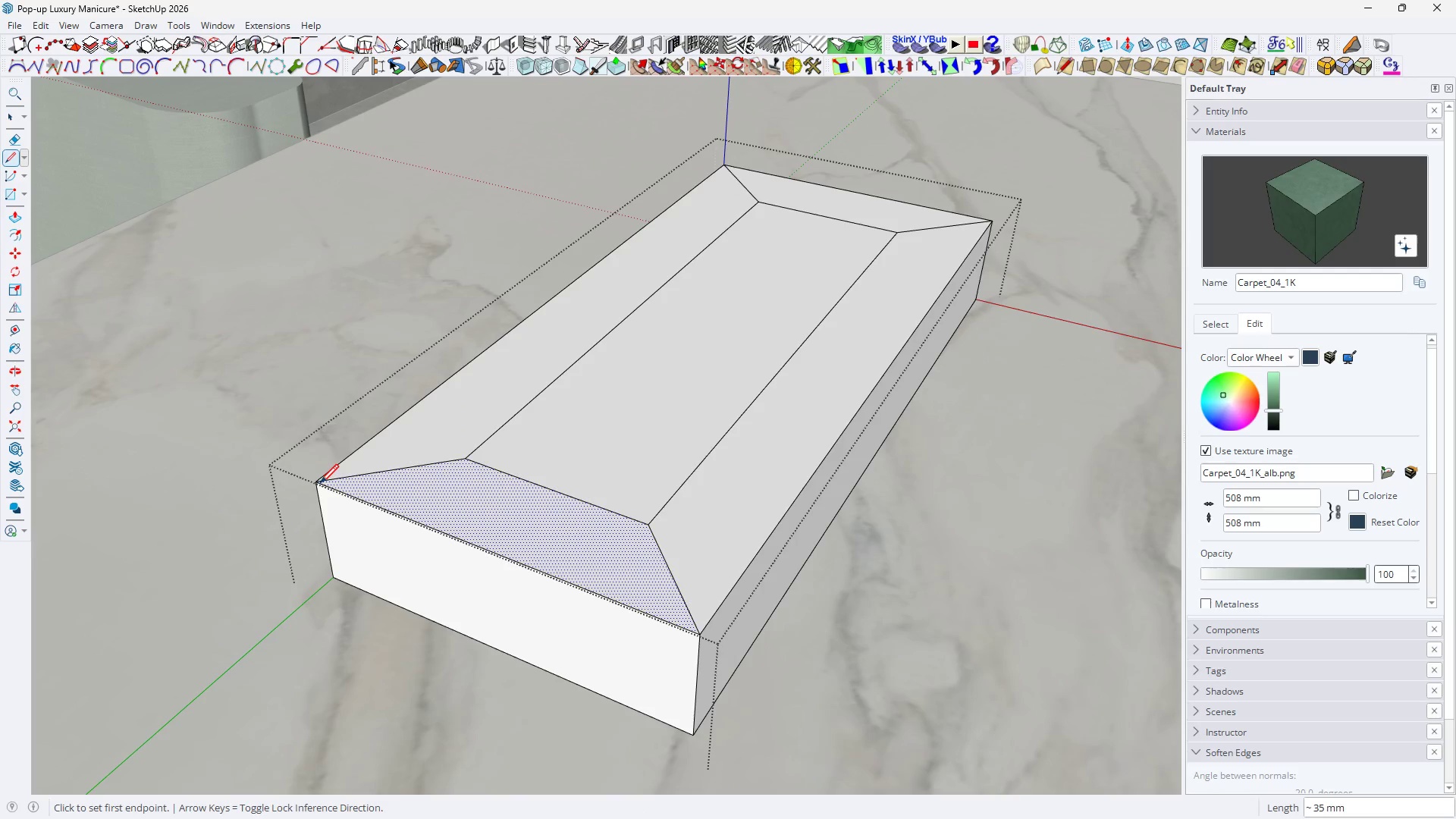 
key(Space)
 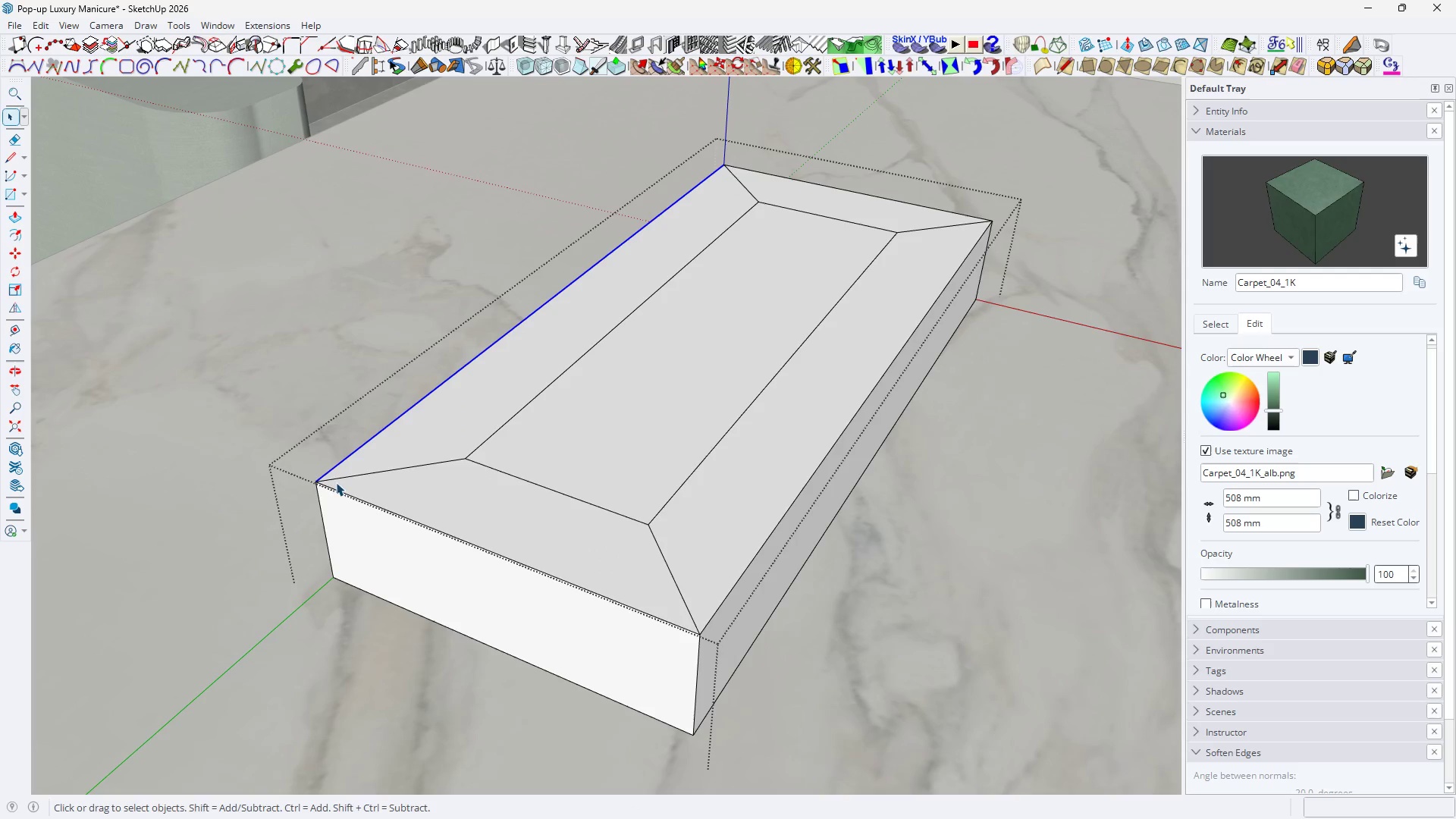 
hold_key(key=ControlLeft, duration=1.5)
left_click([340, 493])
 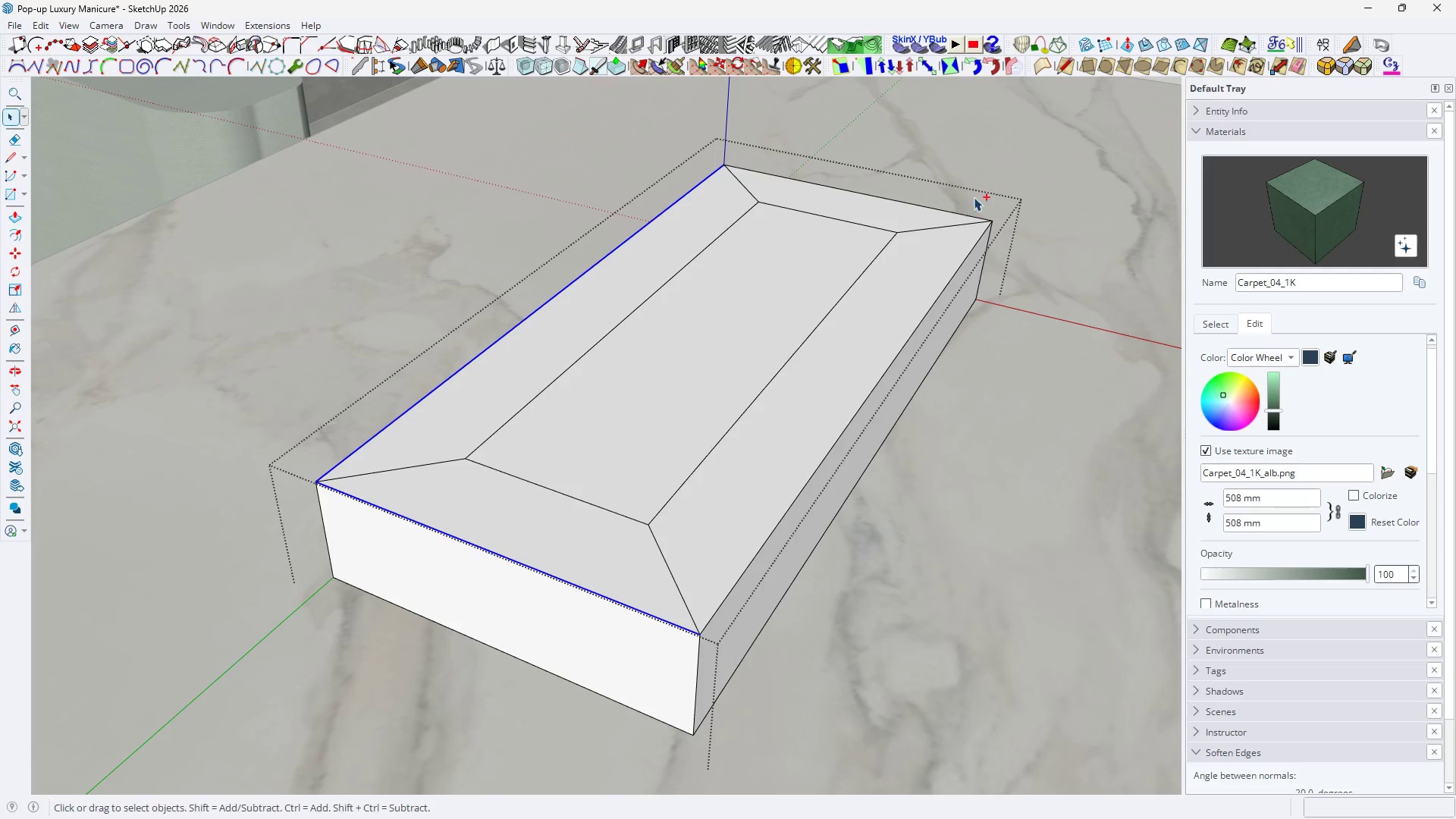 
hold_key(key=ControlLeft, duration=1.06)
left_click([959, 212])
 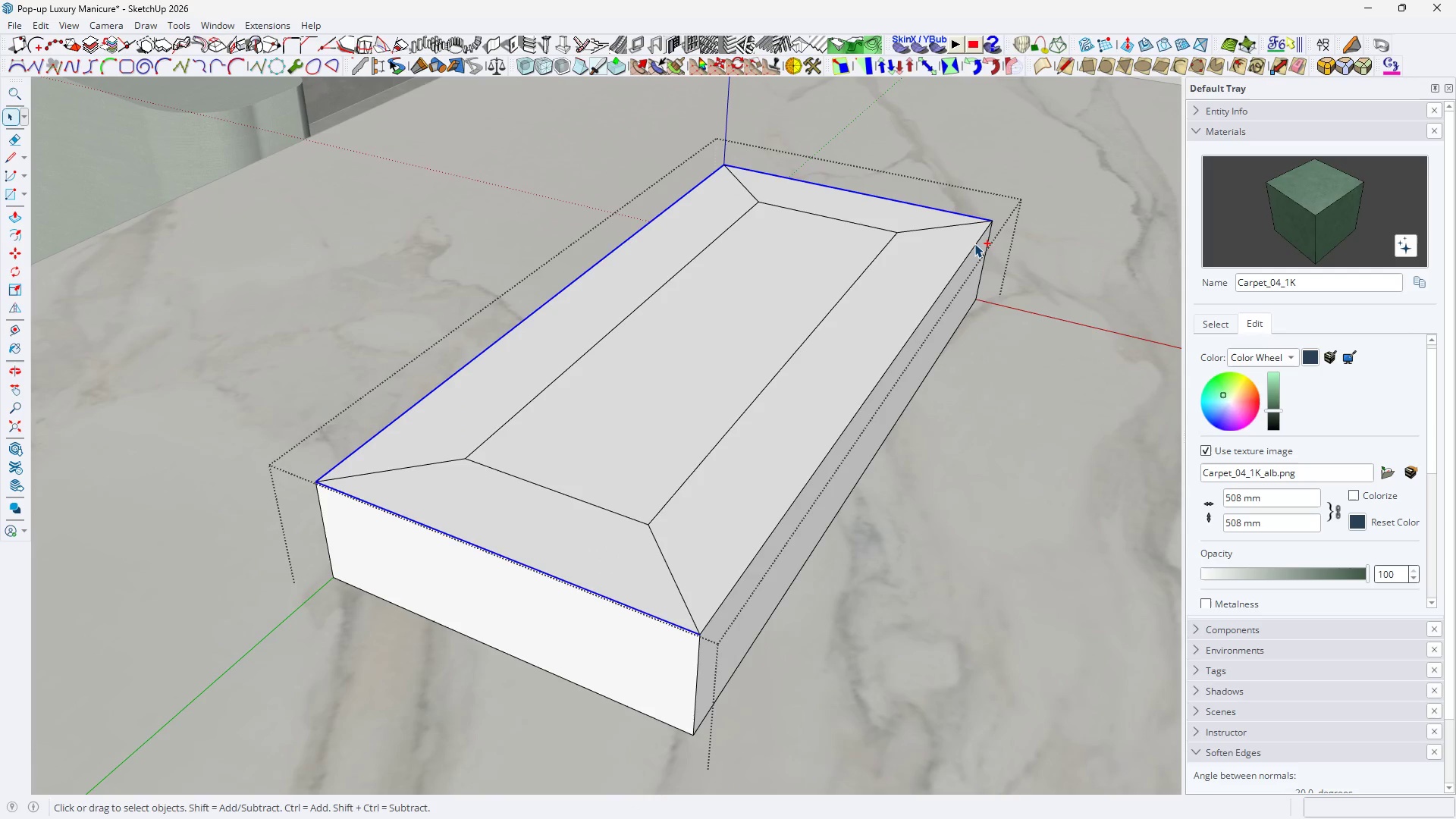 
left_click([974, 243])
 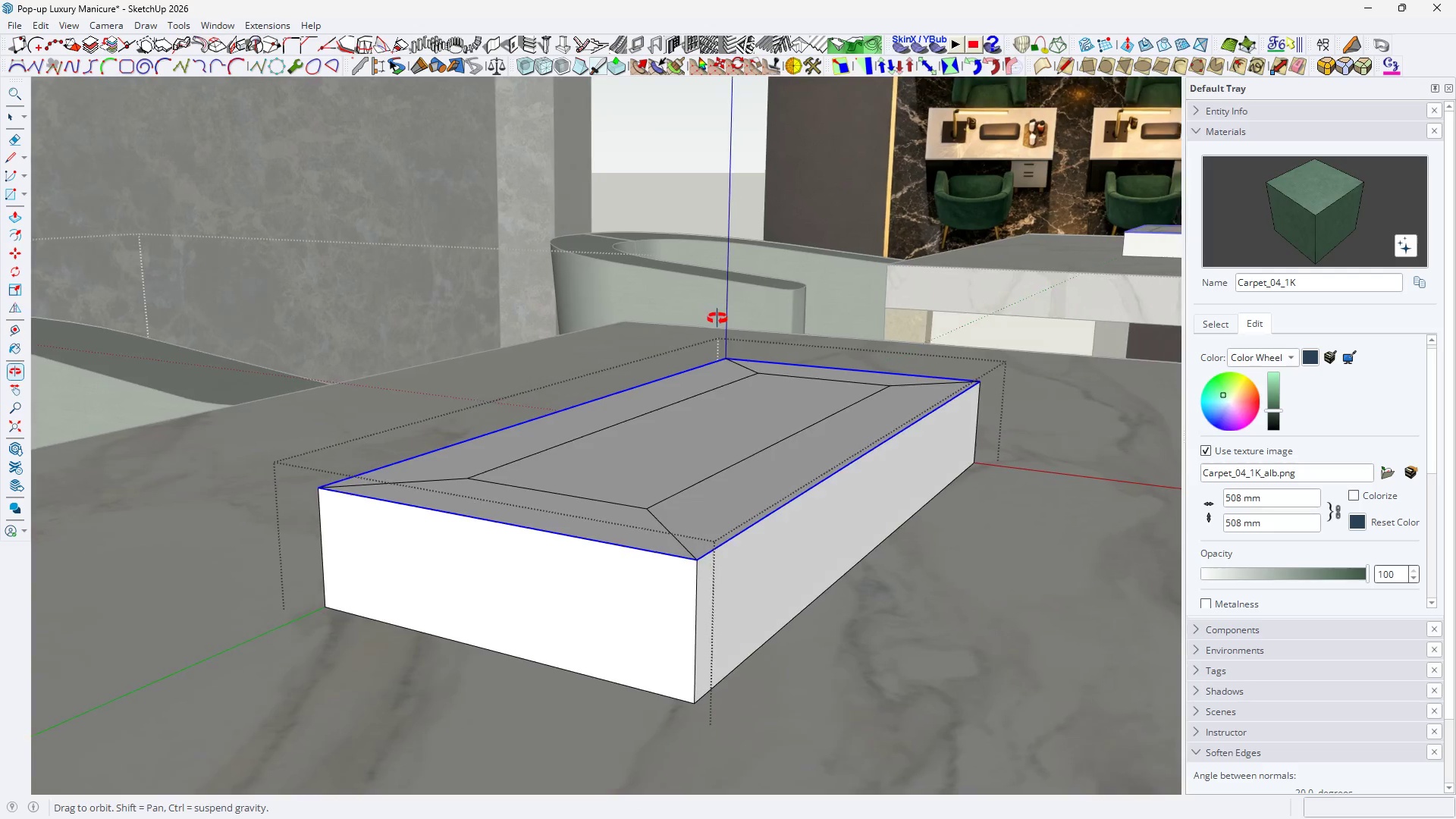 
key(Space)
 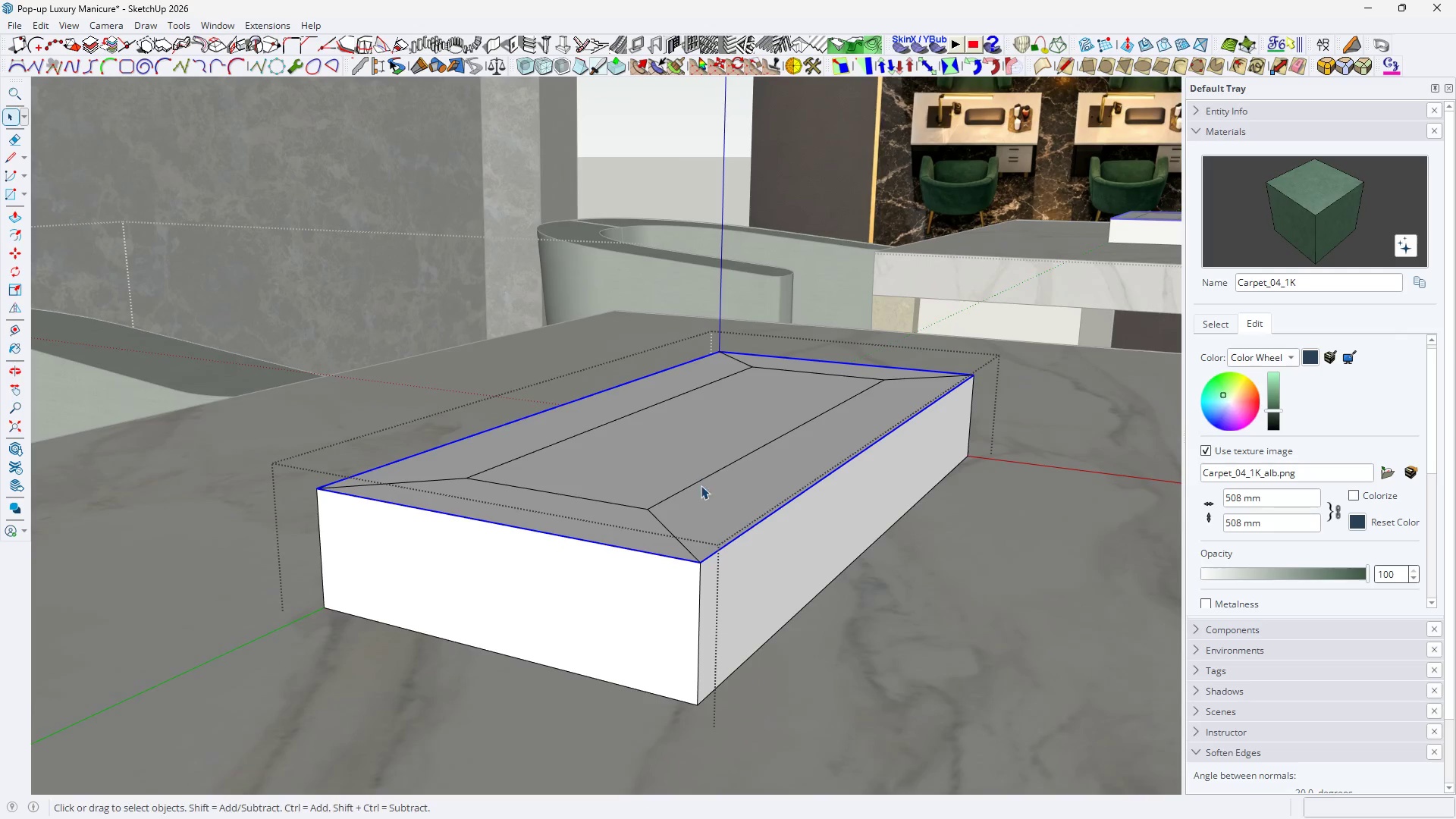 
key(H)
 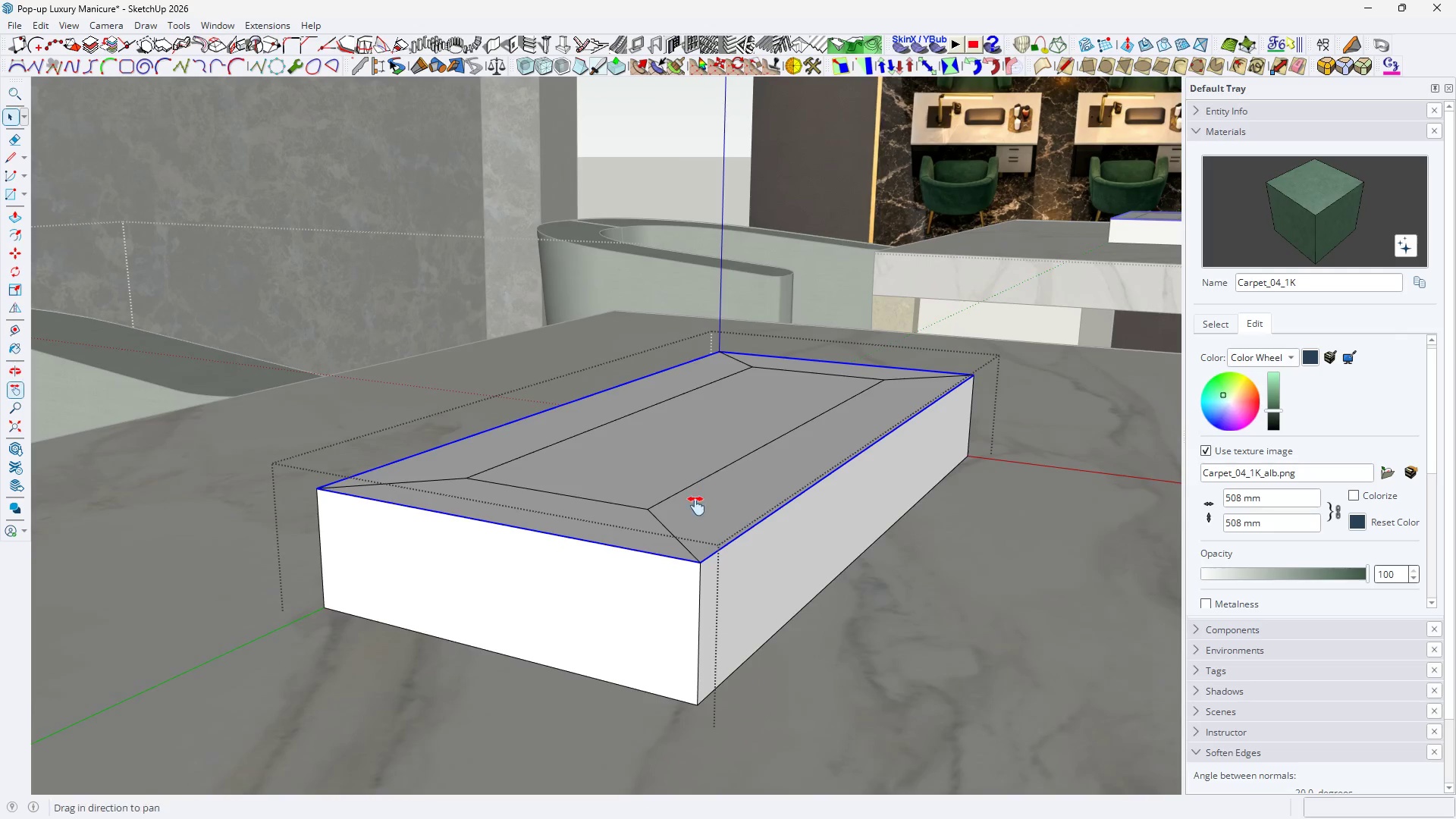 
left_click_drag(start_coordinate=[695, 488], to_coordinate=[714, 428])
 